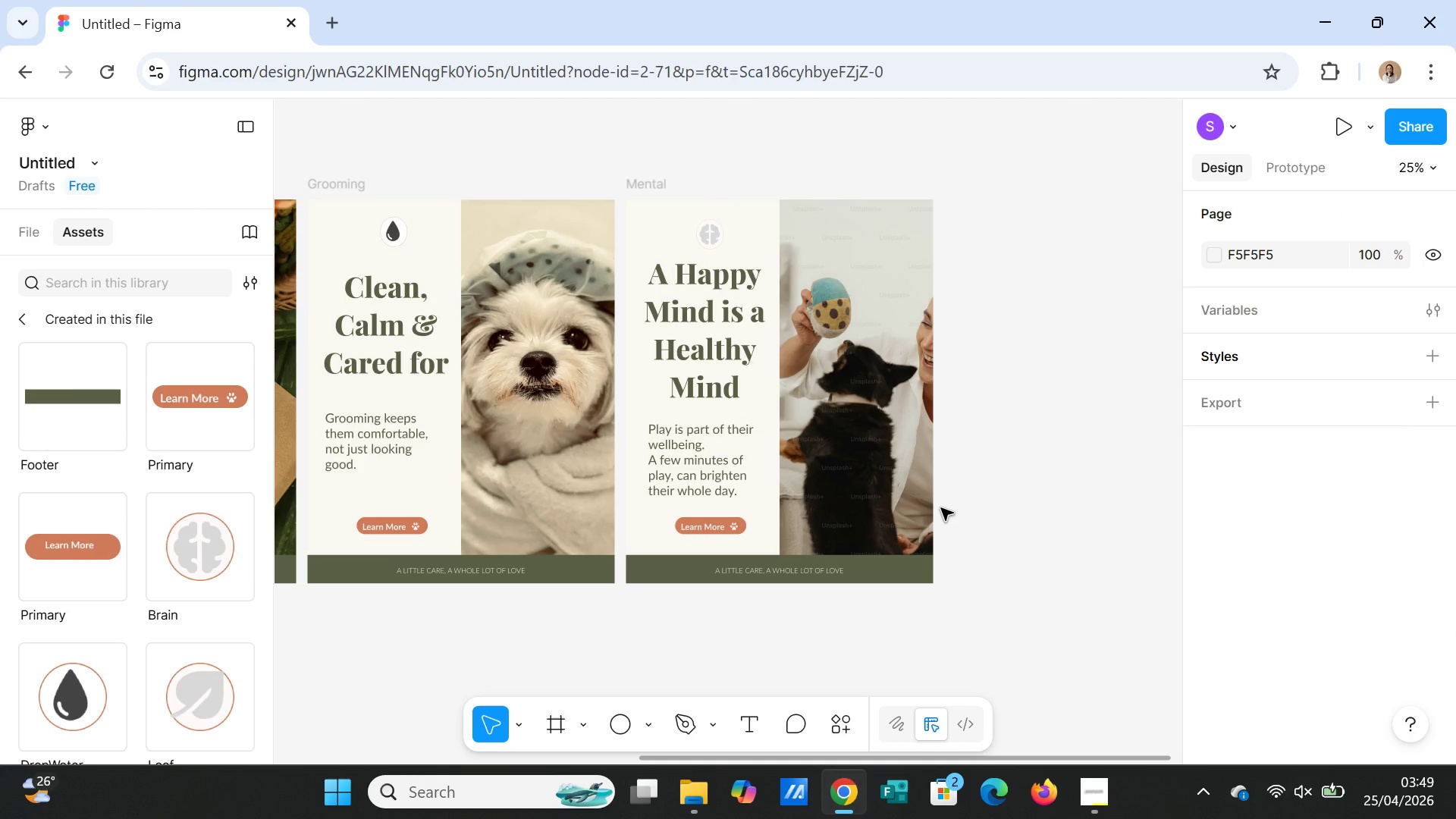 
double_click([743, 573])
 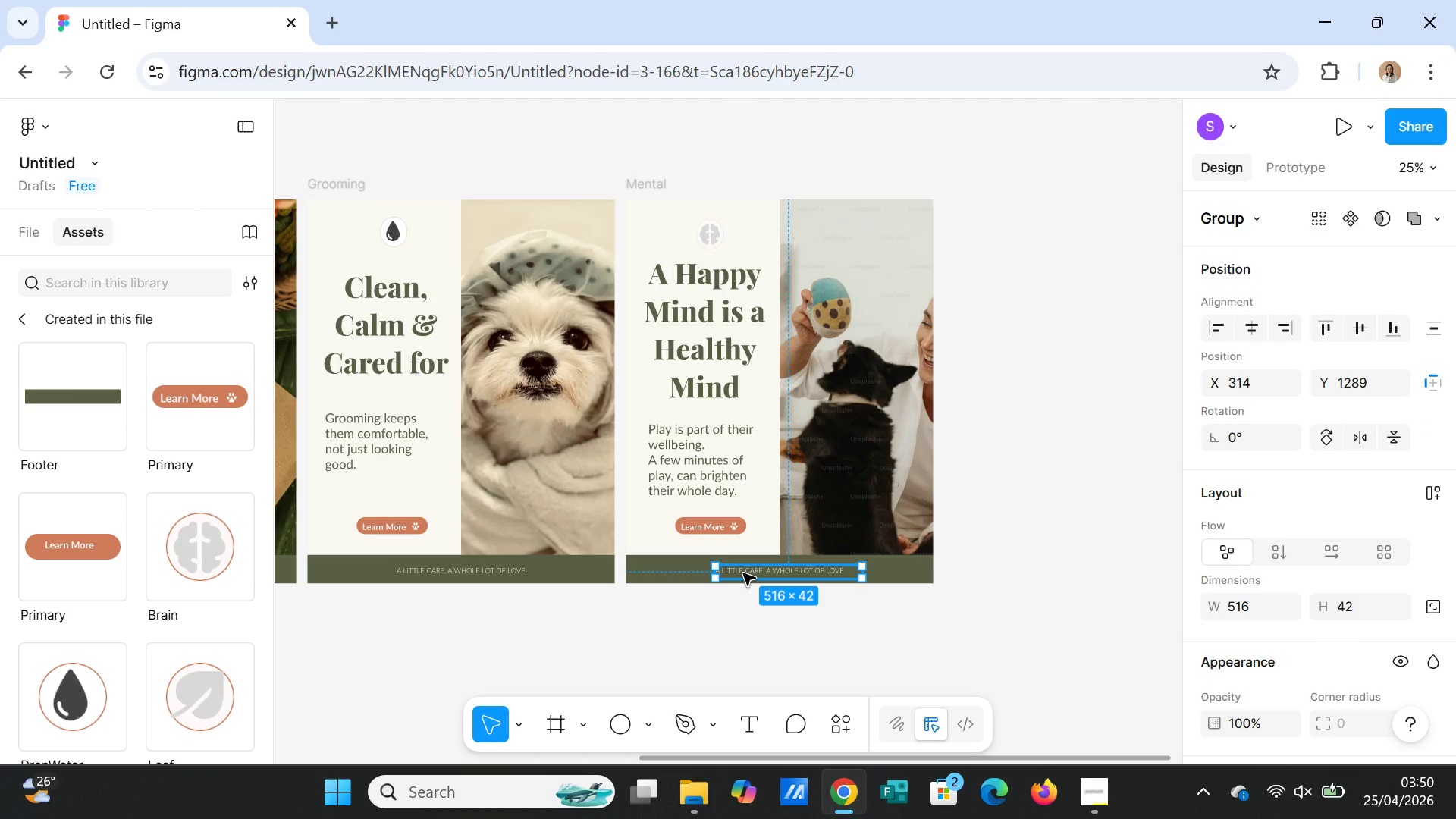 
triple_click([743, 573])
 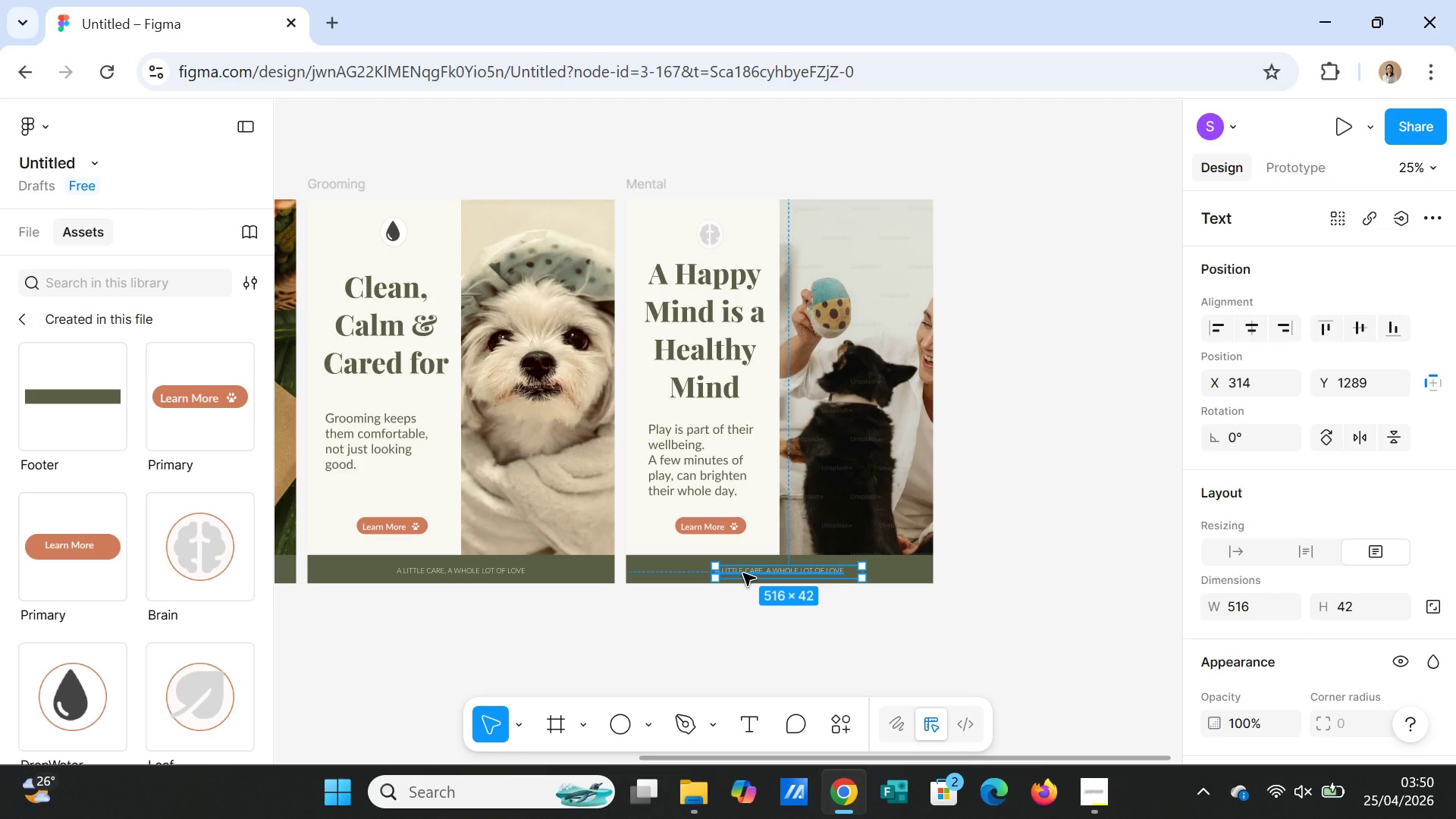 
type(PLAY, )
 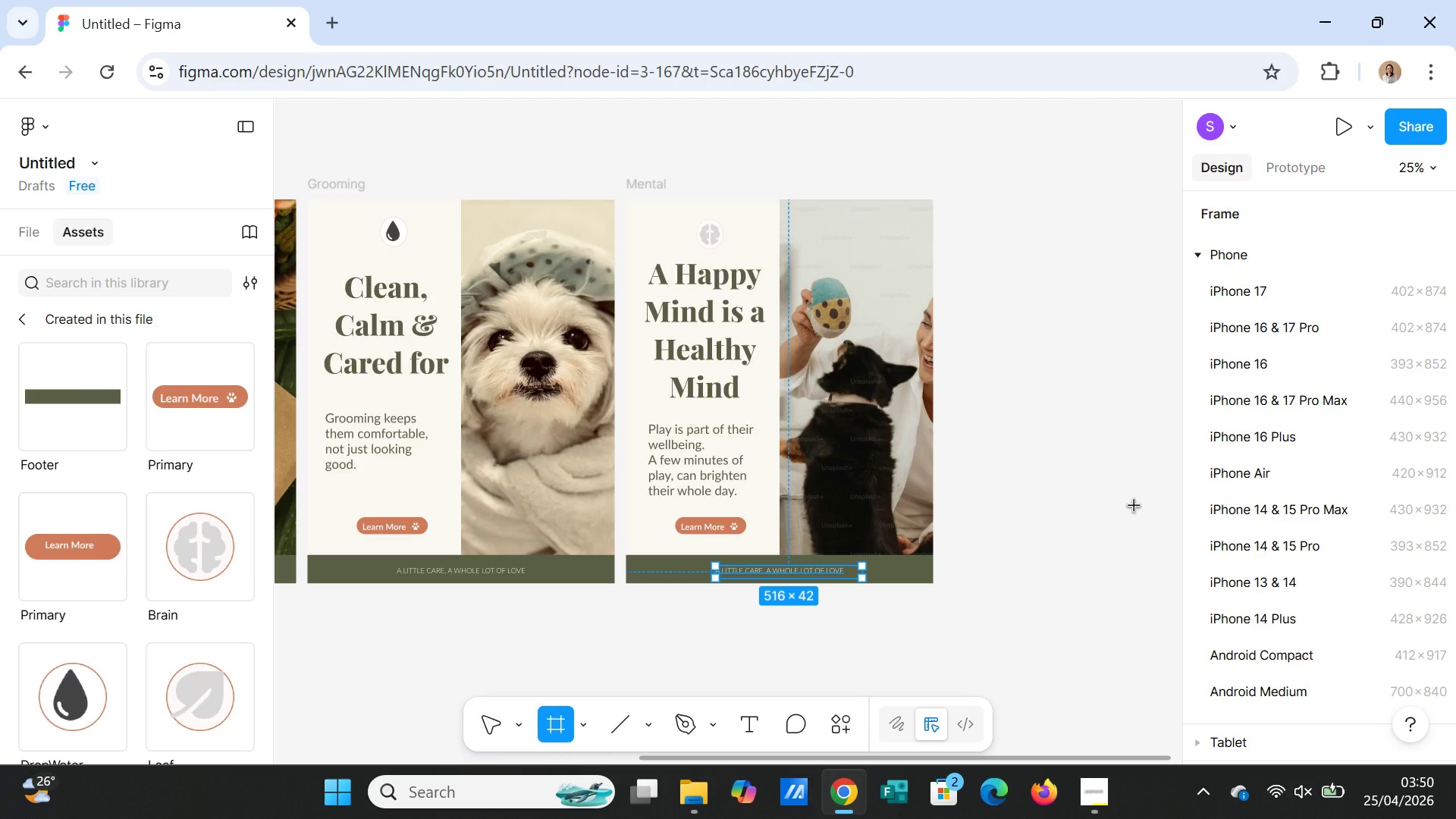 
wait(48.69)
 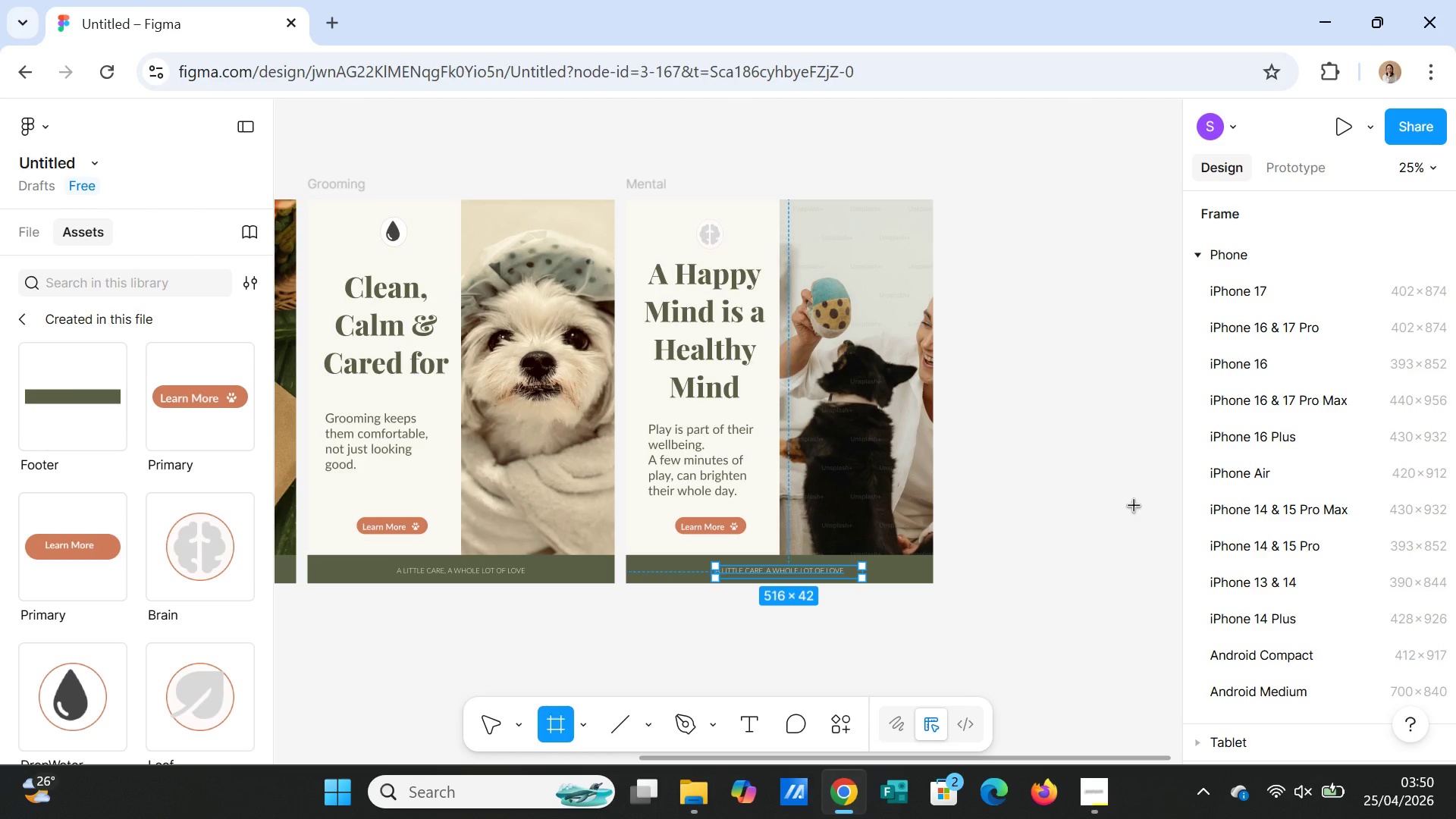 
double_click([821, 573])
 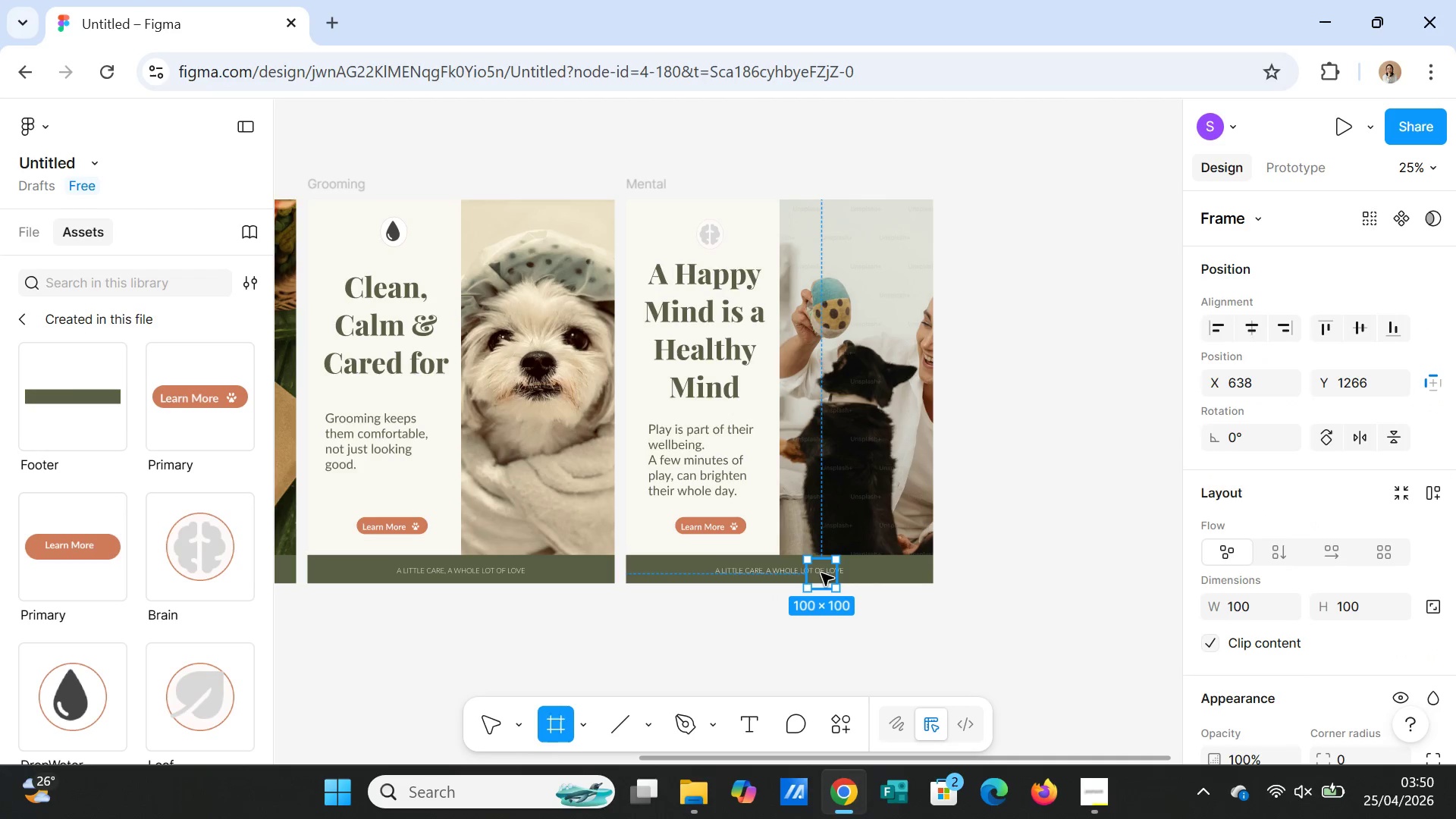 
triple_click([821, 573])
 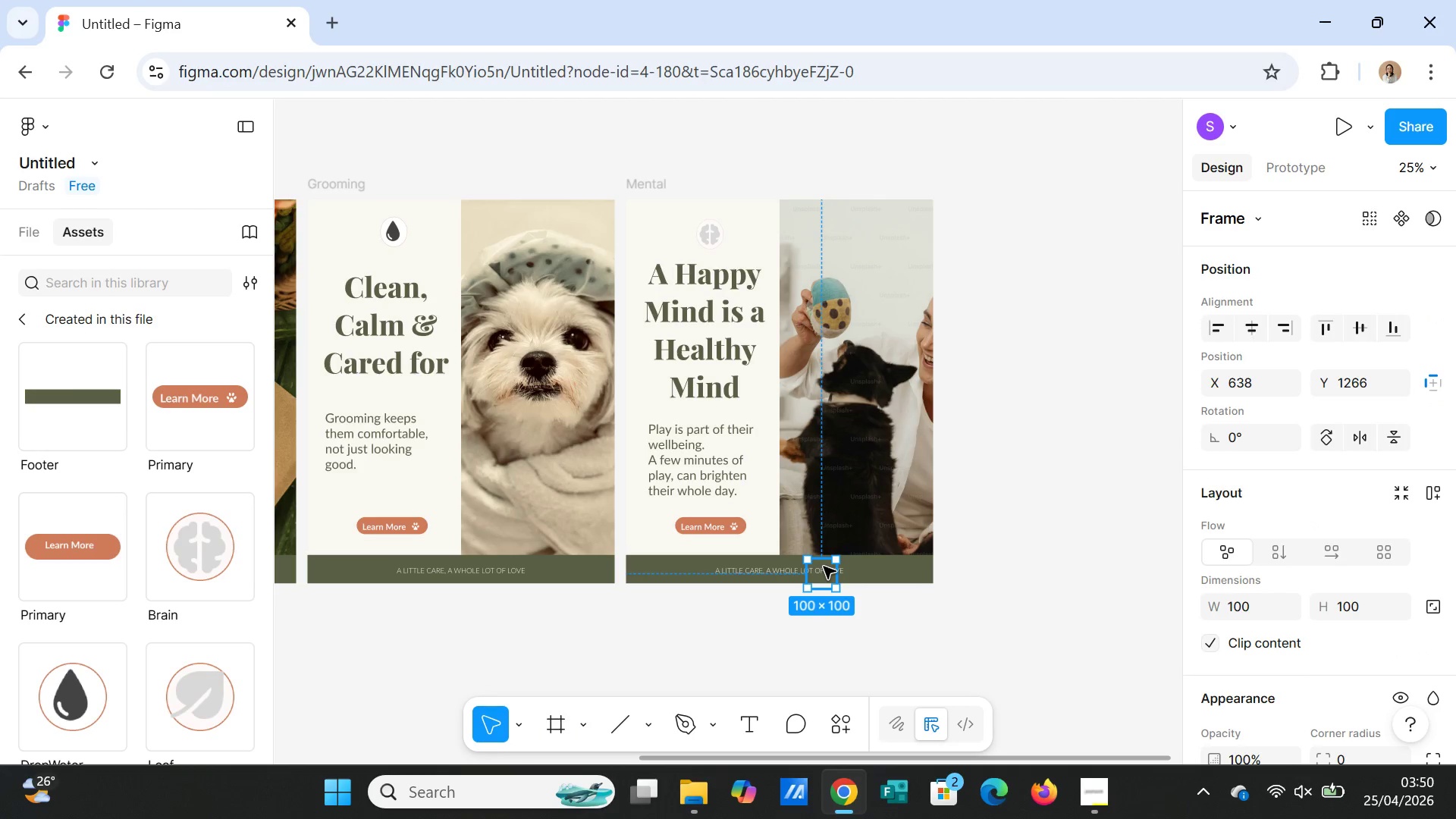 
double_click([824, 566])
 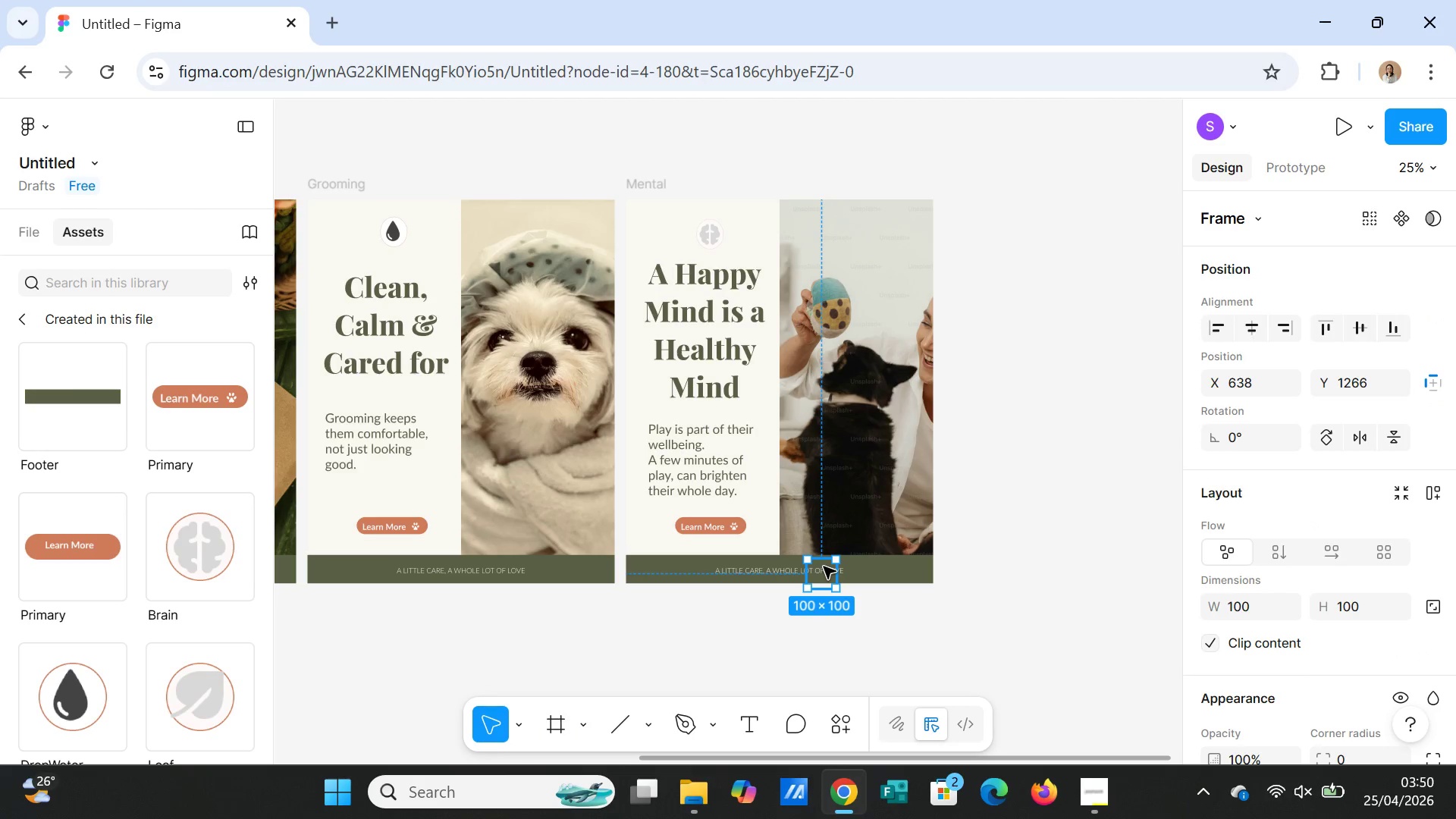 
triple_click([824, 566])
 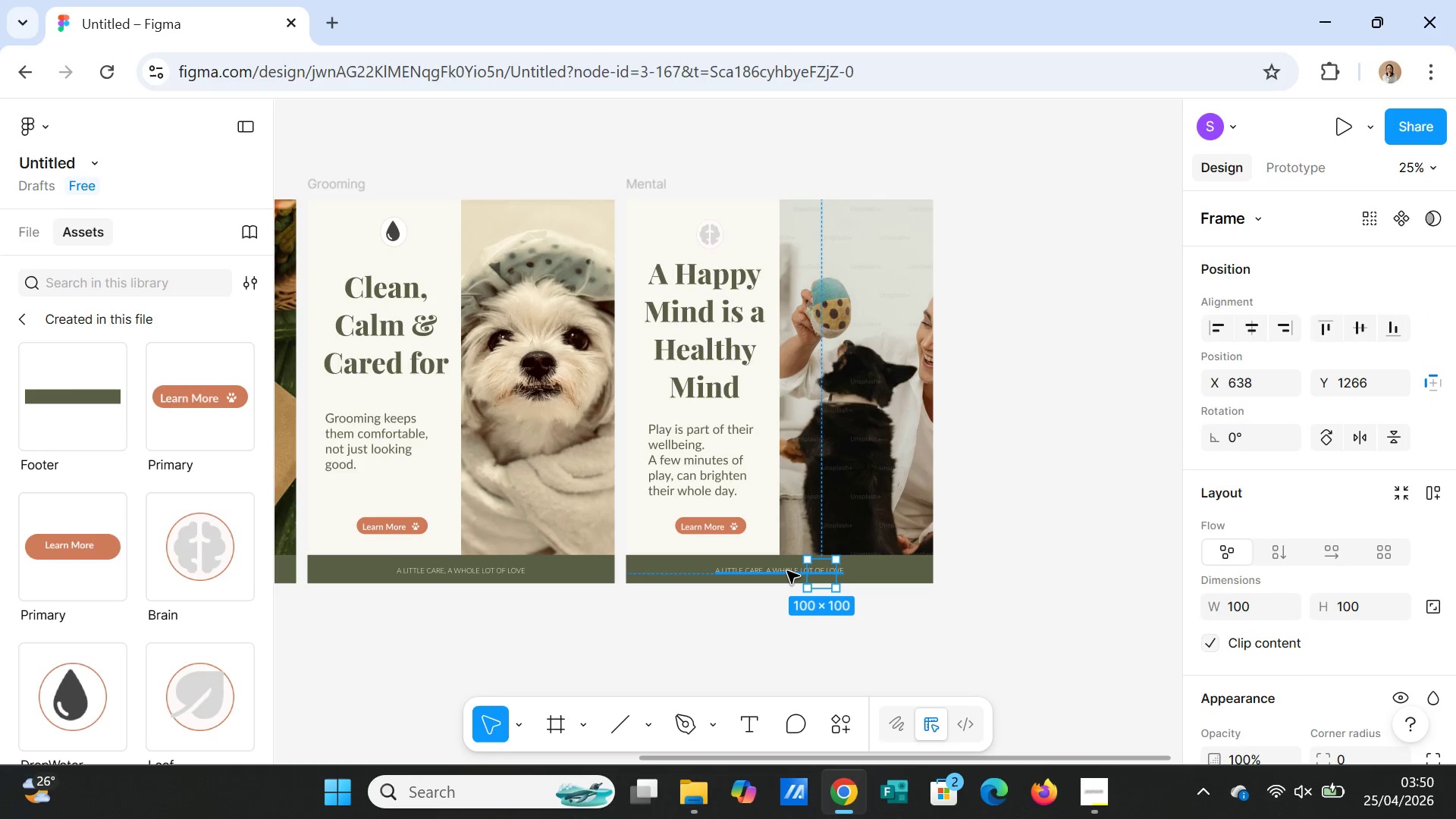 
double_click([787, 571])
 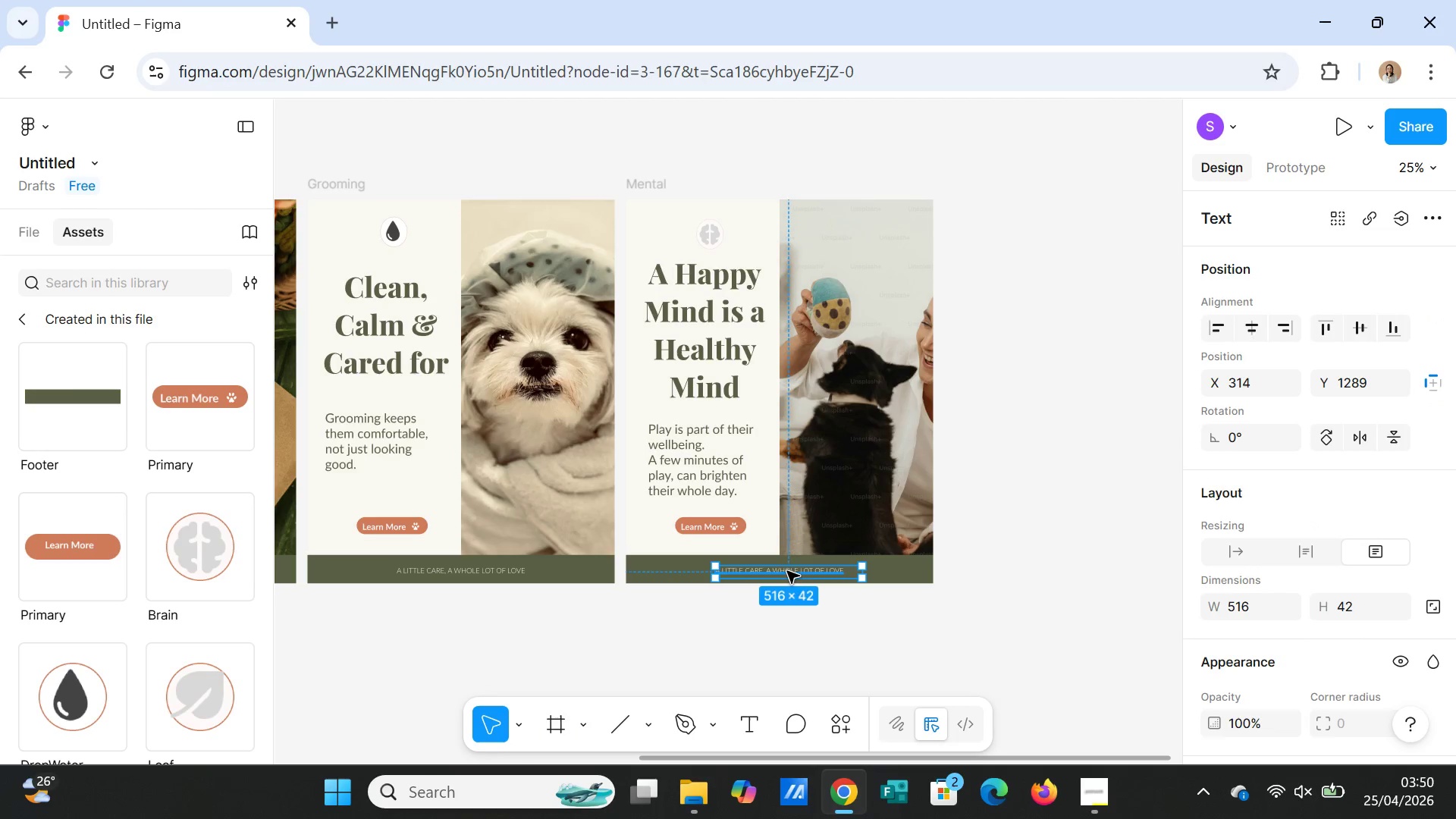 
triple_click([787, 571])
 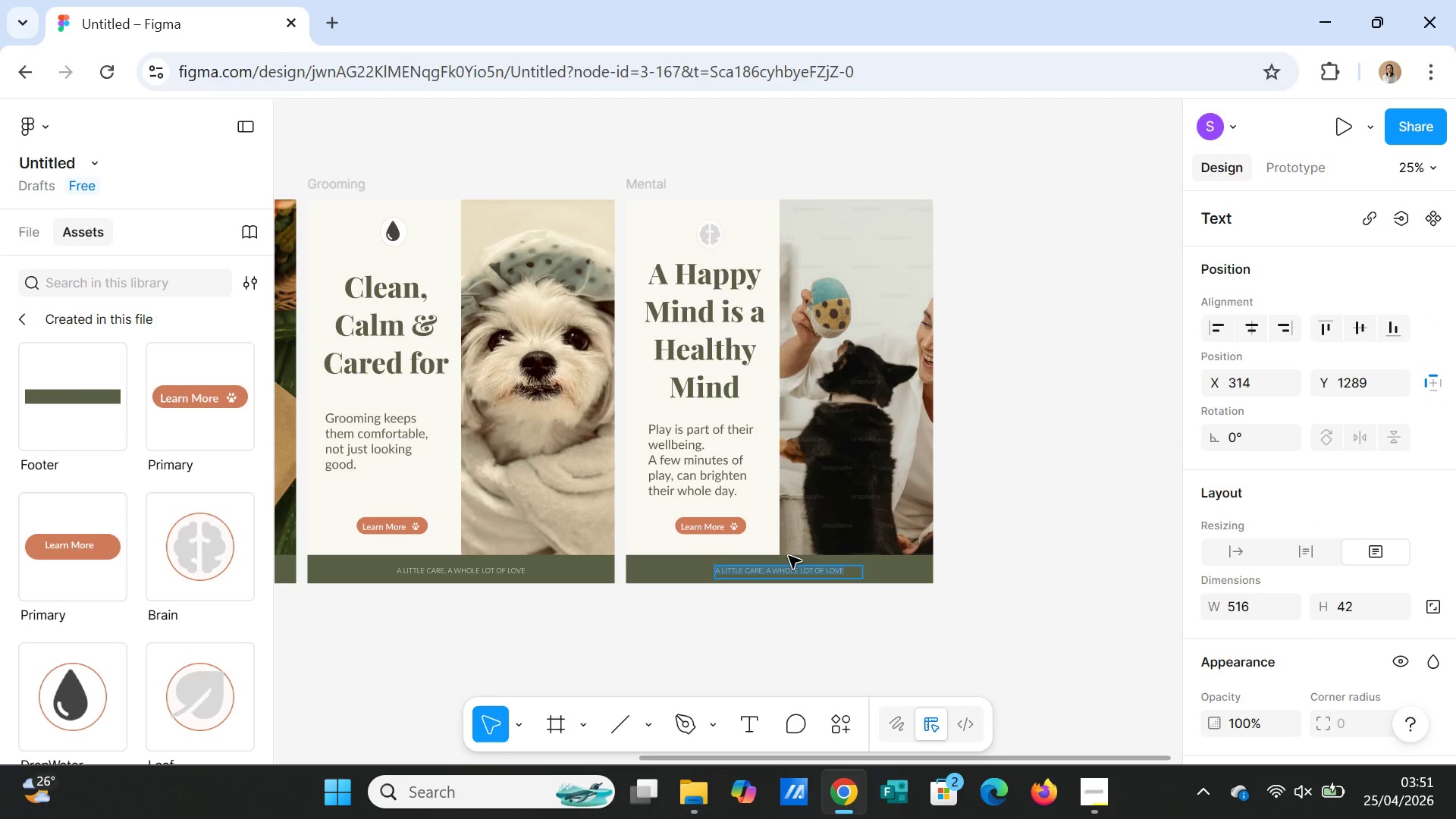 
type(FUN)
 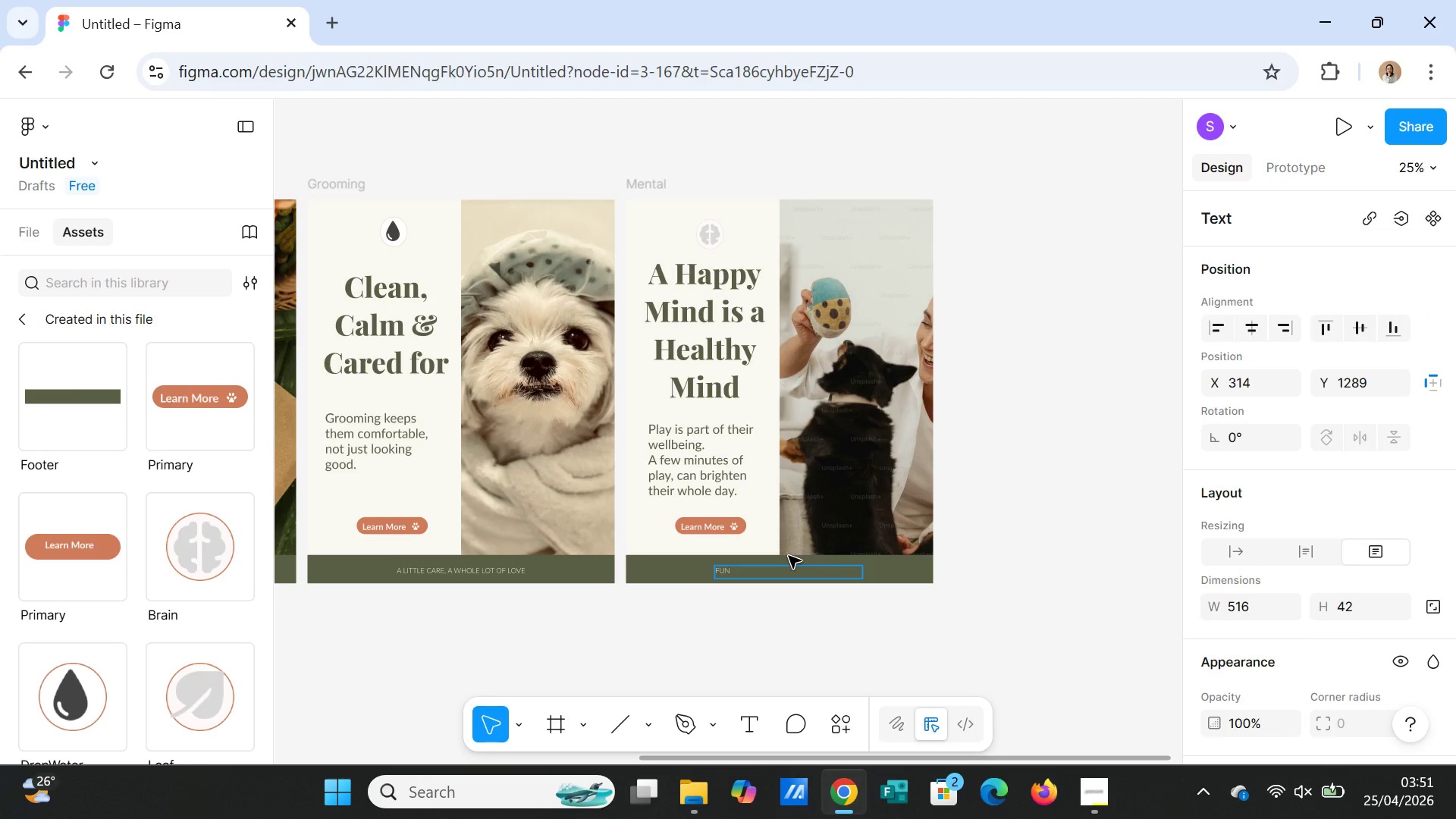 
type(. LOVE. LIFE)
 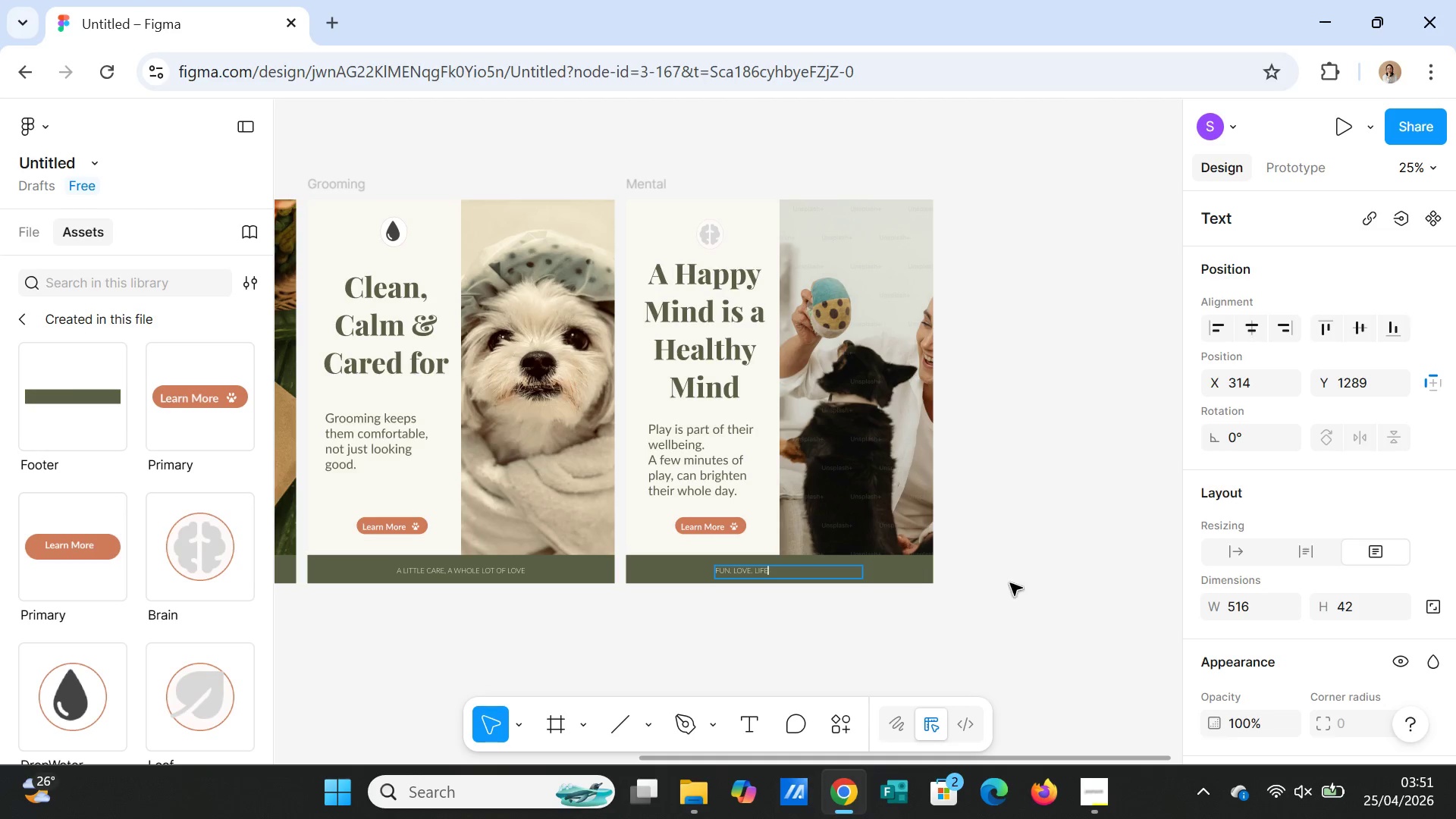 
left_click([1048, 602])
 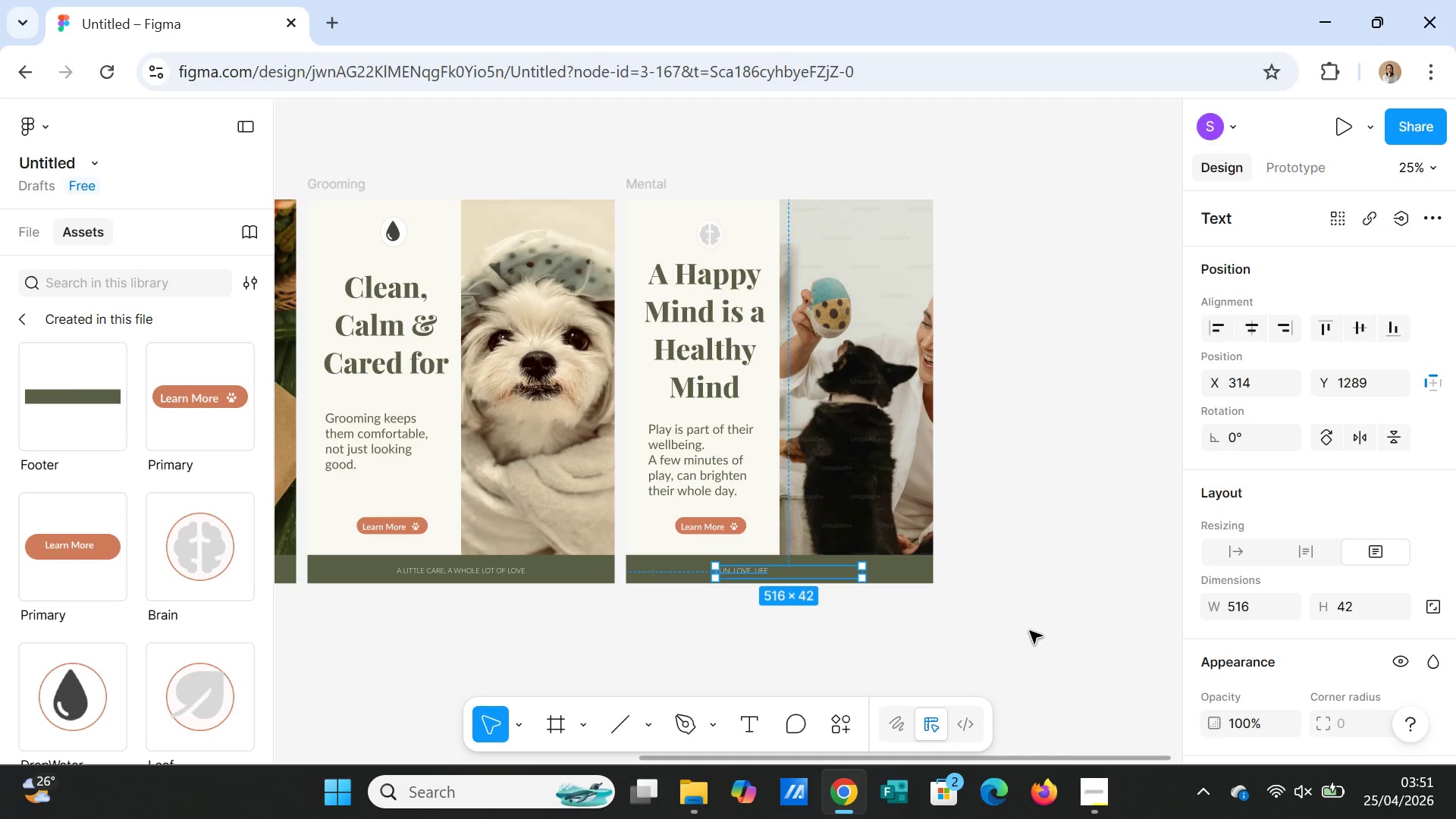 
key(Equal)
 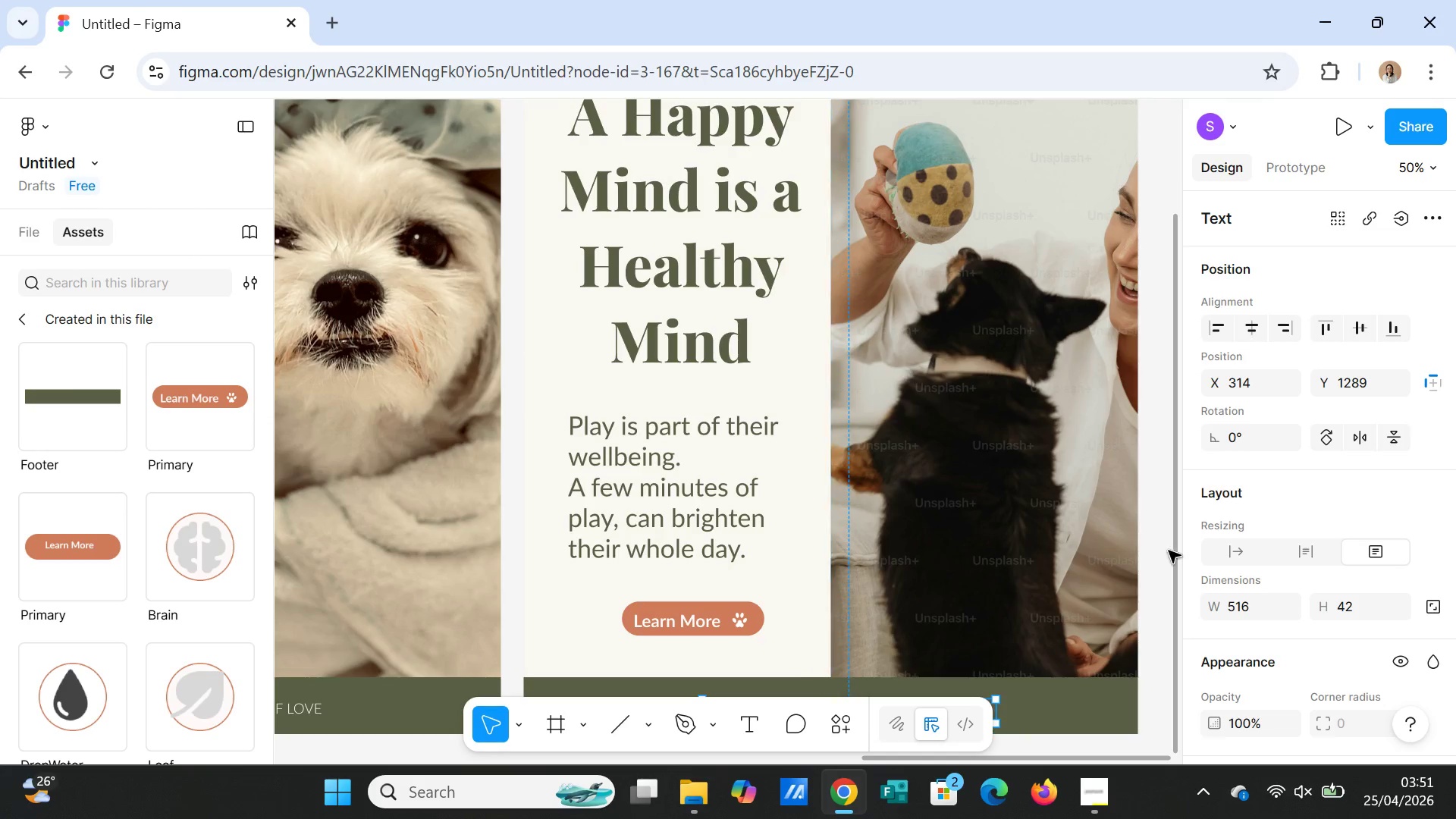 
scroll: coordinate [1159, 552], scroll_direction: down, amount: 5.0
 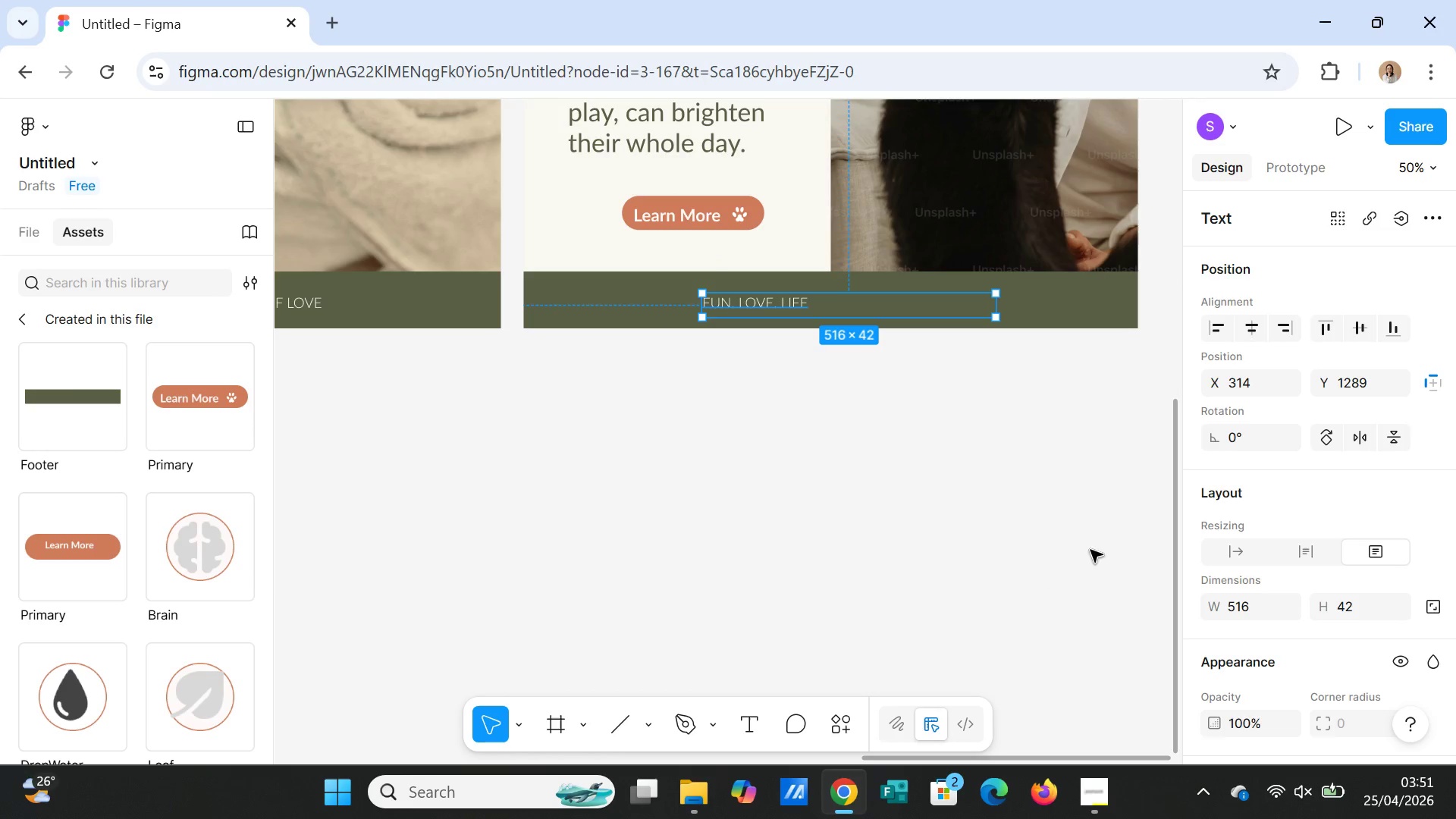 
left_click([1090, 550])
 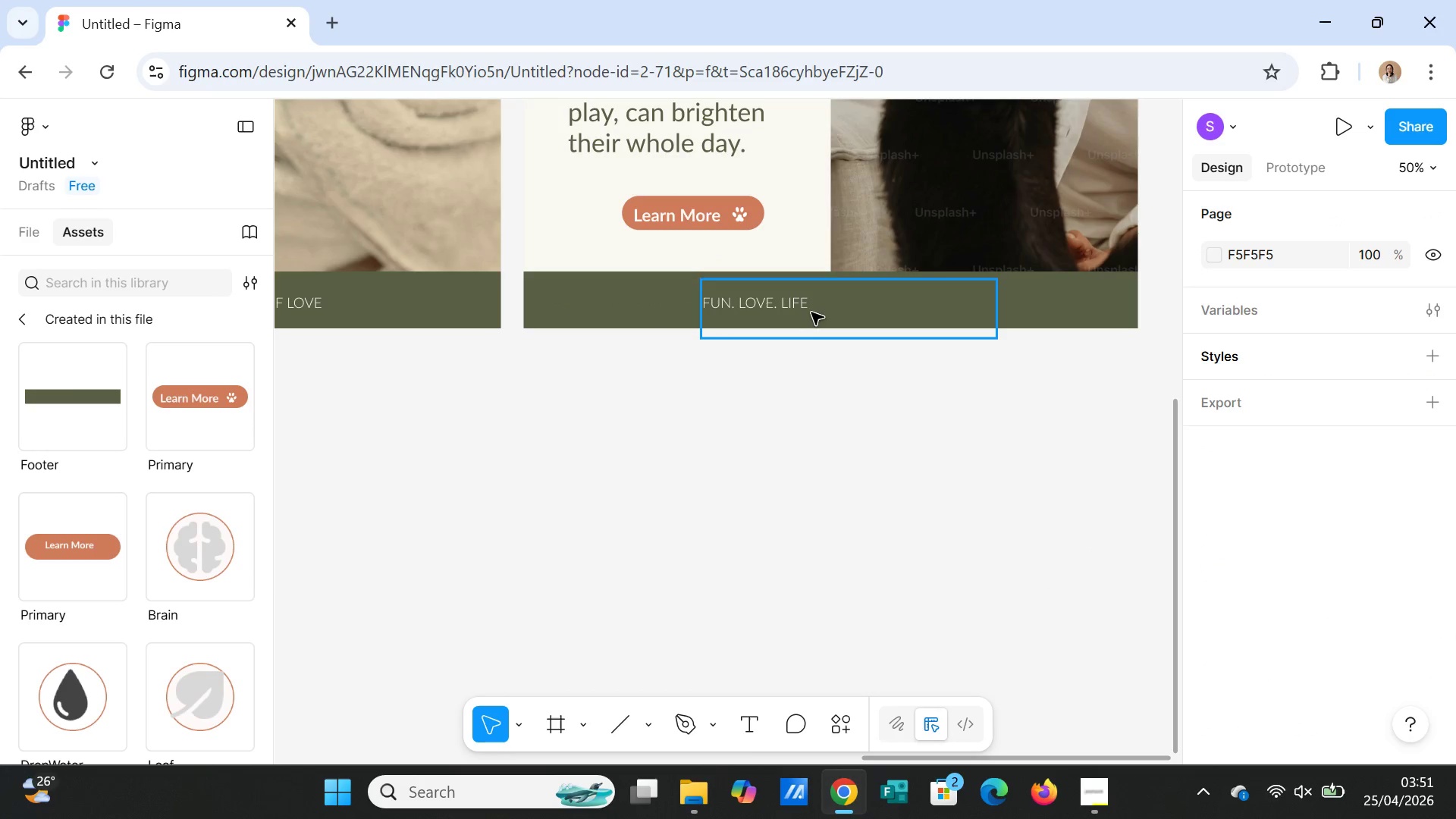 
left_click([802, 306])
 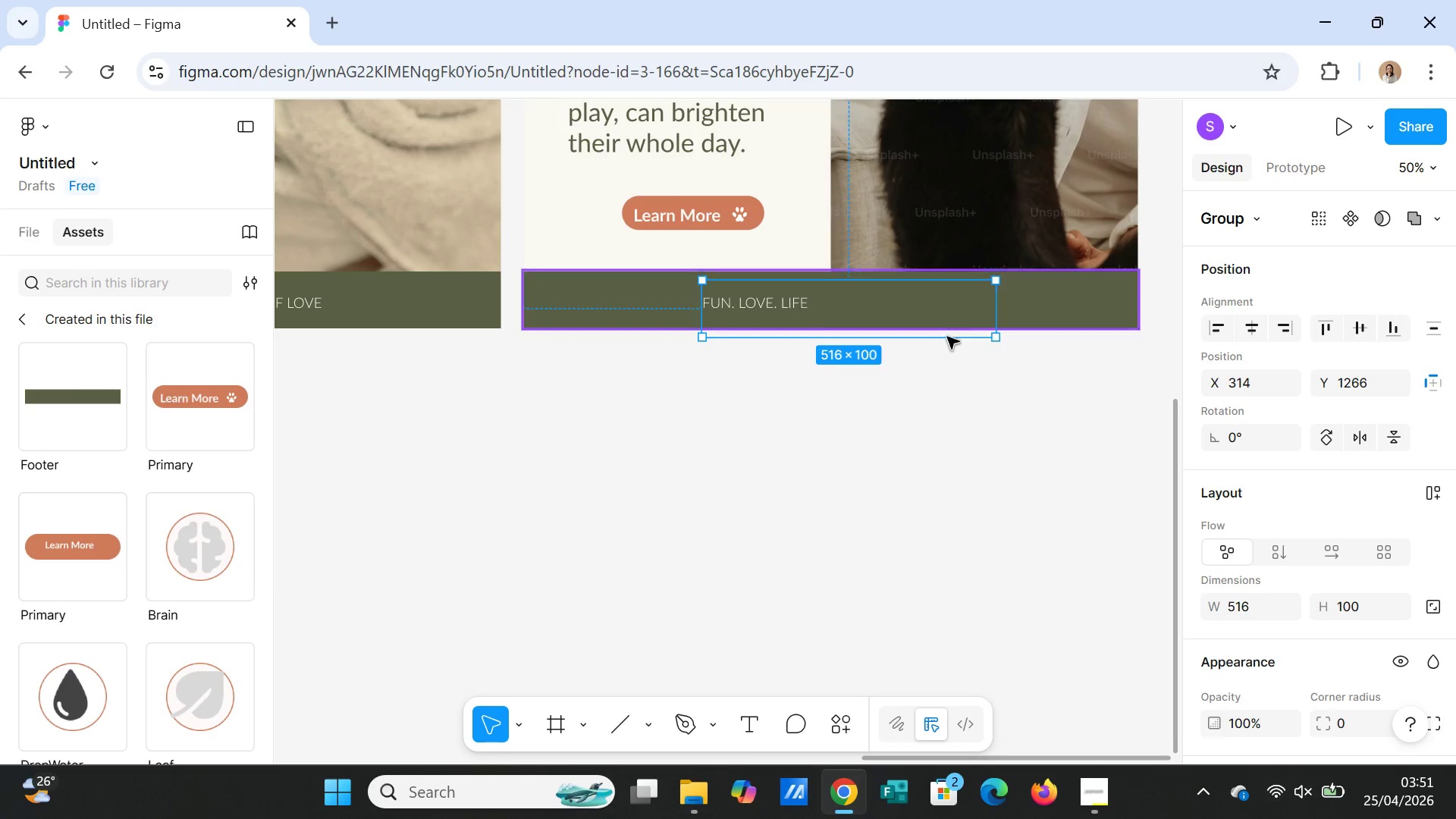 
scroll: coordinate [1252, 558], scroll_direction: down, amount: 2.0
 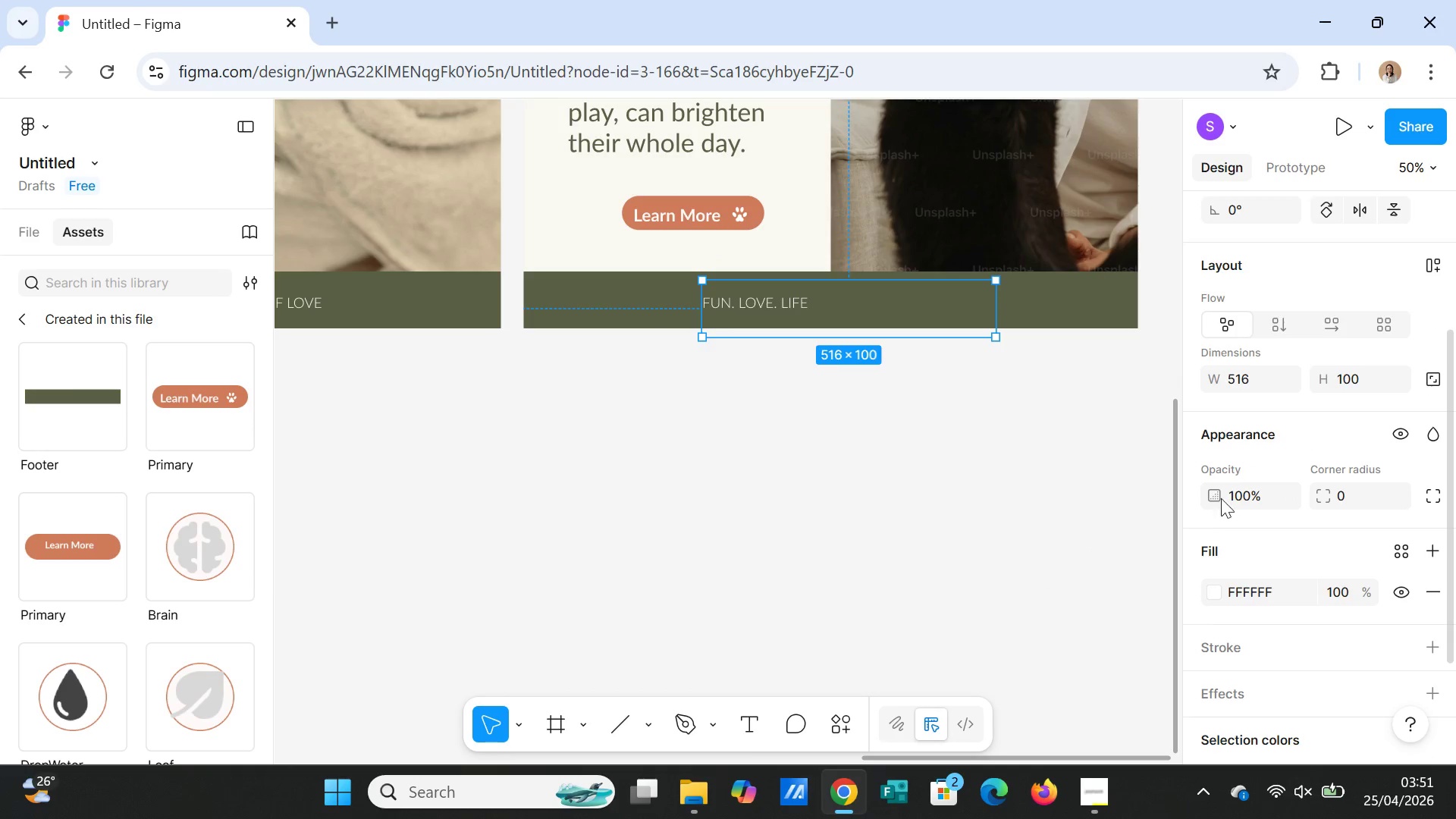 
left_click([1255, 501])
 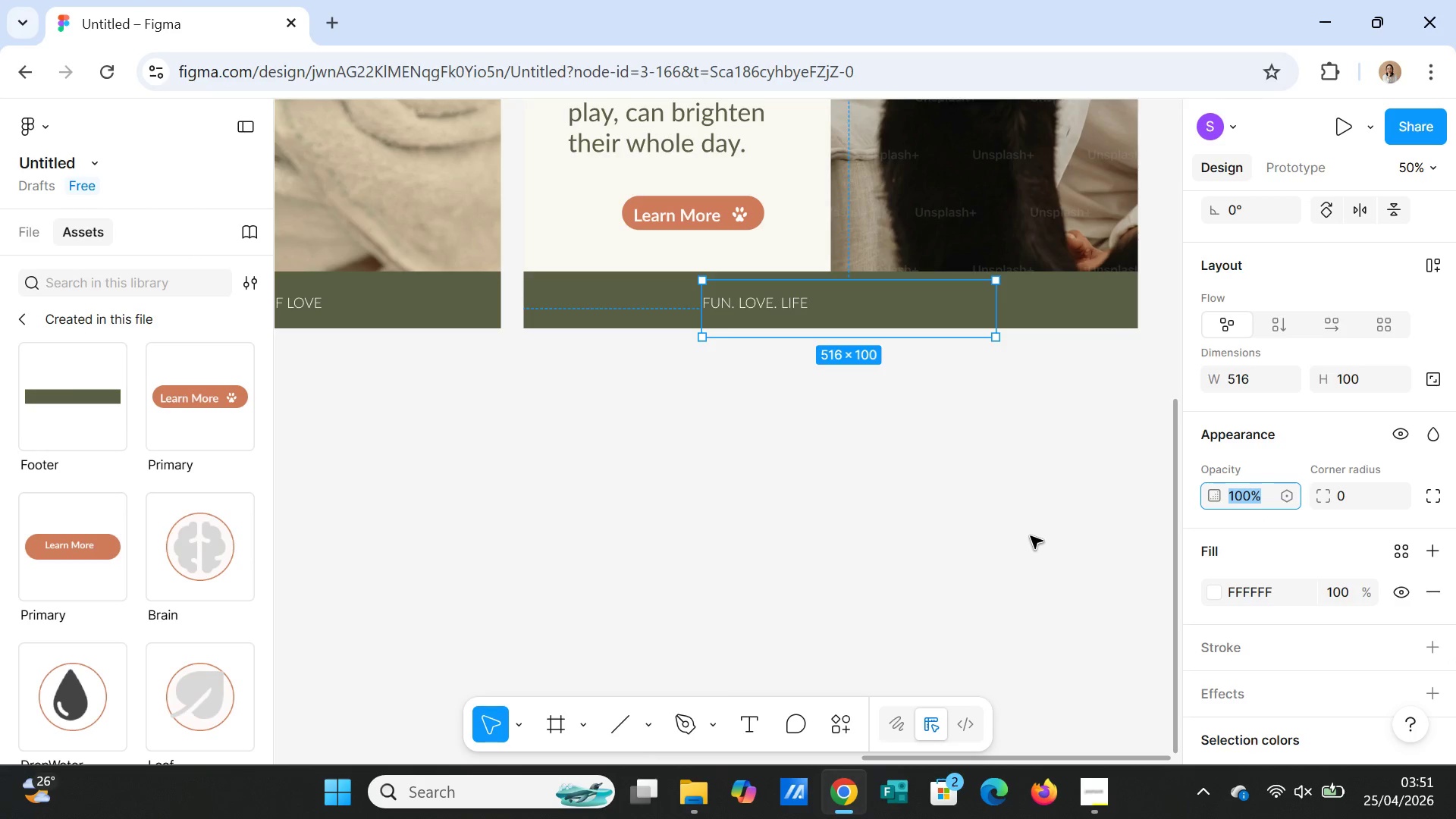 
wait(8.53)
 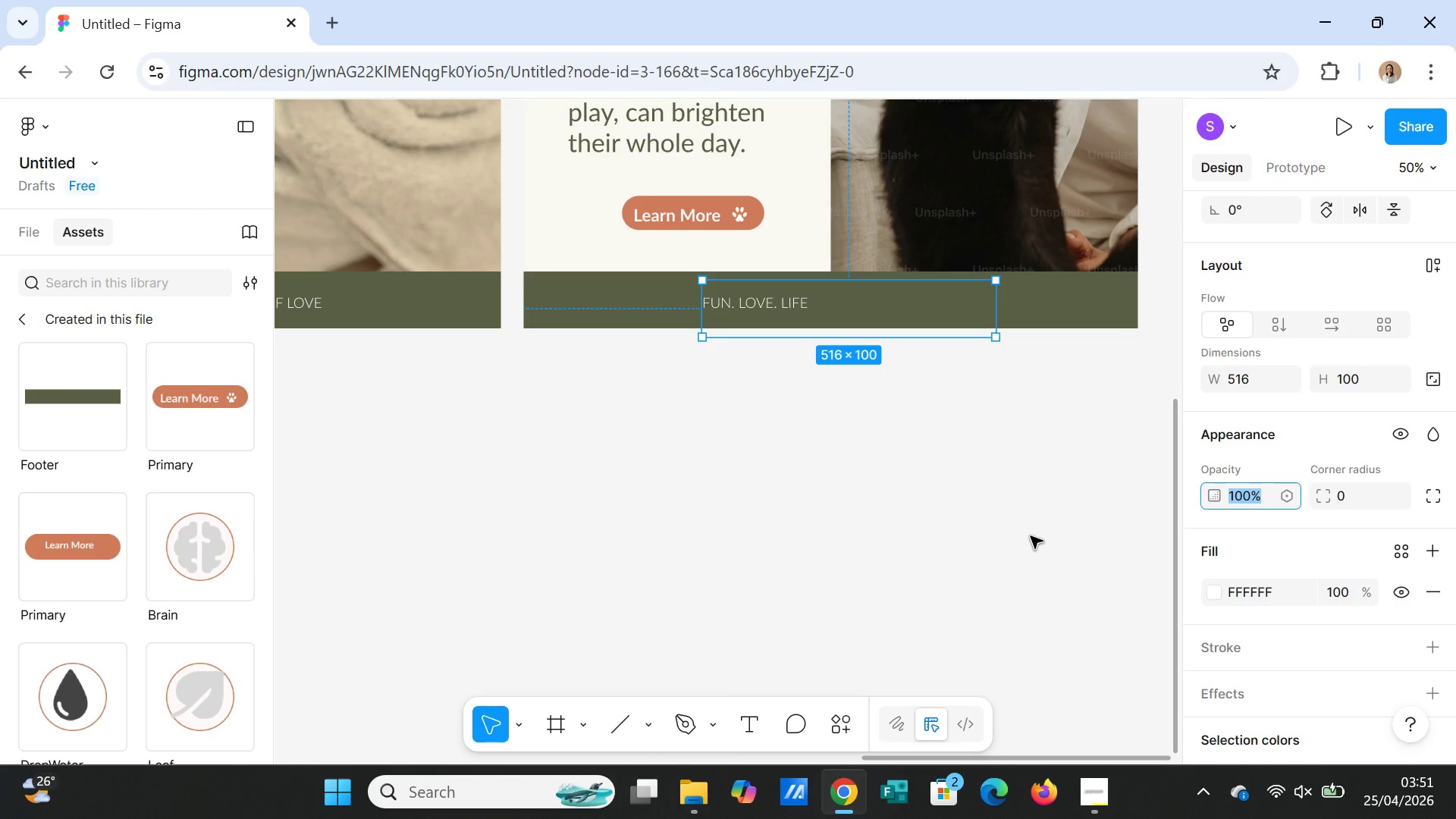 
scroll: coordinate [1285, 482], scroll_direction: down, amount: 1.0
 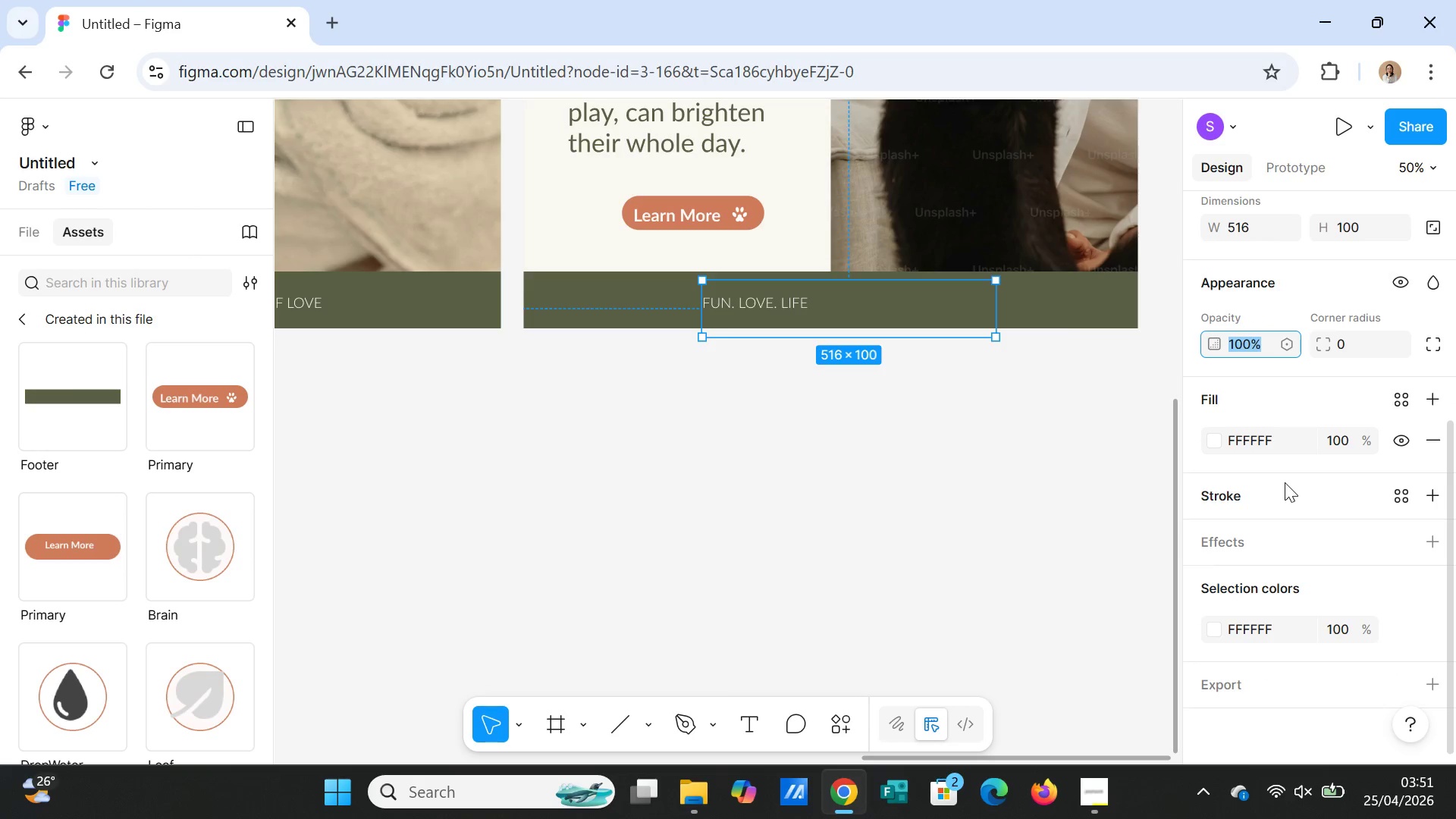 
scroll: coordinate [1285, 483], scroll_direction: up, amount: 3.0
 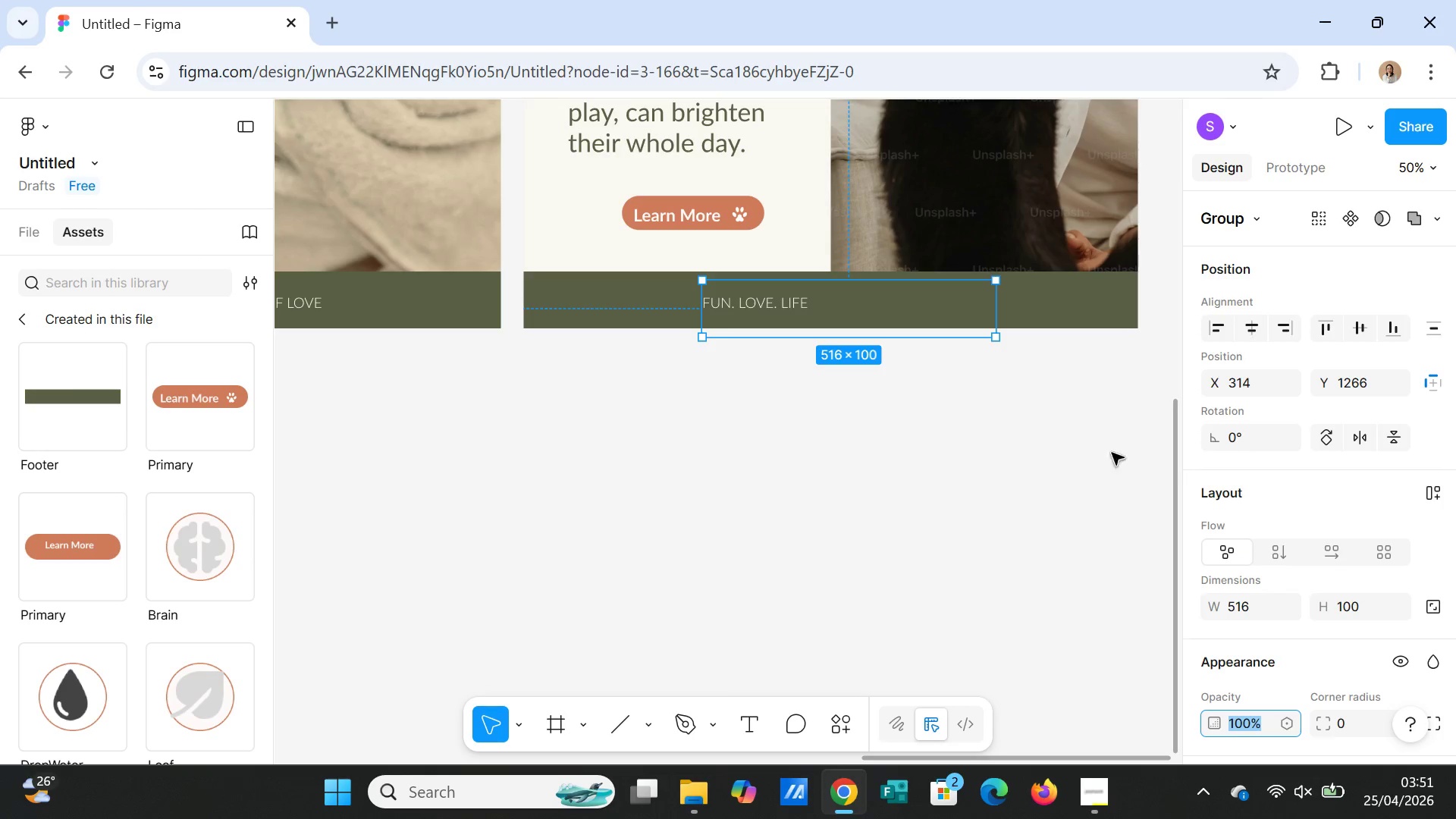 
wait(6.55)
 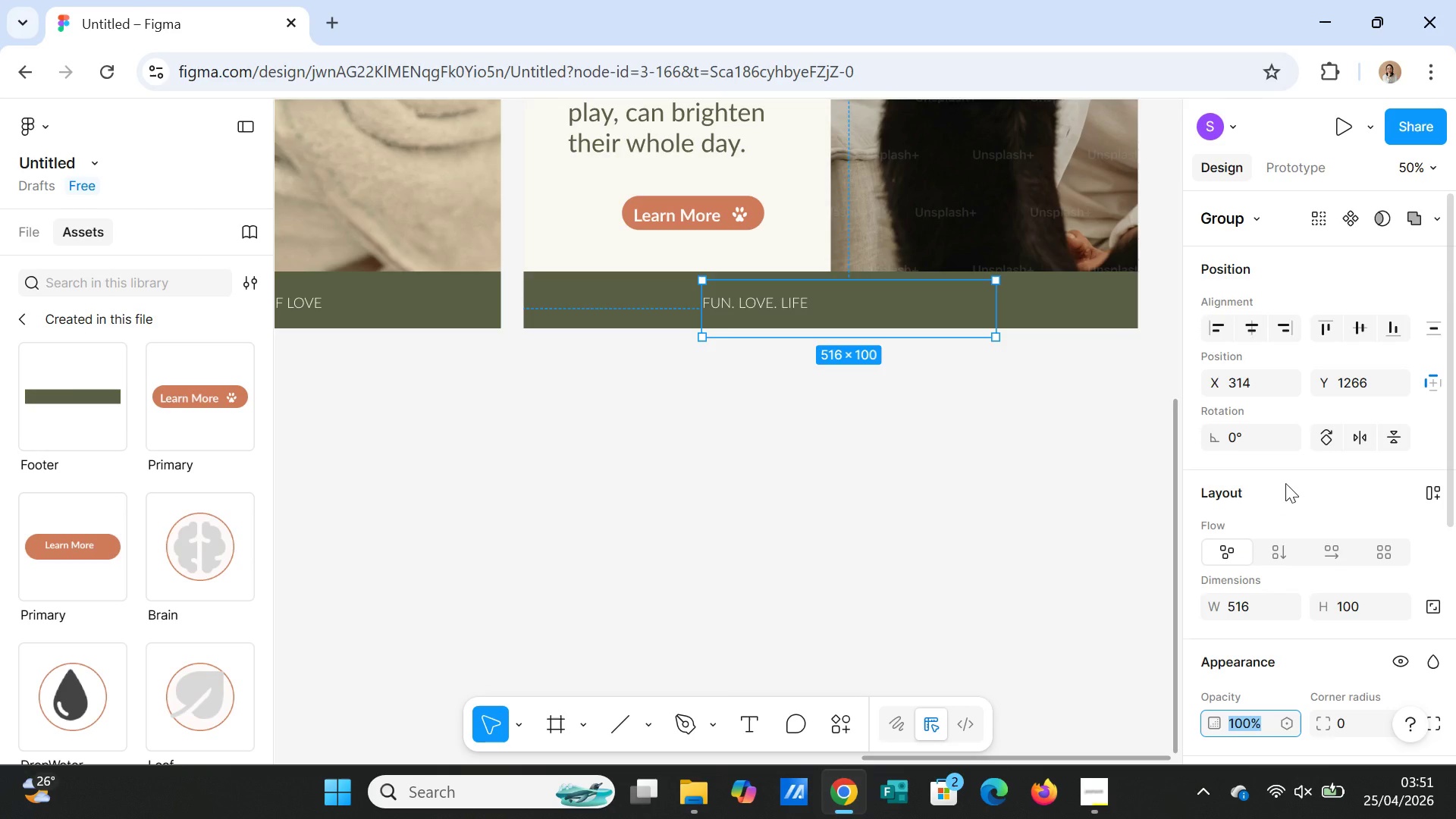 
scroll: coordinate [1364, 550], scroll_direction: down, amount: 3.0
 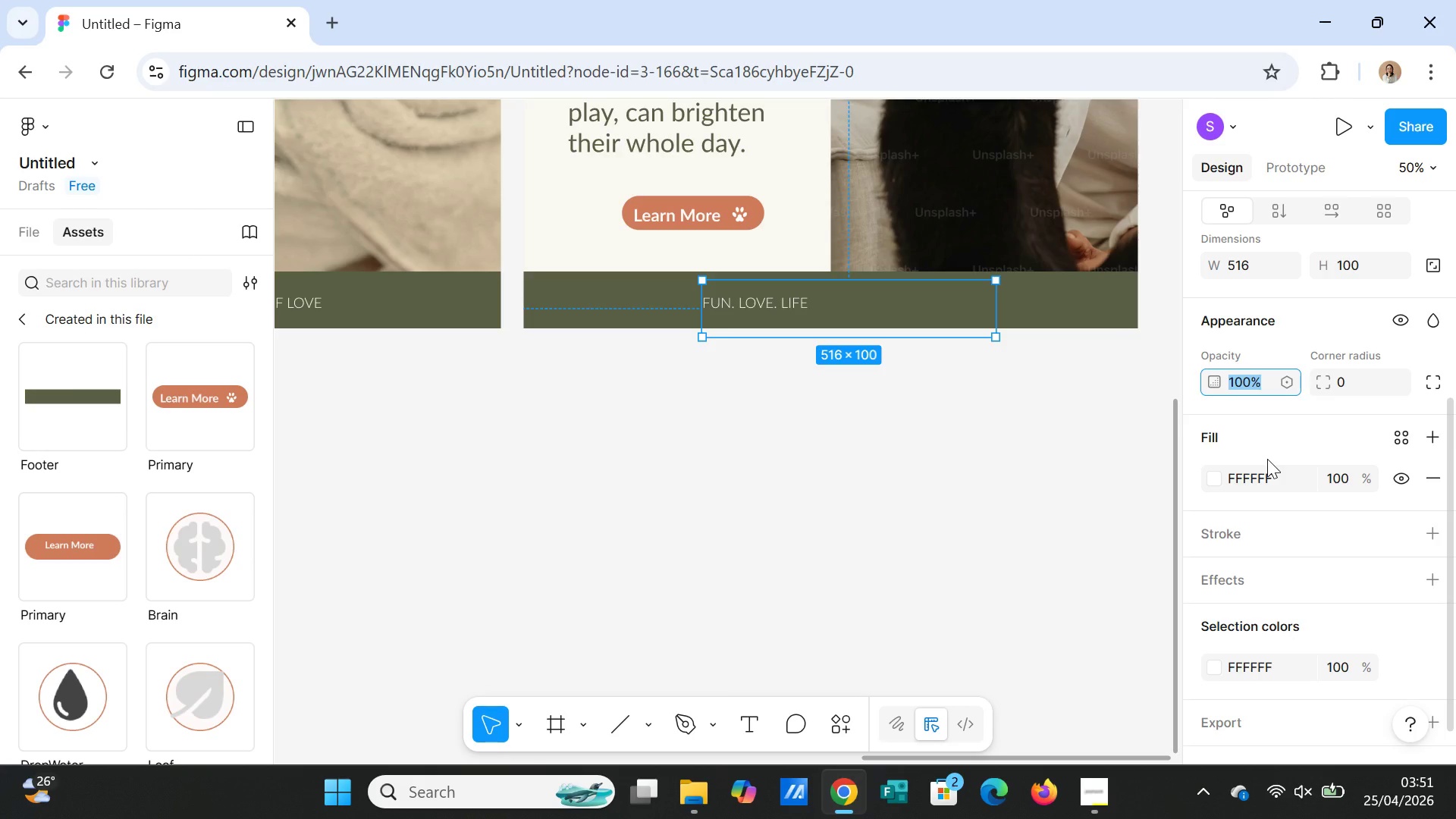 
type(120)
 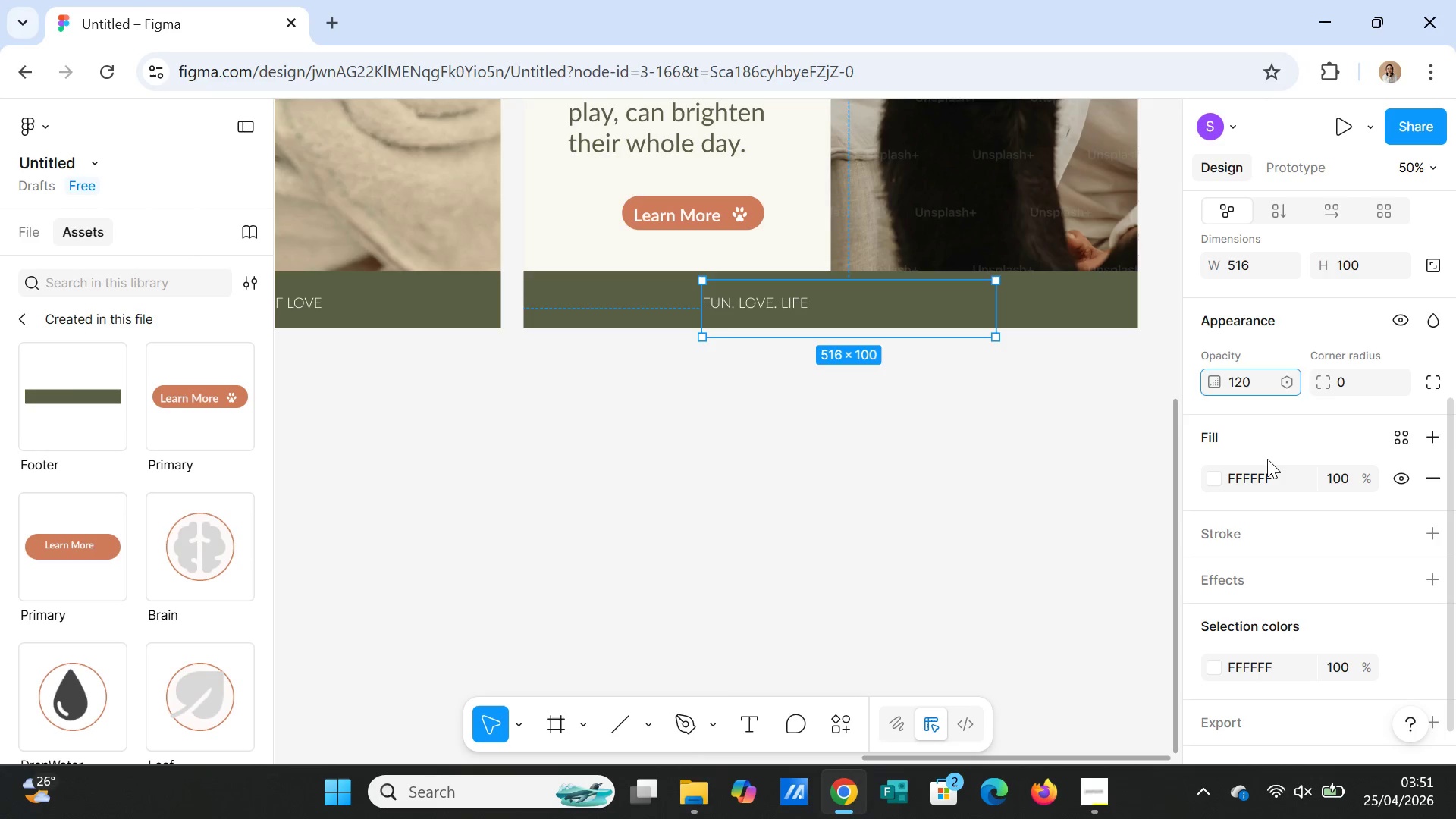 
key(Enter)
 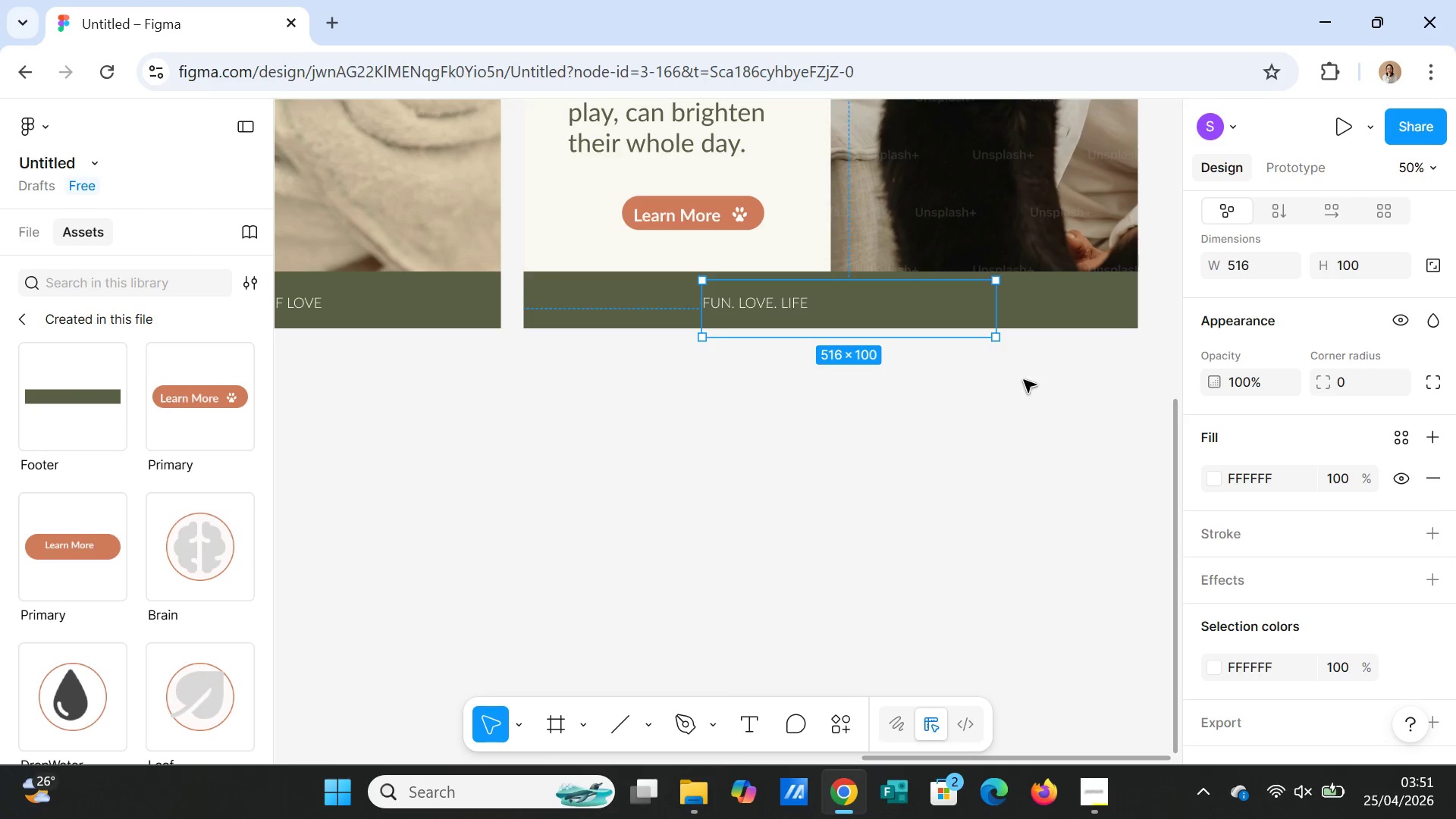 
left_click([982, 401])
 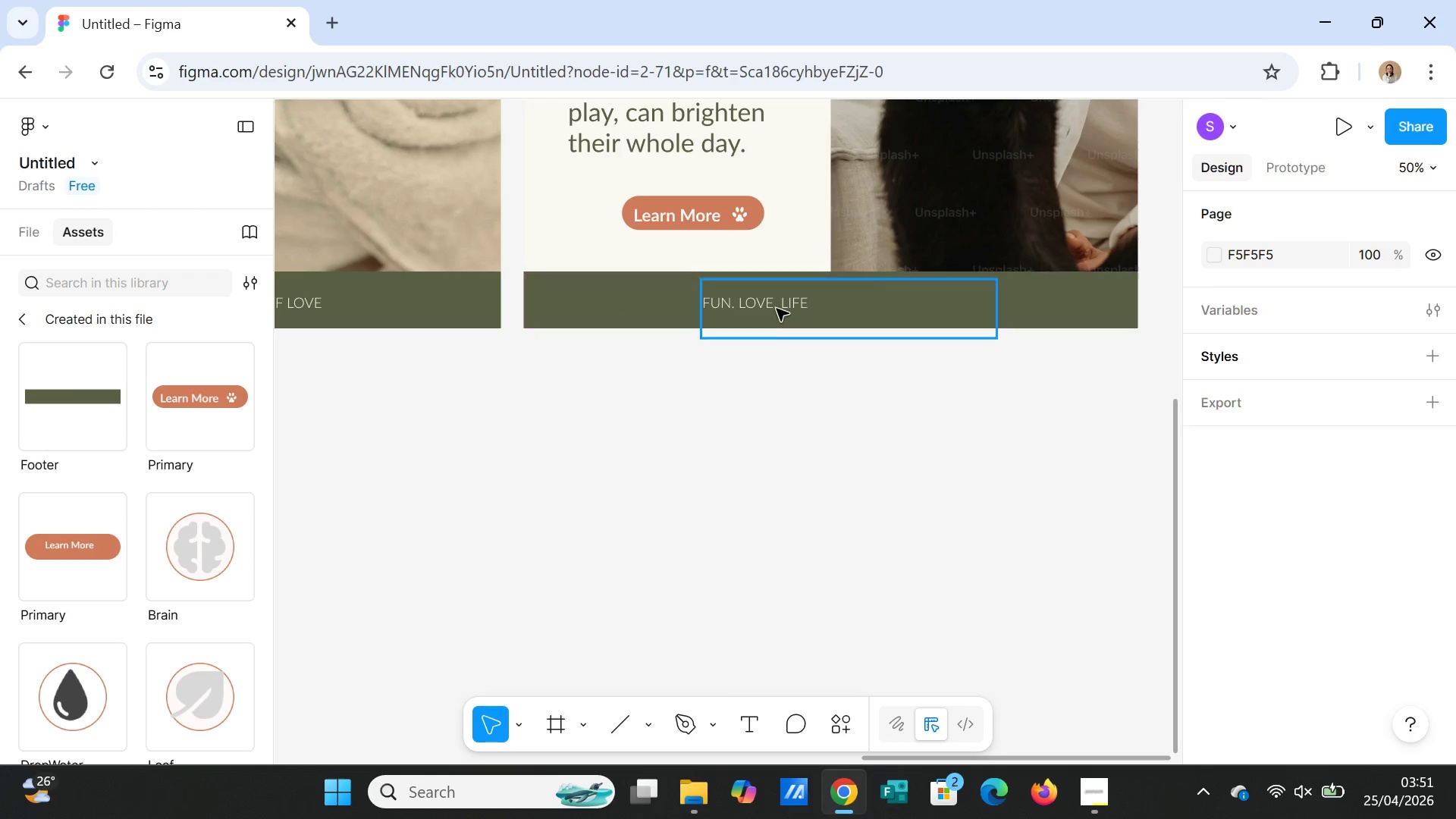 
left_click([777, 308])
 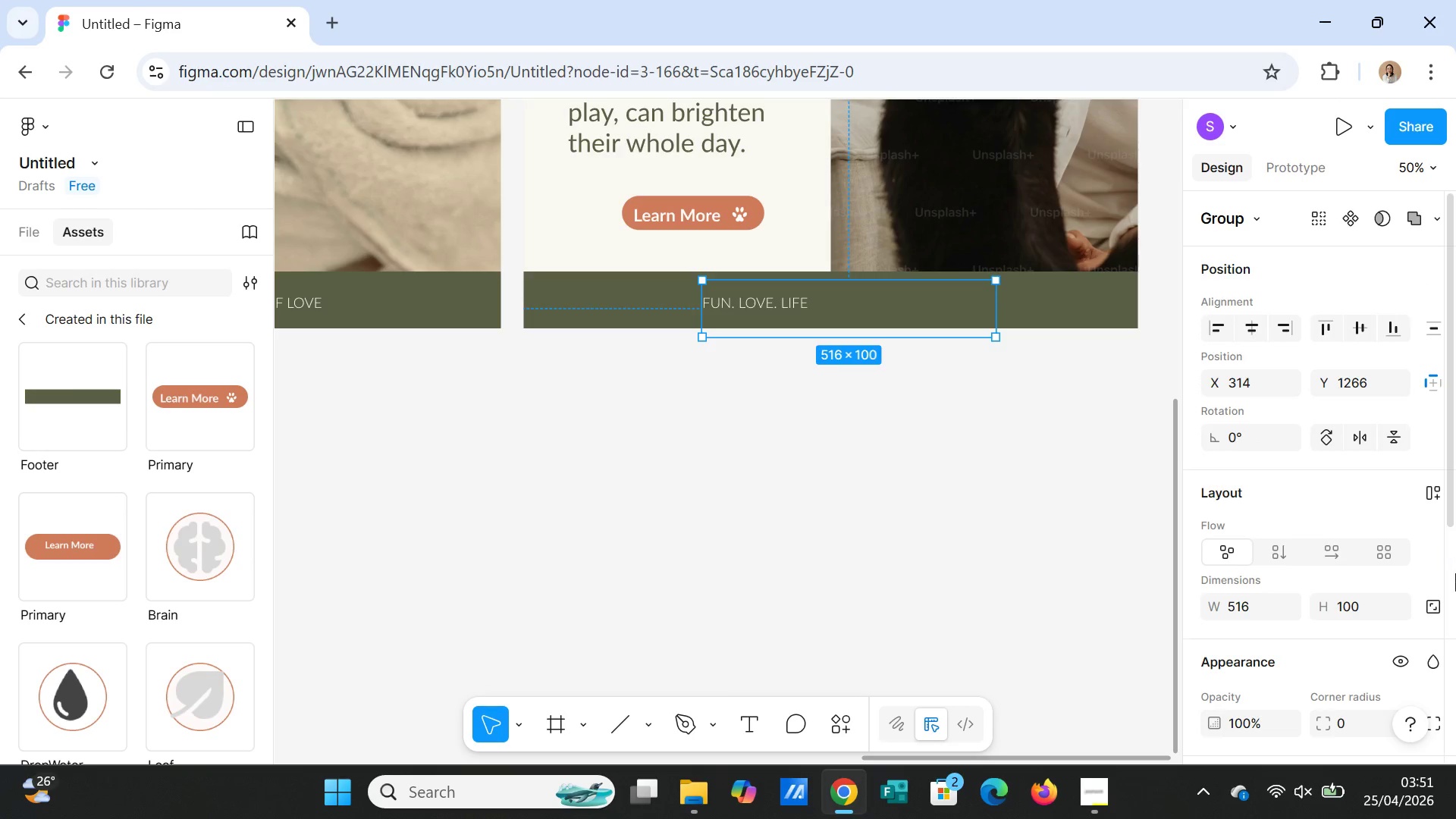 
scroll: coordinate [1299, 544], scroll_direction: down, amount: 4.0
 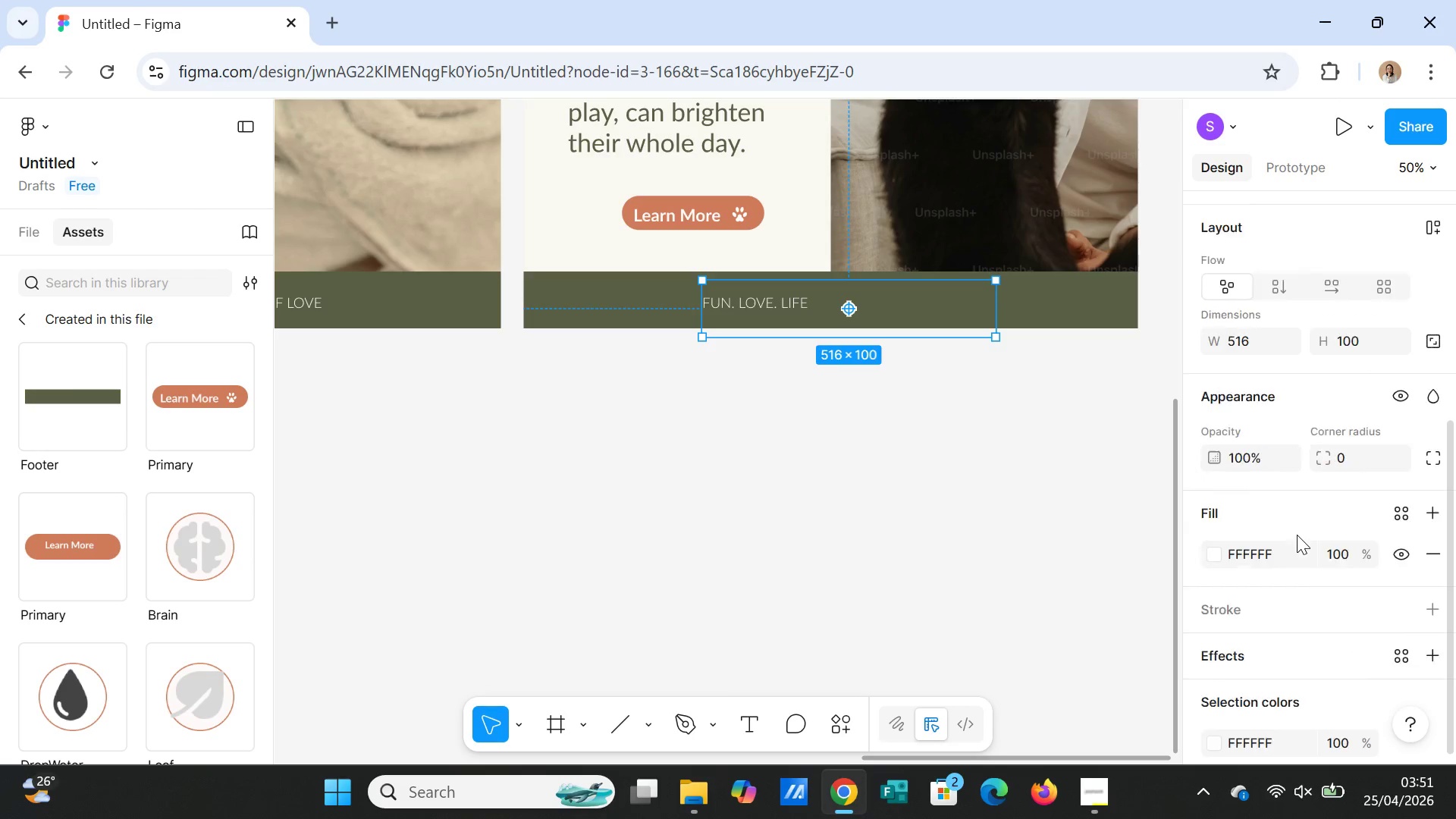 
scroll: coordinate [1297, 535], scroll_direction: up, amount: 4.0
 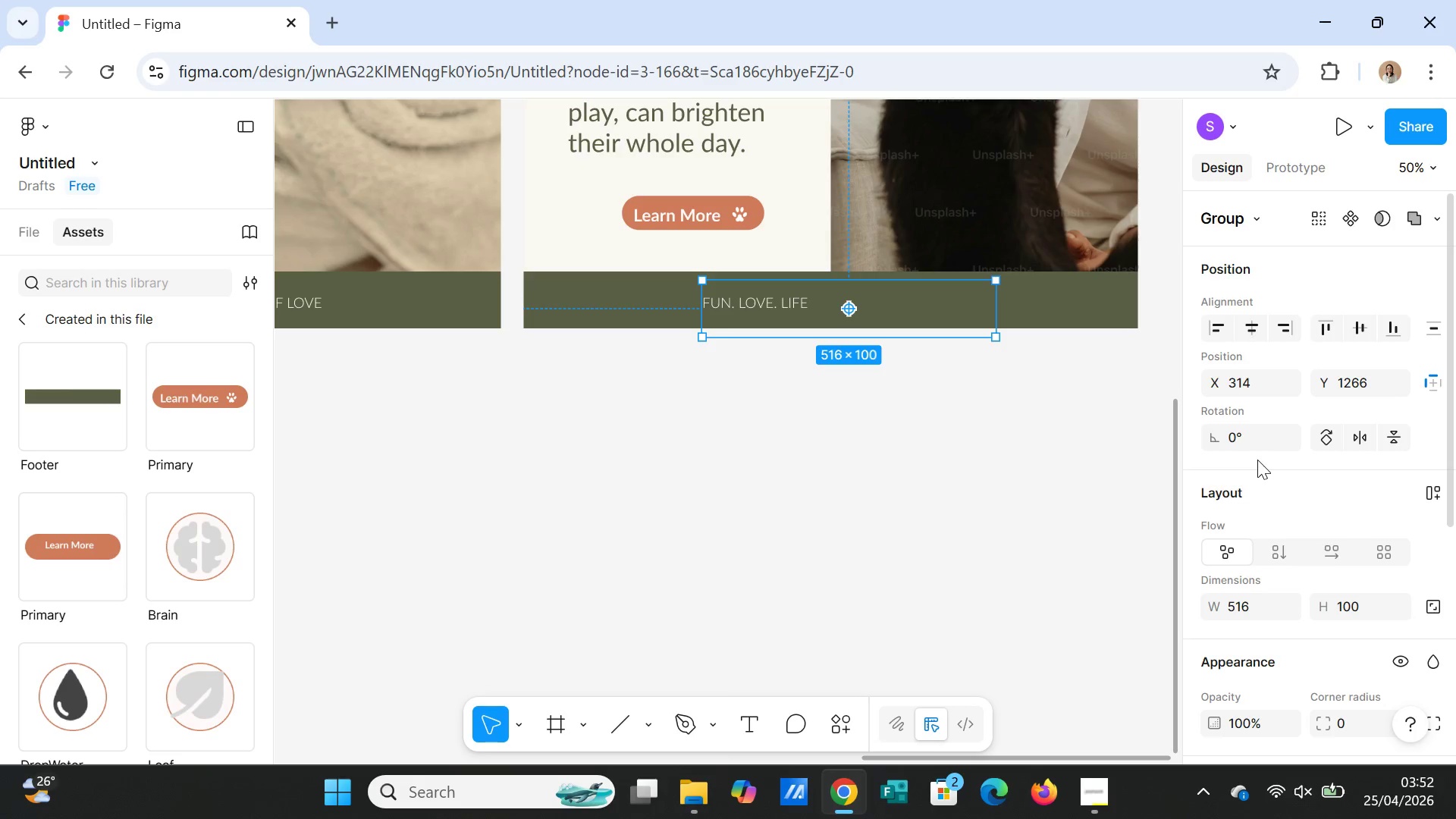 
scroll: coordinate [1368, 545], scroll_direction: down, amount: 2.0
 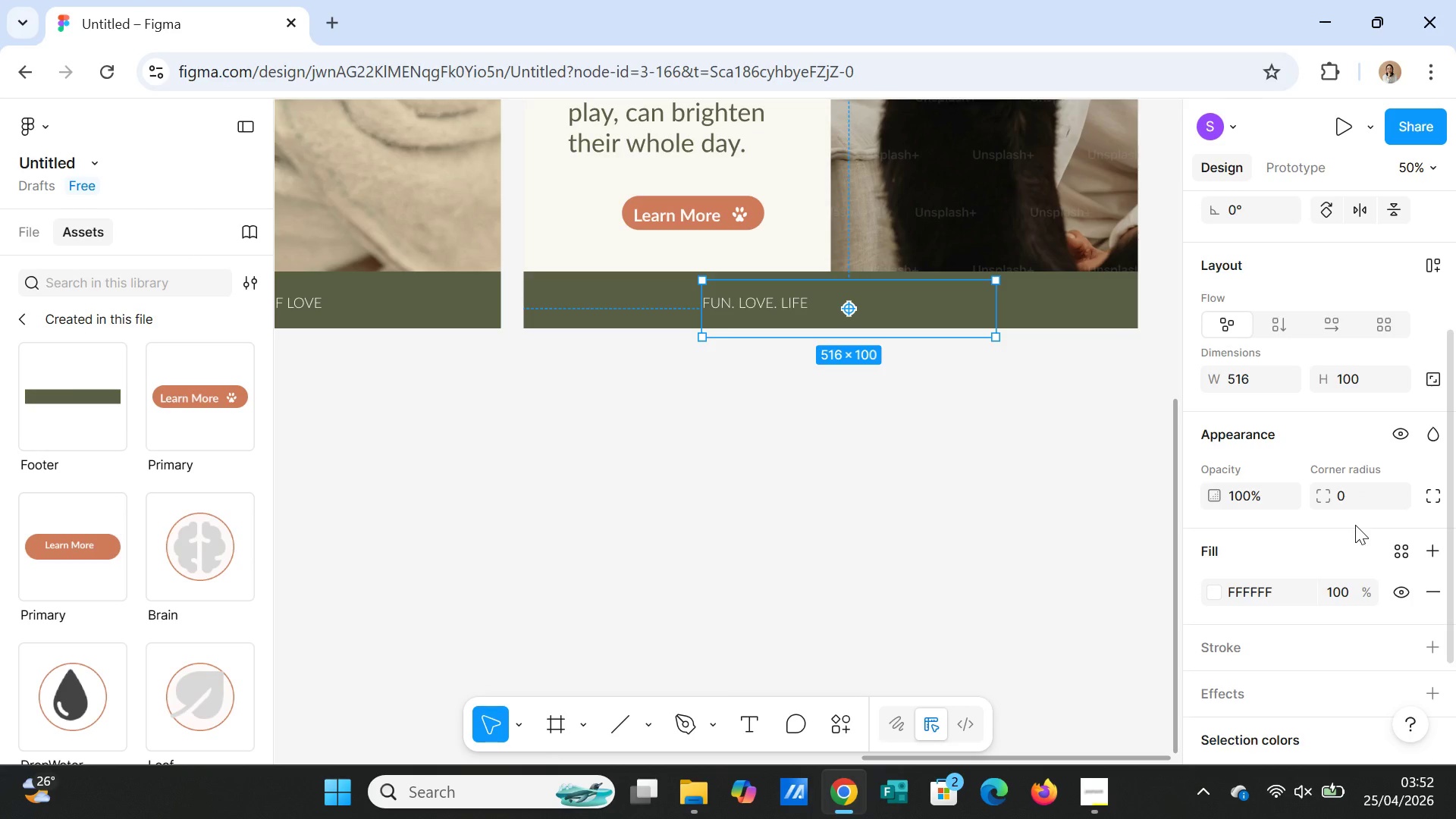 
scroll: coordinate [1355, 525], scroll_direction: up, amount: 3.0
 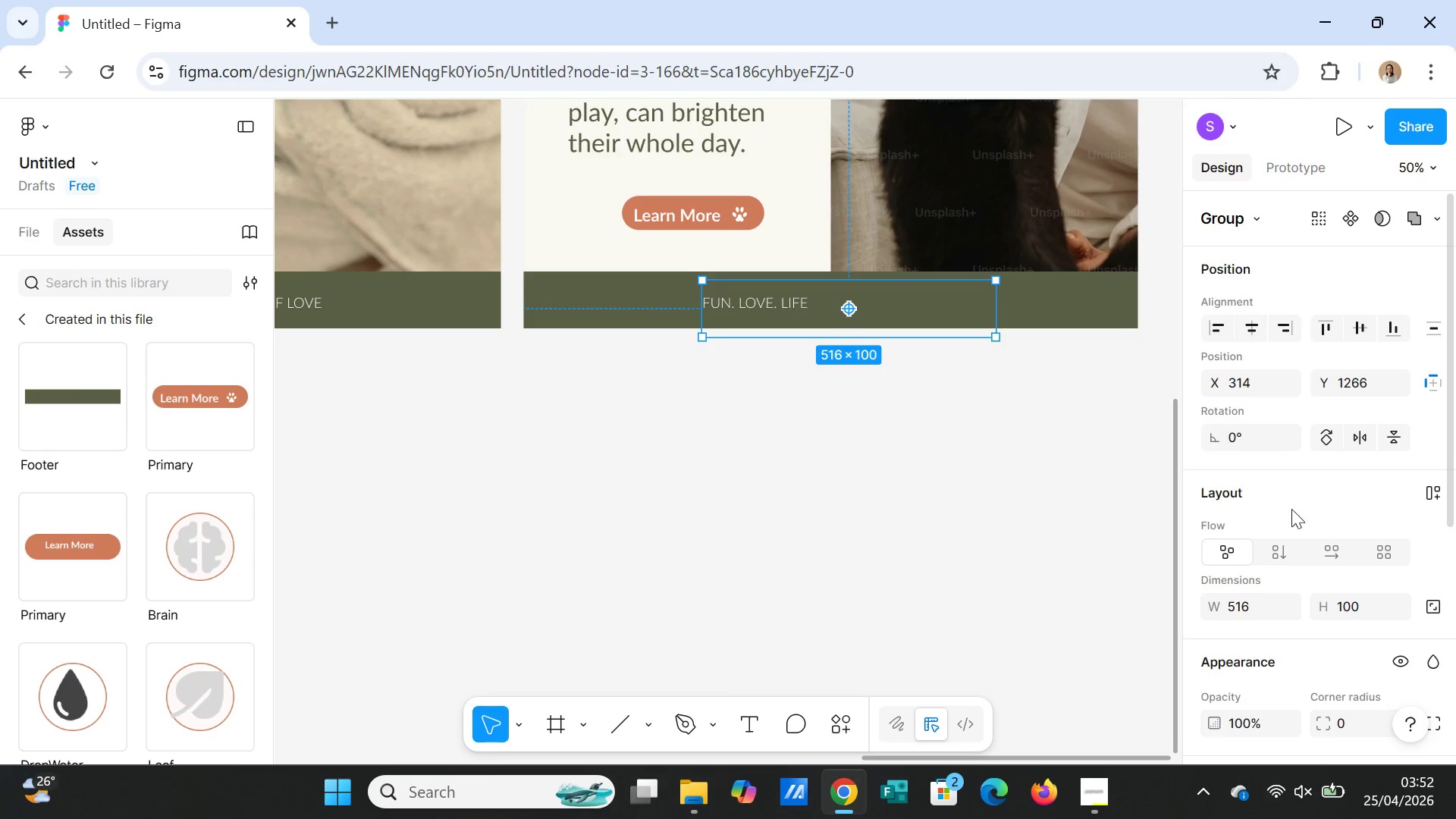 
scroll: coordinate [1247, 536], scroll_direction: down, amount: 3.0
 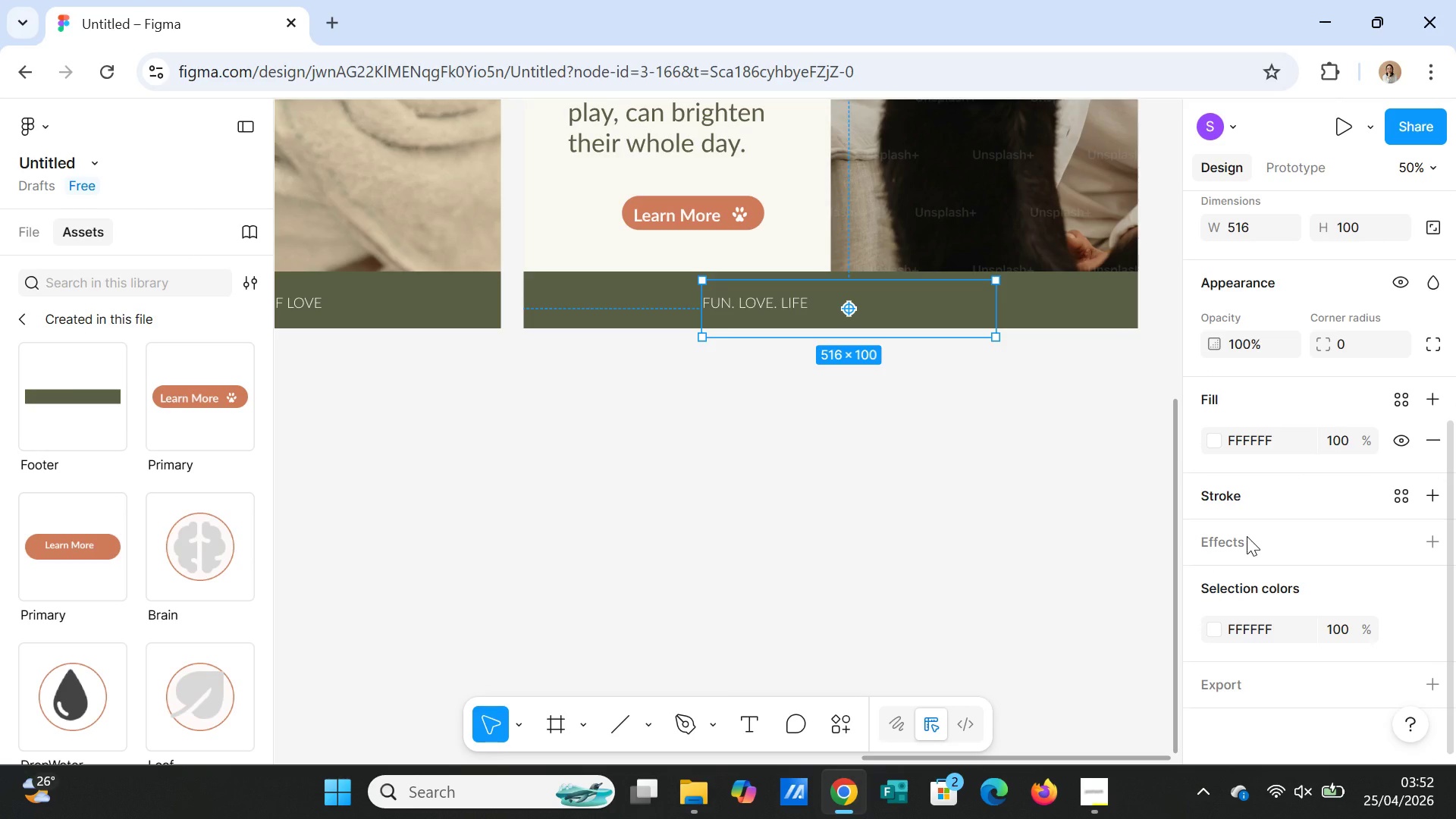 
scroll: coordinate [1247, 536], scroll_direction: up, amount: 2.0
 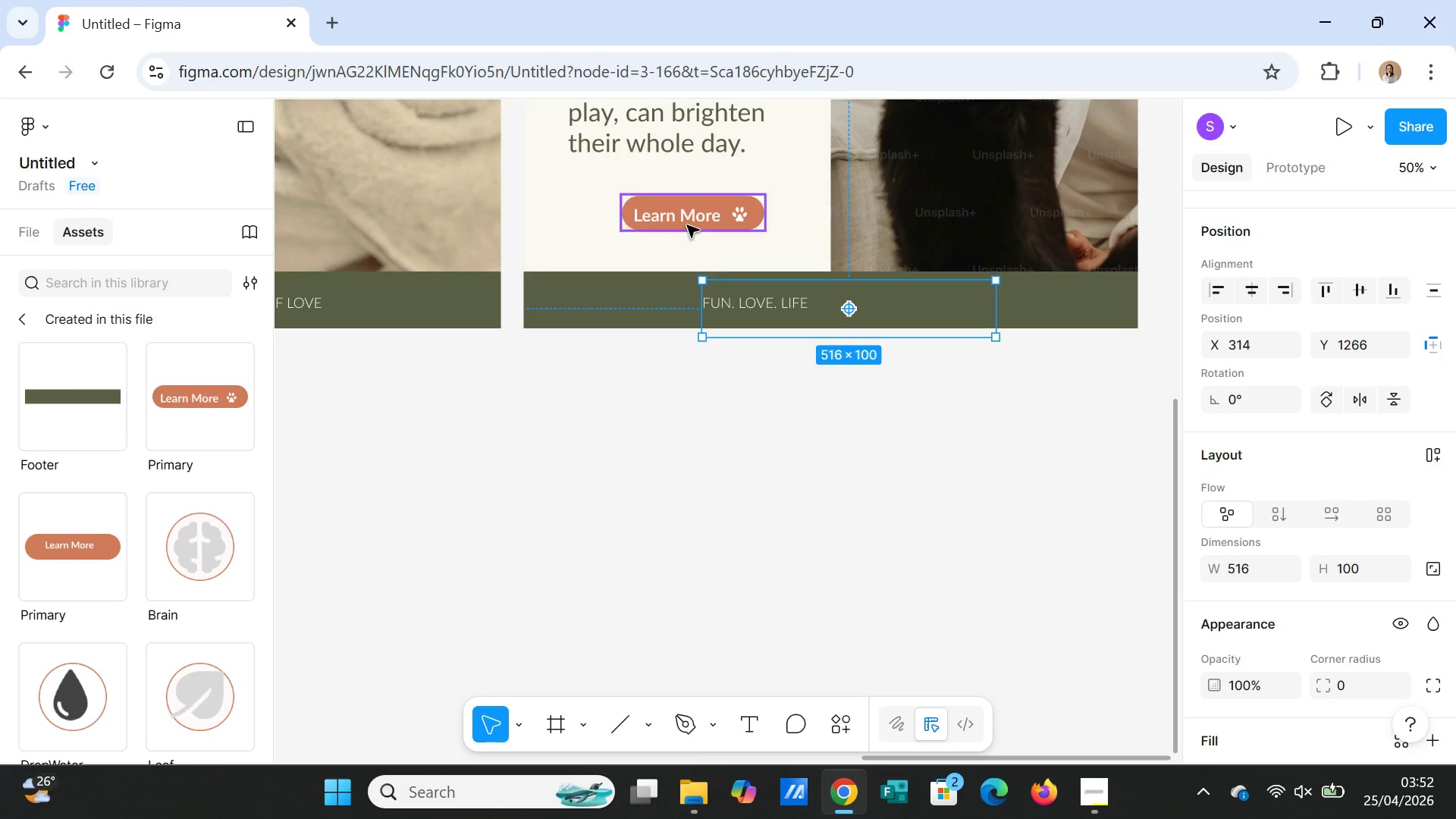 
double_click([777, 303])
 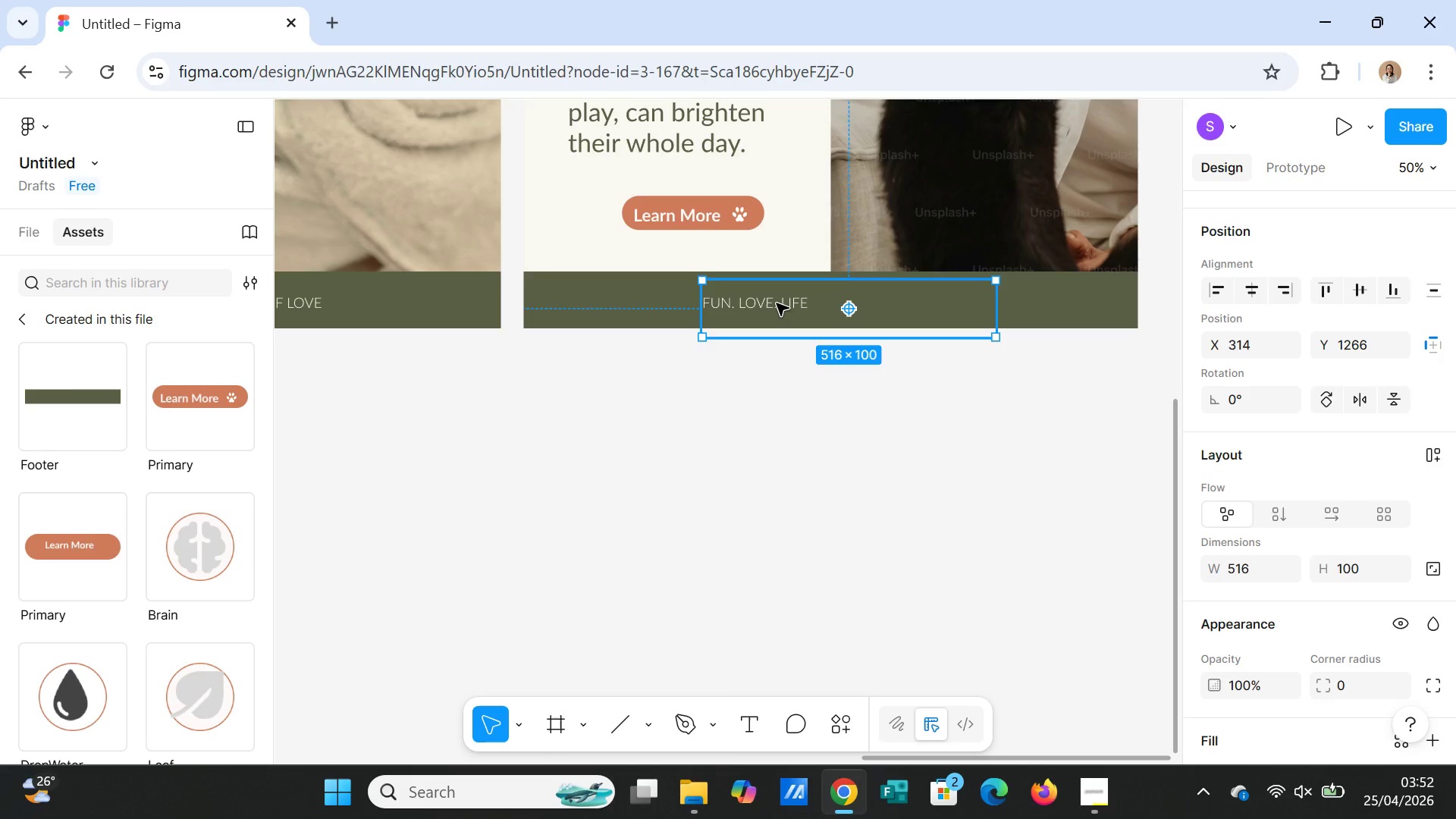 
triple_click([777, 303])
 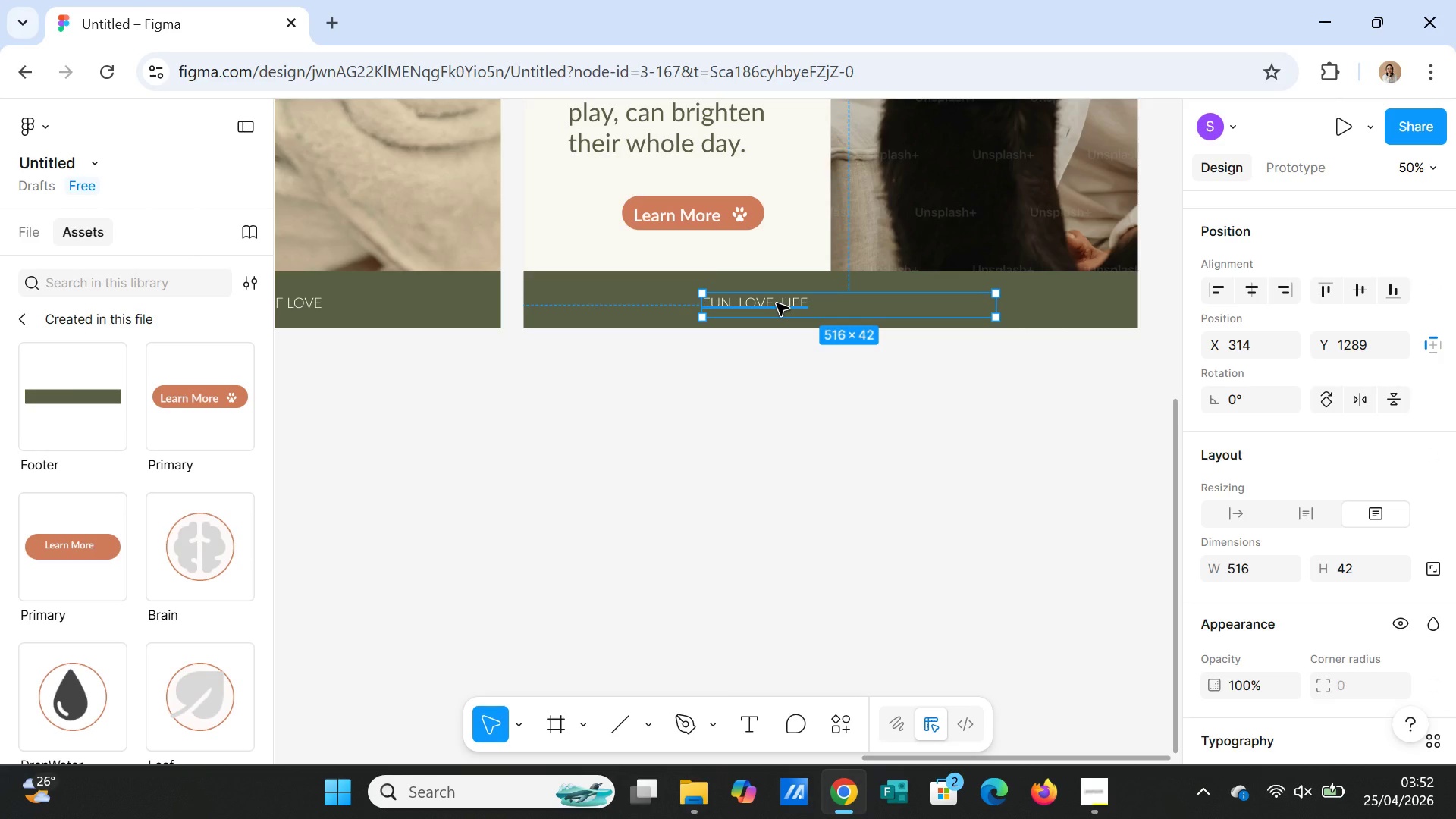 
double_click([777, 303])
 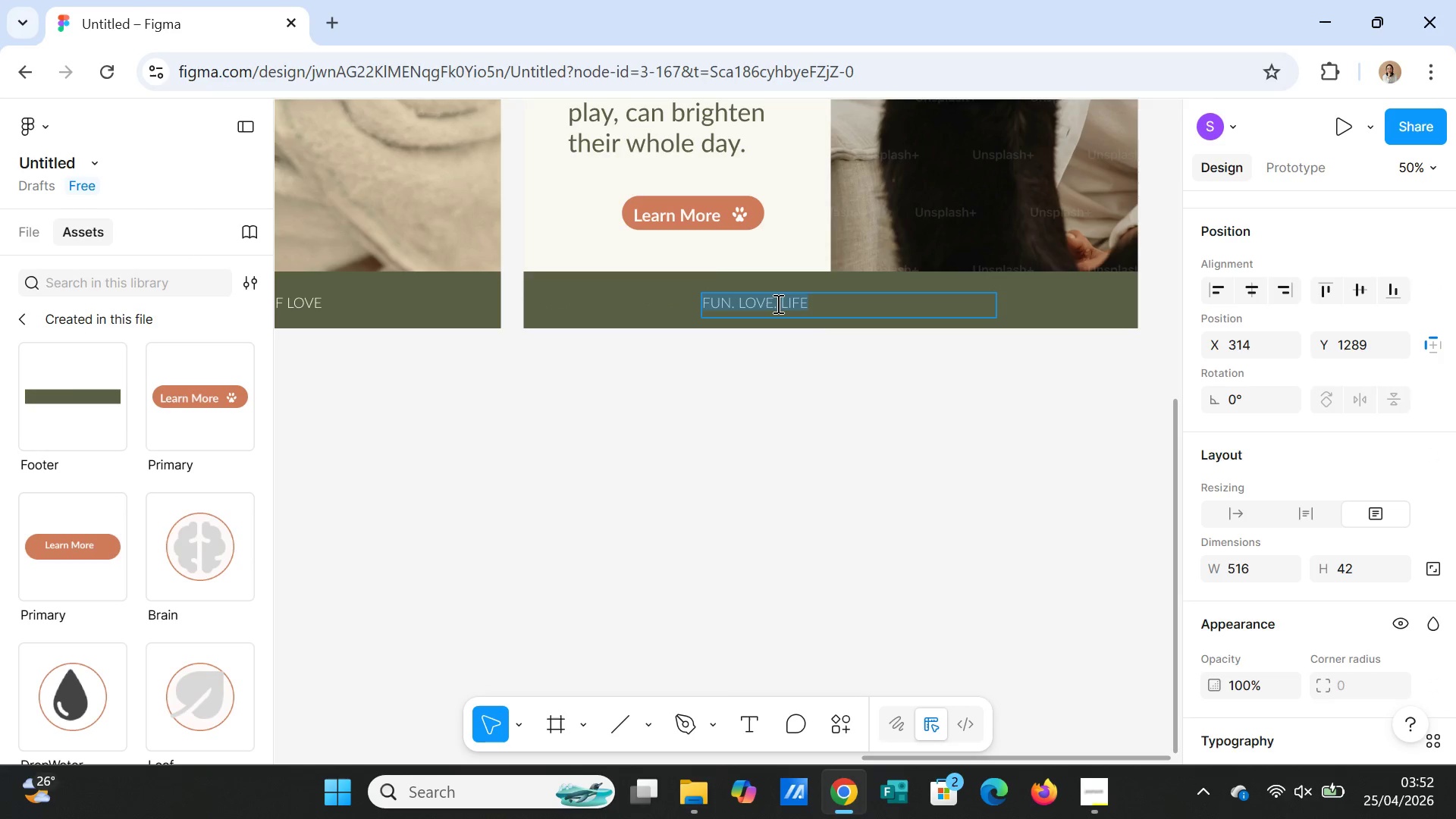 
triple_click([777, 303])
 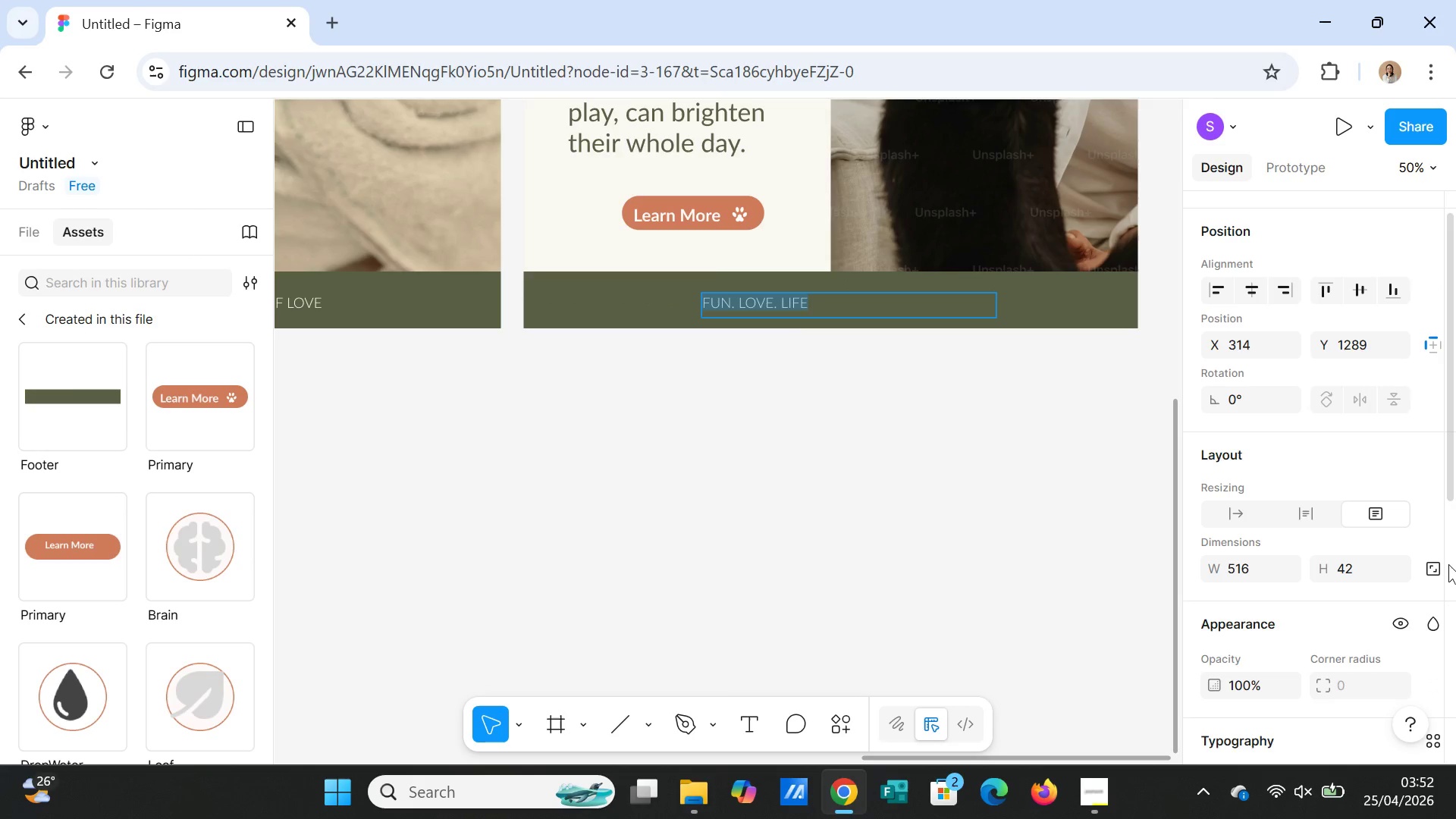 
scroll: coordinate [1426, 573], scroll_direction: down, amount: 3.0
 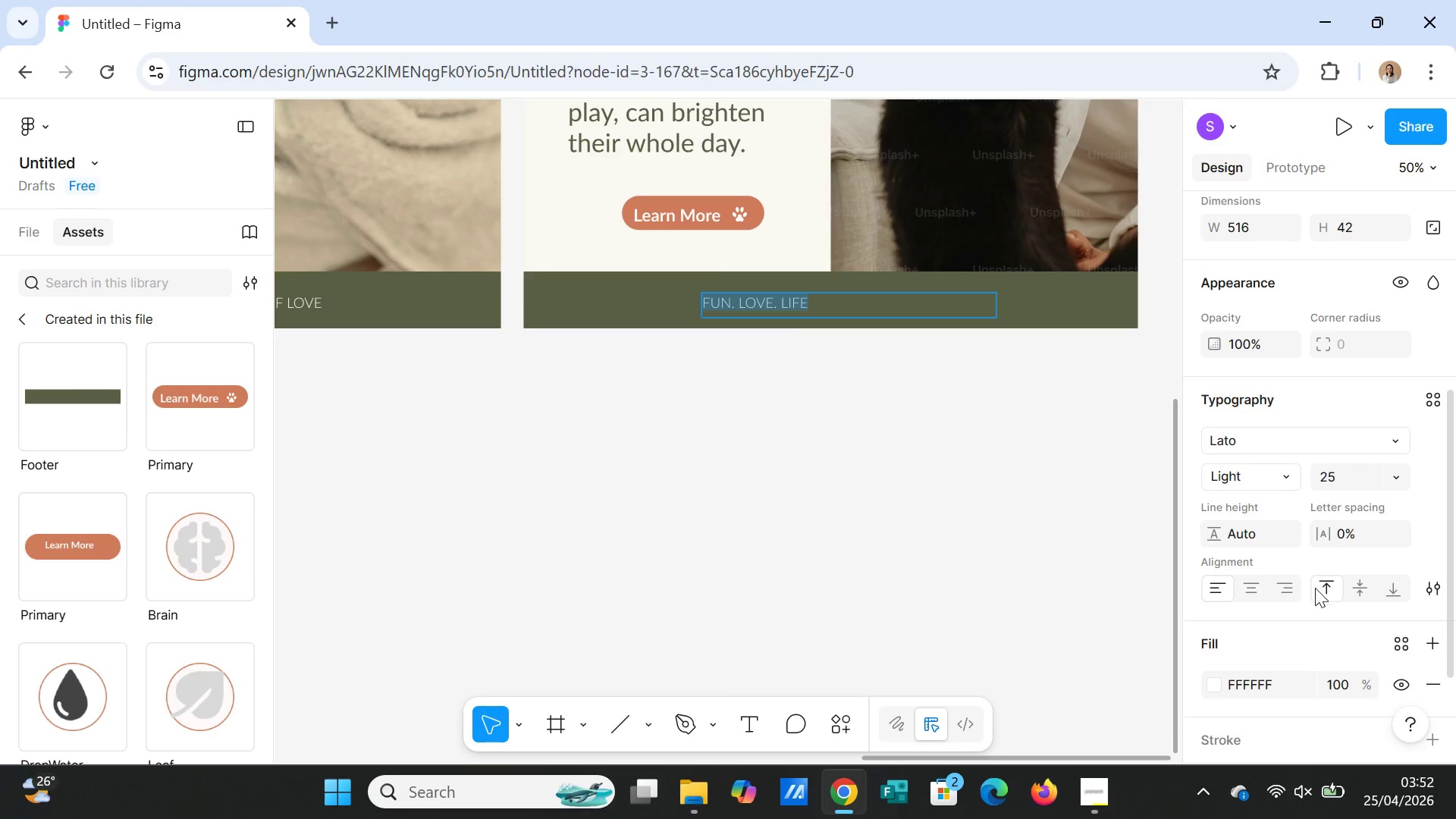 
left_click([1244, 588])
 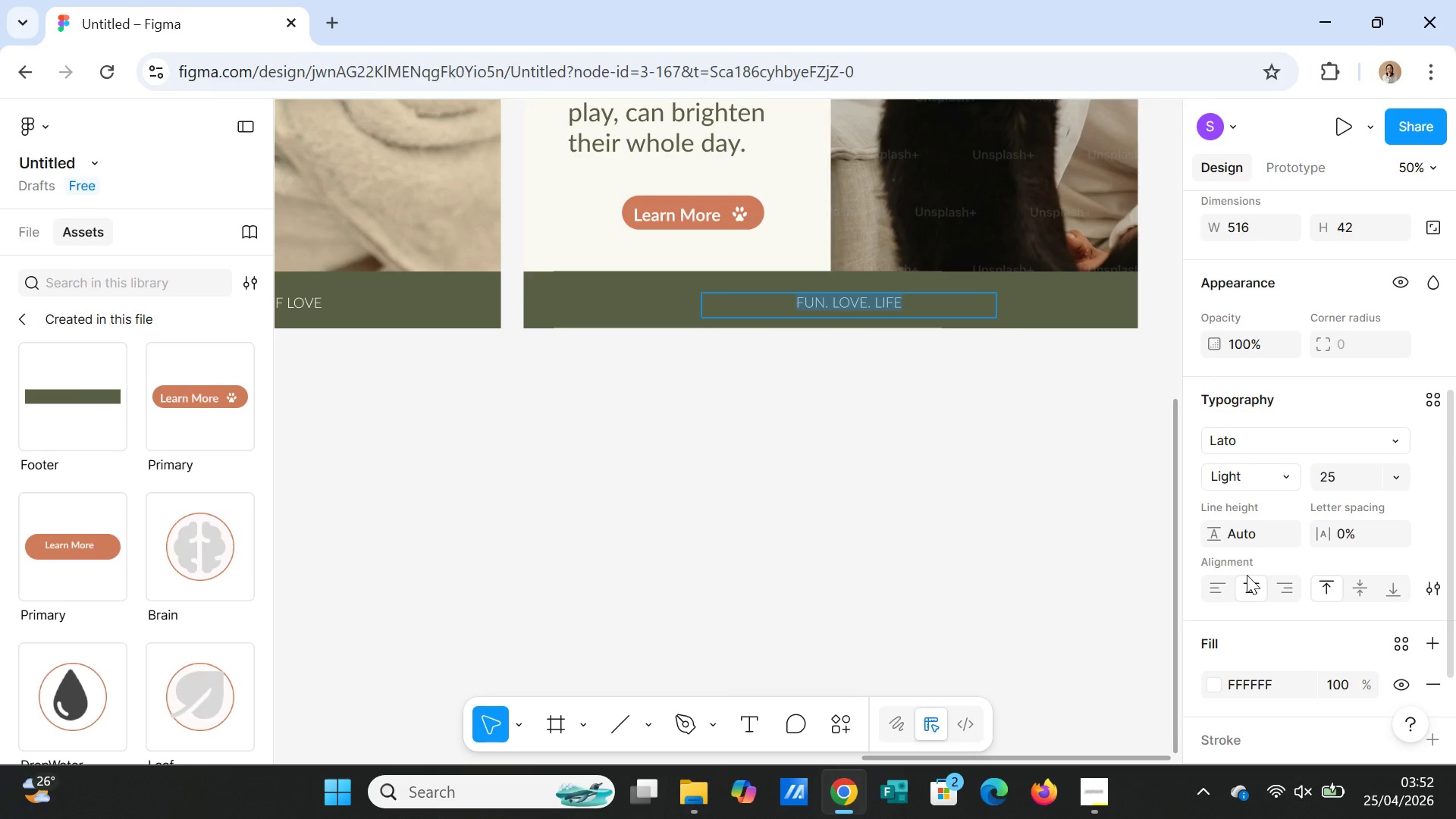 
left_click([1040, 472])
 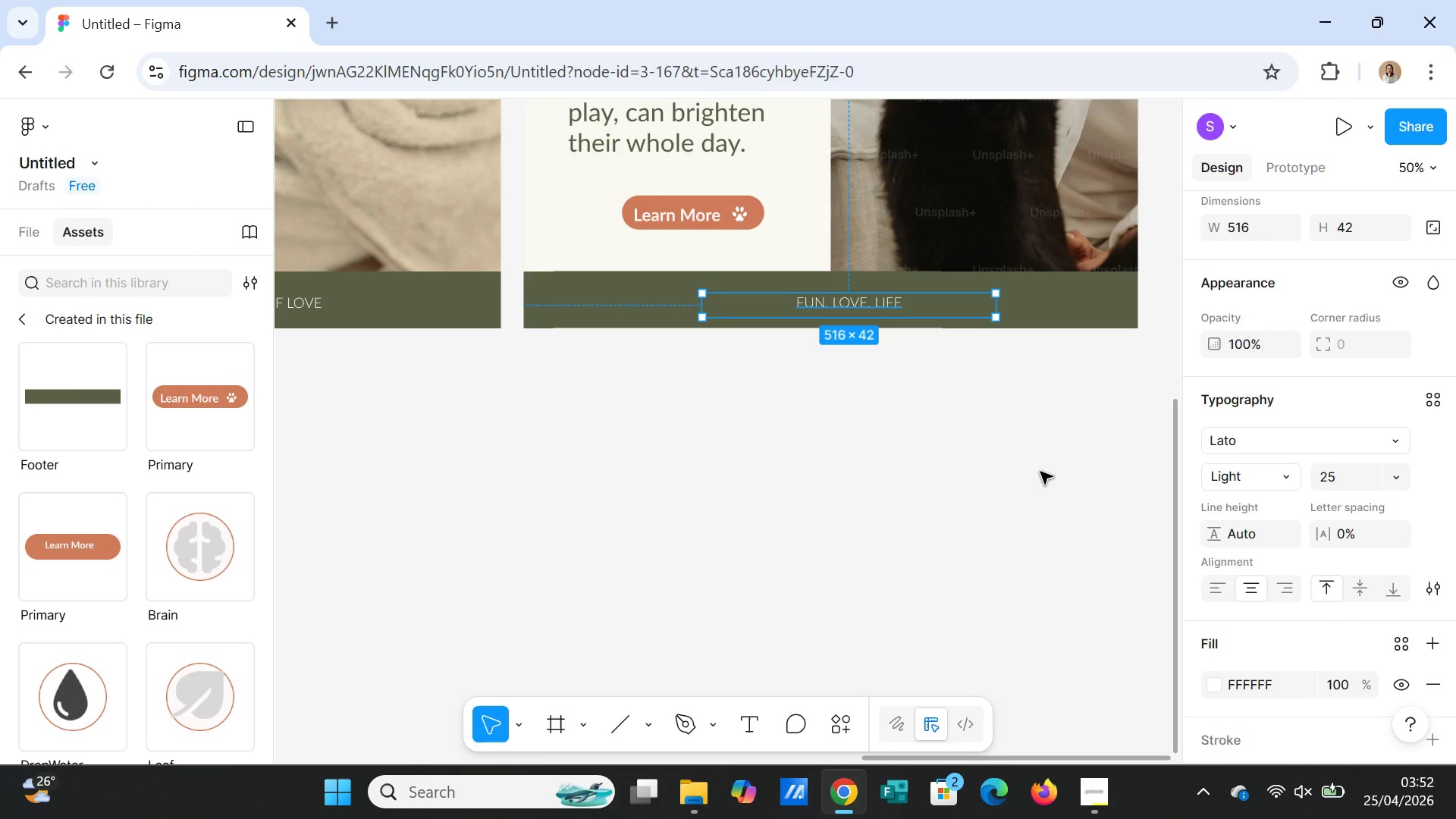 
left_click([1040, 472])
 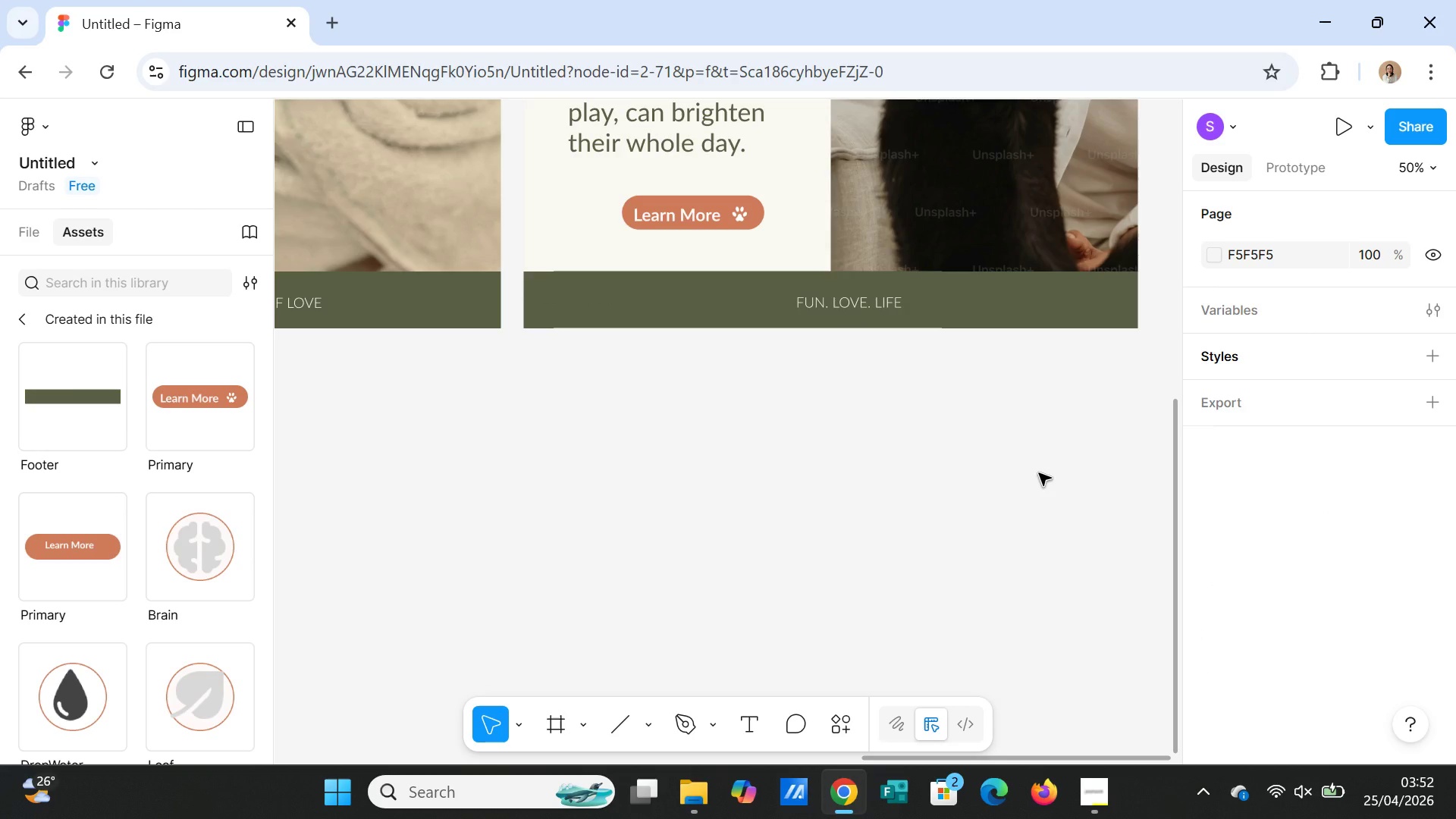 
scroll: coordinate [1039, 473], scroll_direction: up, amount: 12.0
 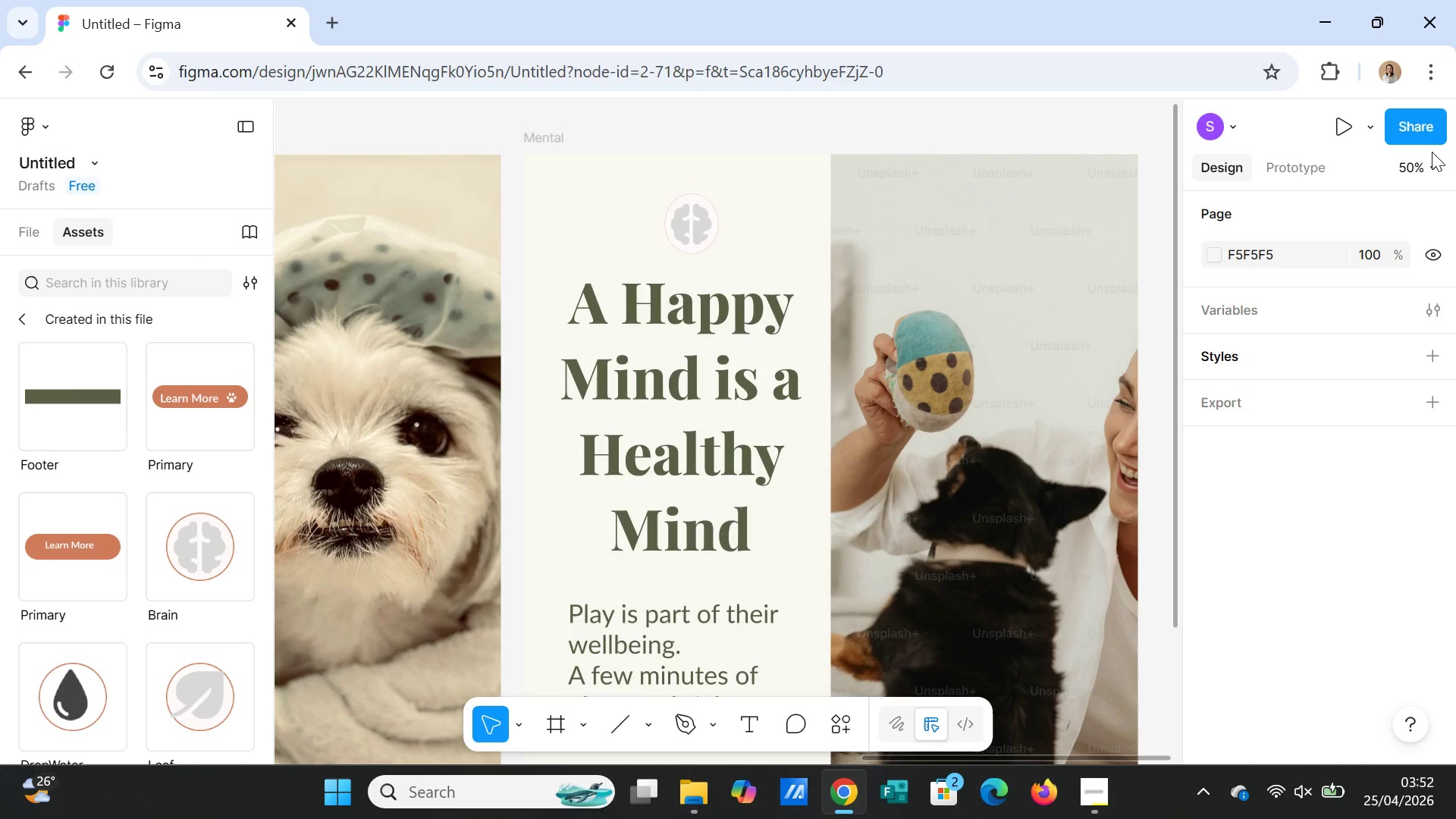 
wait(19.19)
 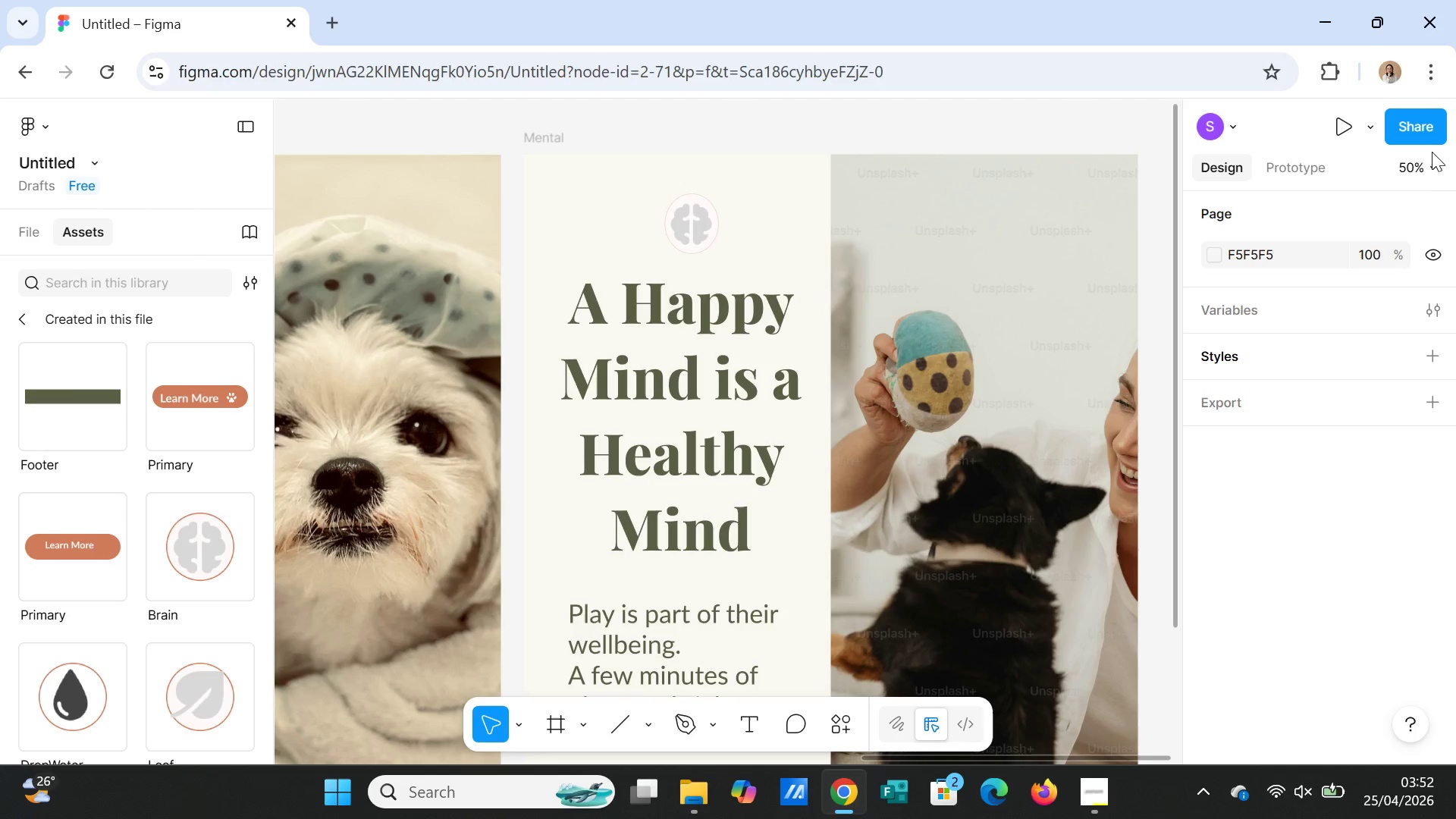 
left_click([29, 229])
 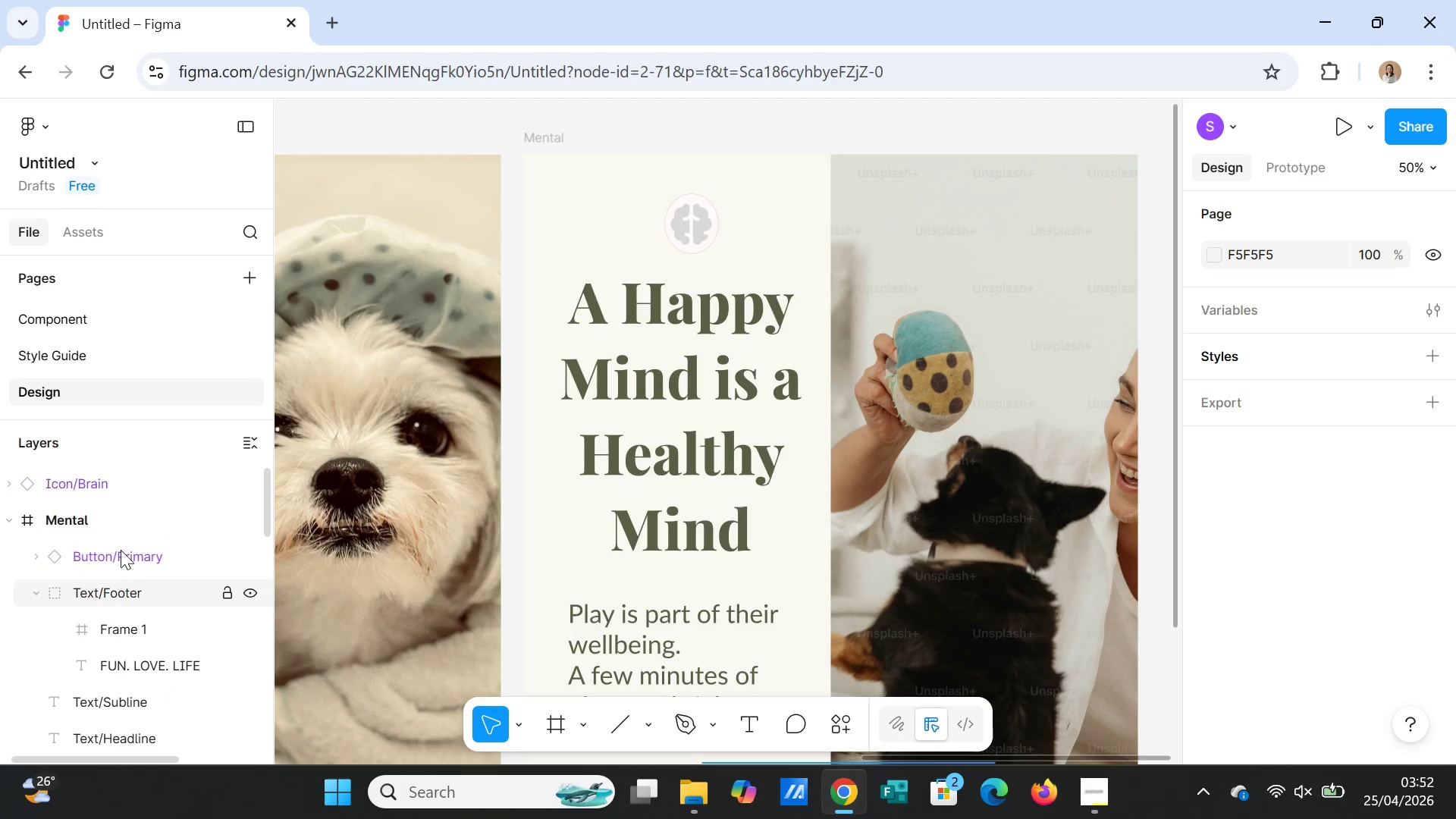 
left_click_drag(start_coordinate=[80, 484], to_coordinate=[90, 548])
 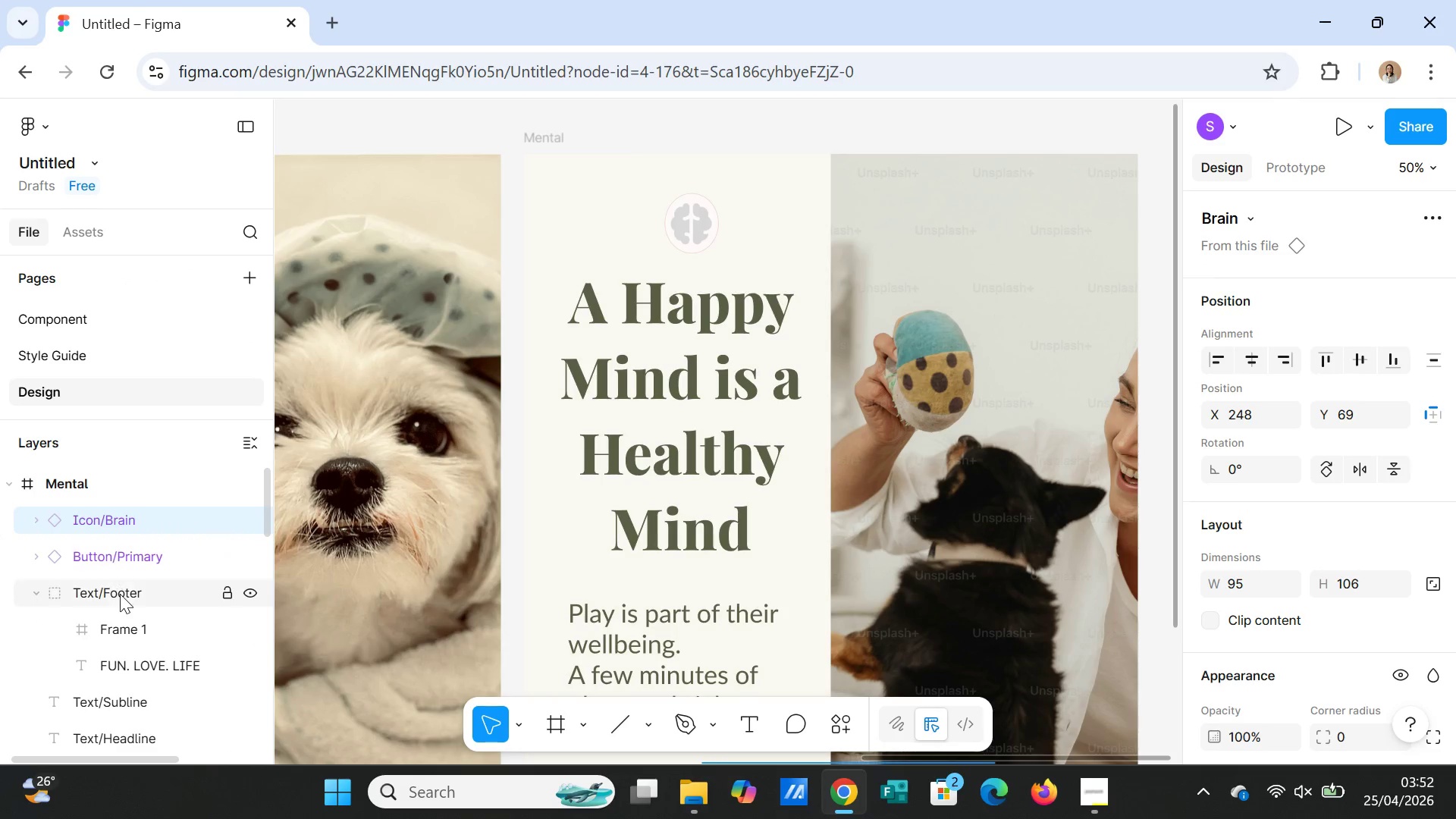 
left_click([121, 597])
 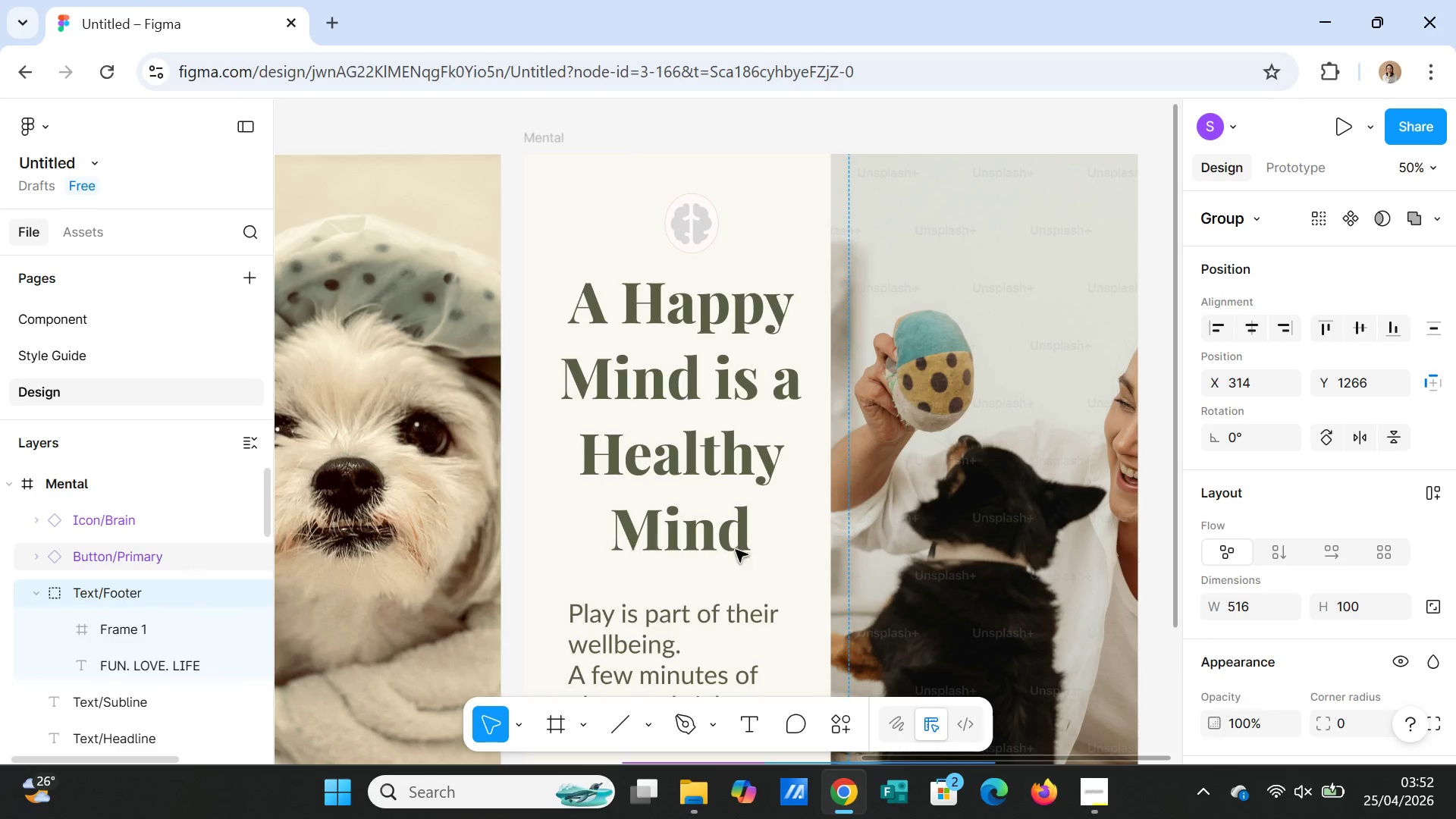 
scroll: coordinate [746, 545], scroll_direction: down, amount: 8.0
 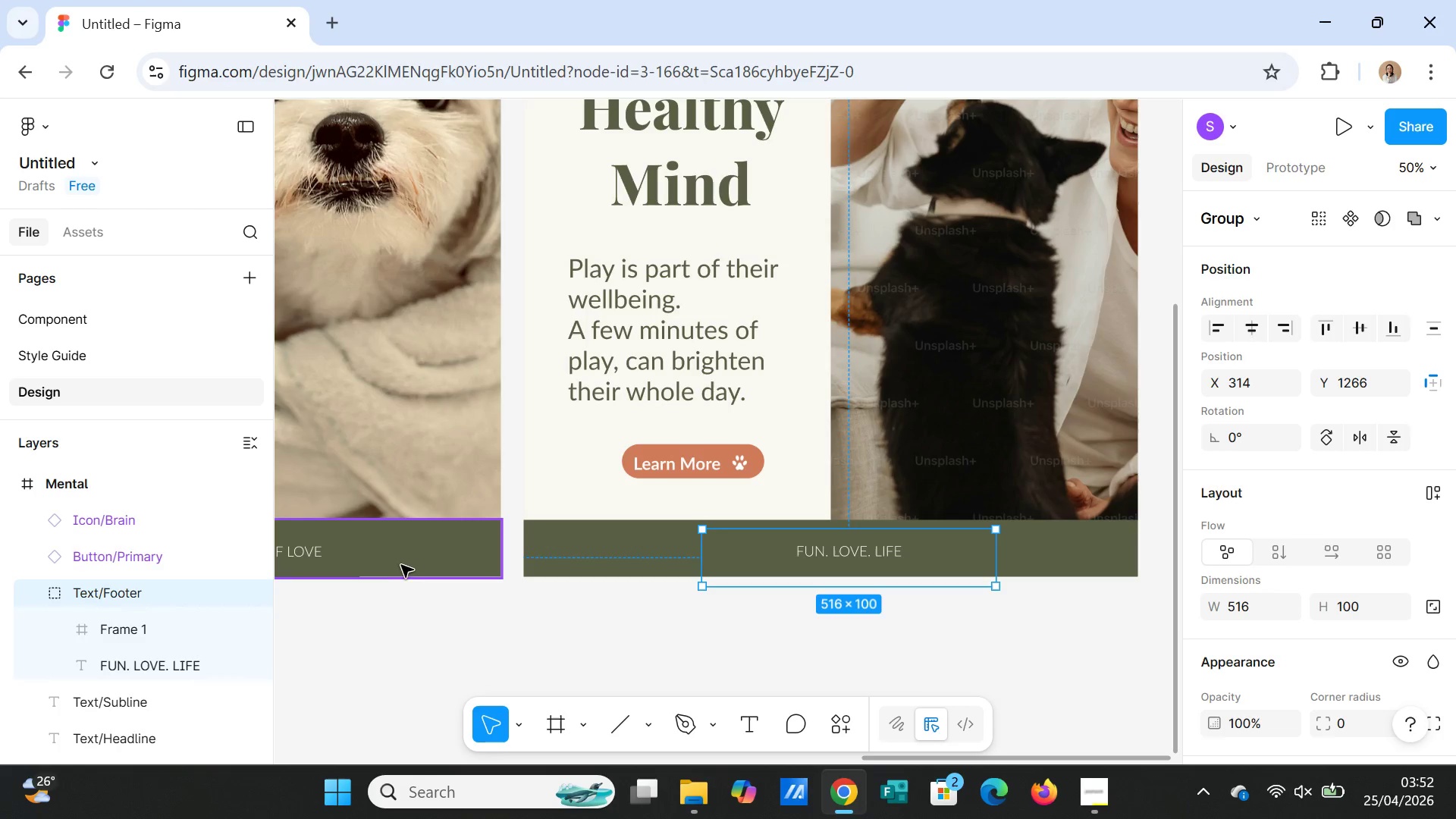 
left_click([119, 636])
 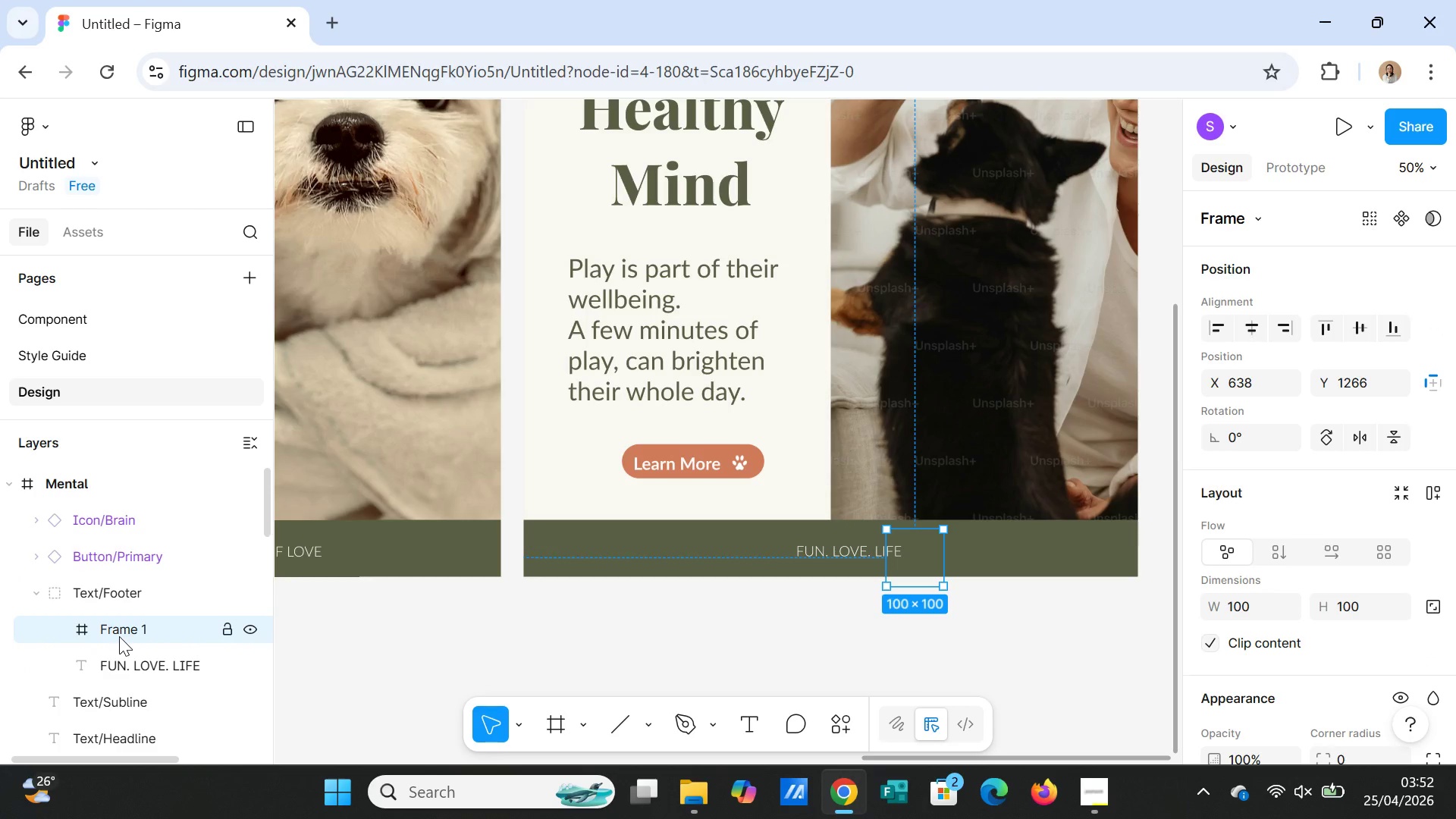 
key(Delete)
 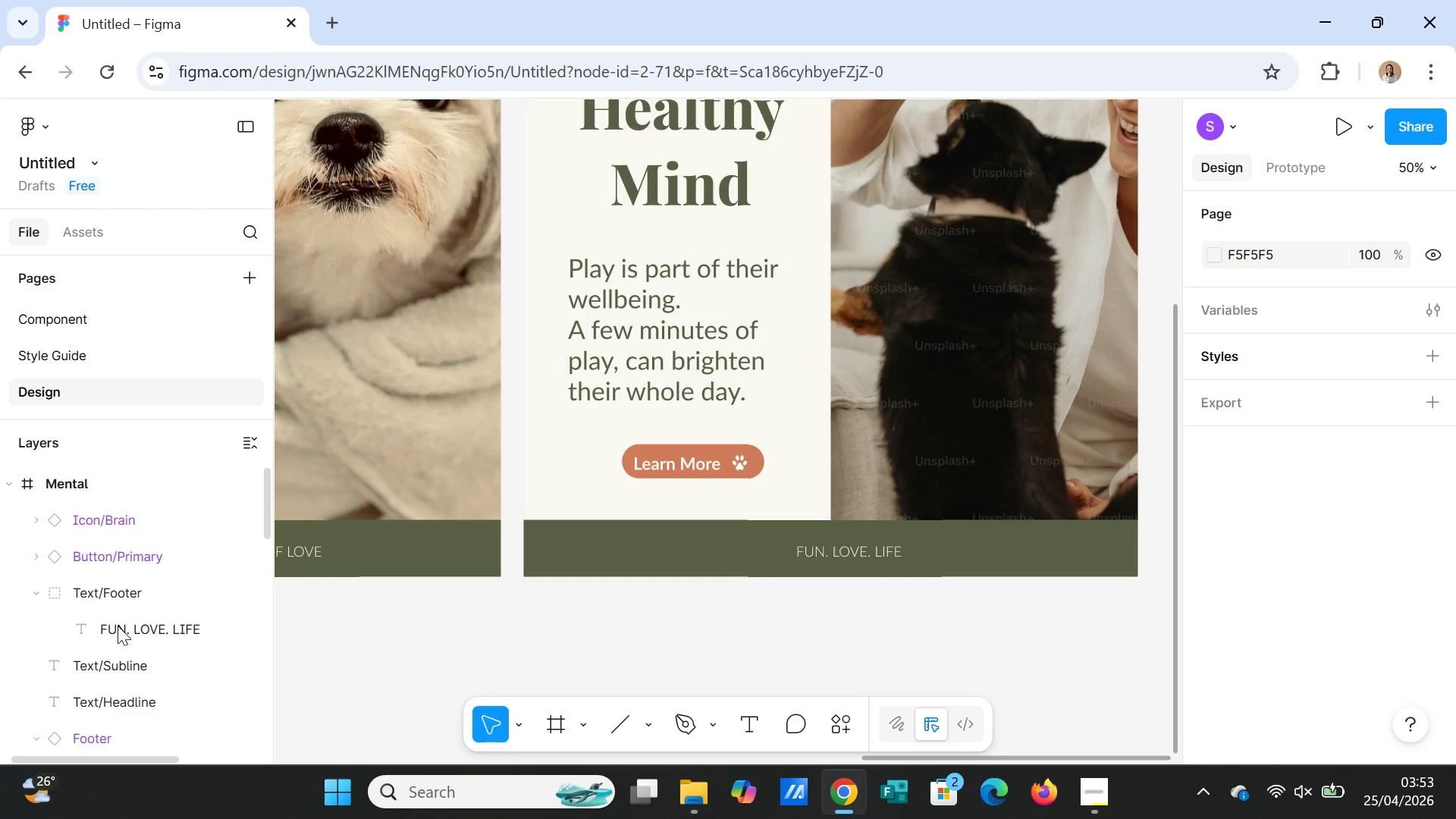 
scroll: coordinate [118, 626], scroll_direction: down, amount: 2.0
 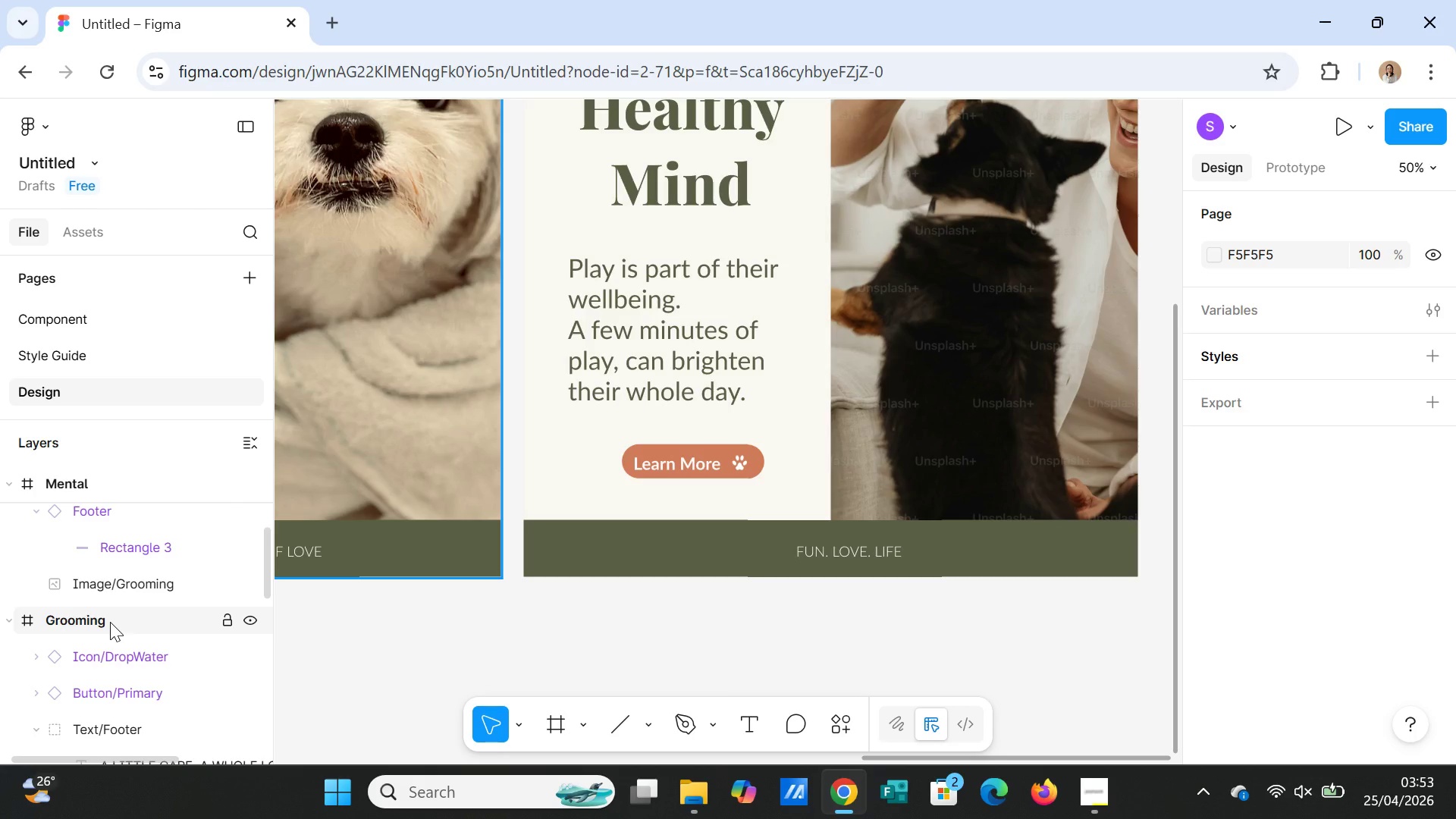 
wait(5.33)
 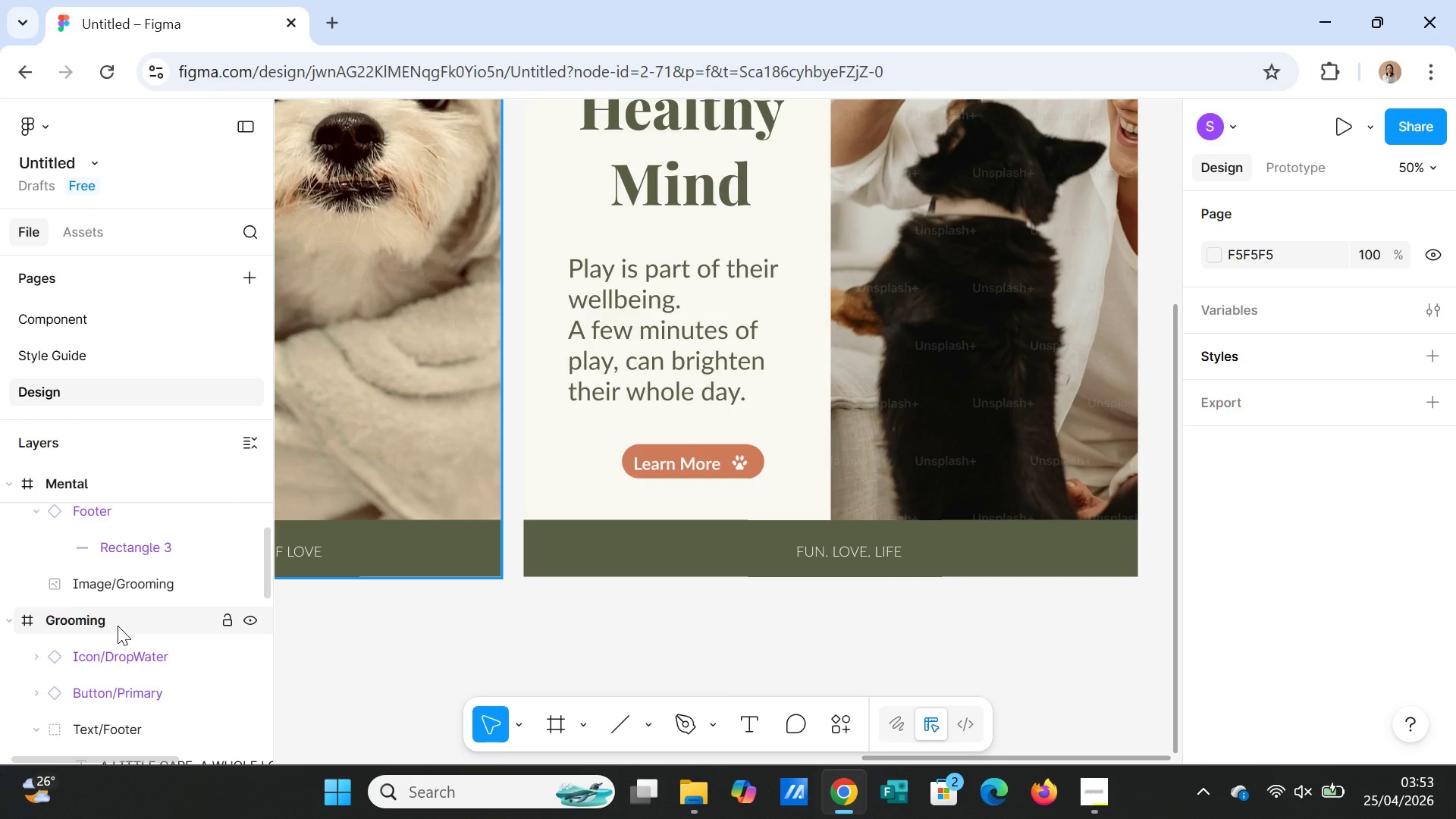 
double_click([136, 588])
 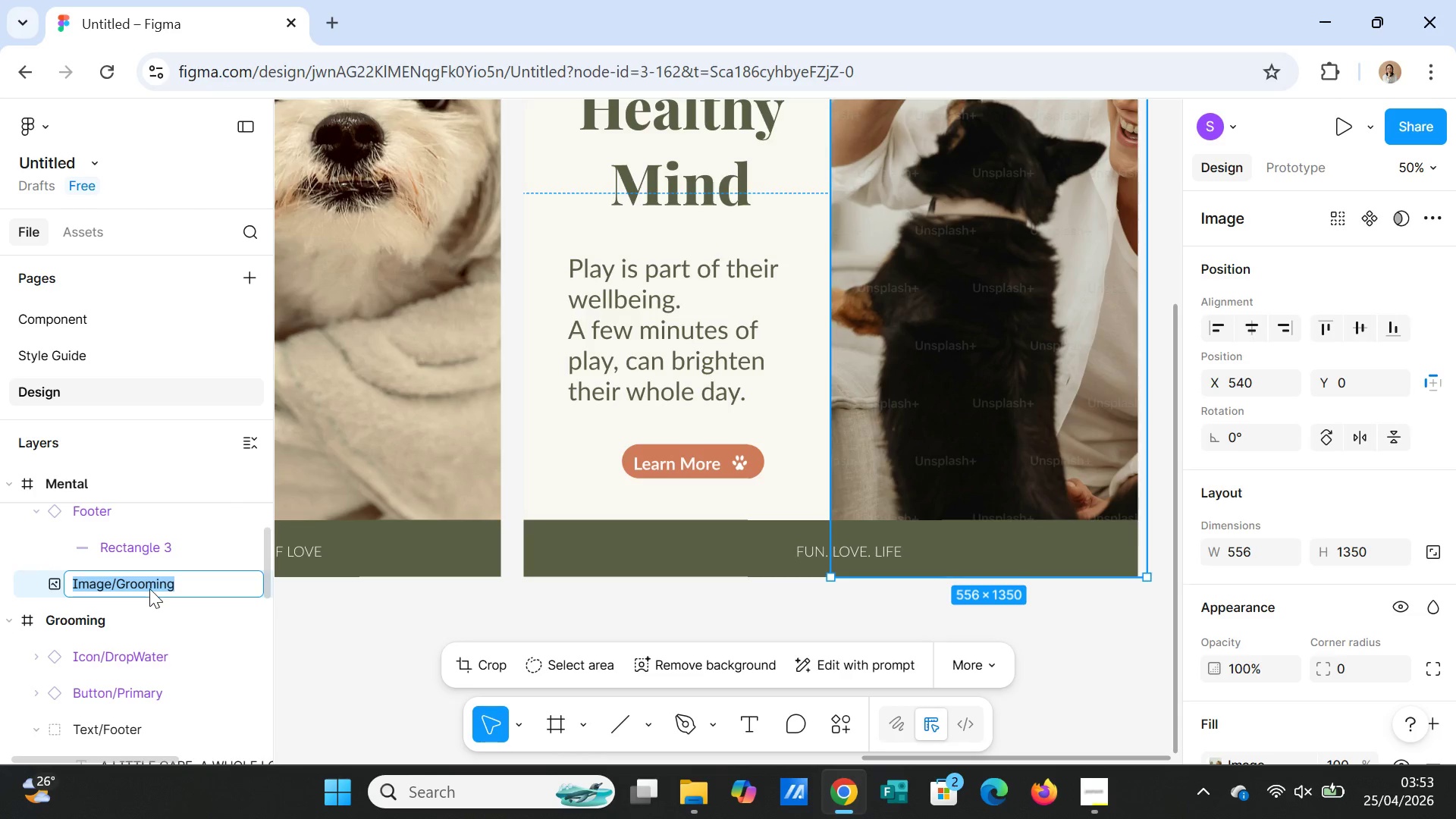 
left_click([163, 588])
 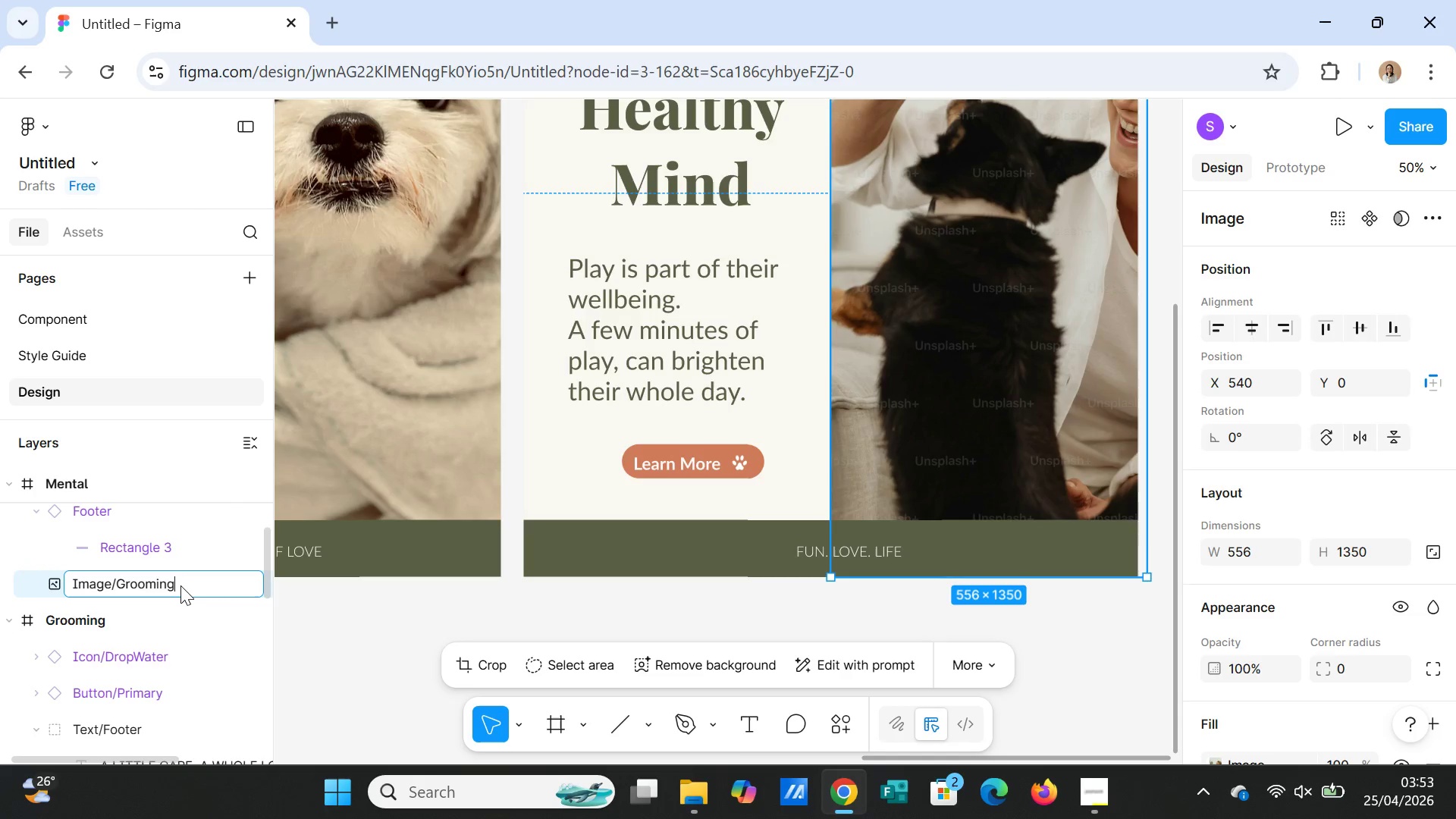 
double_click([180, 585])
 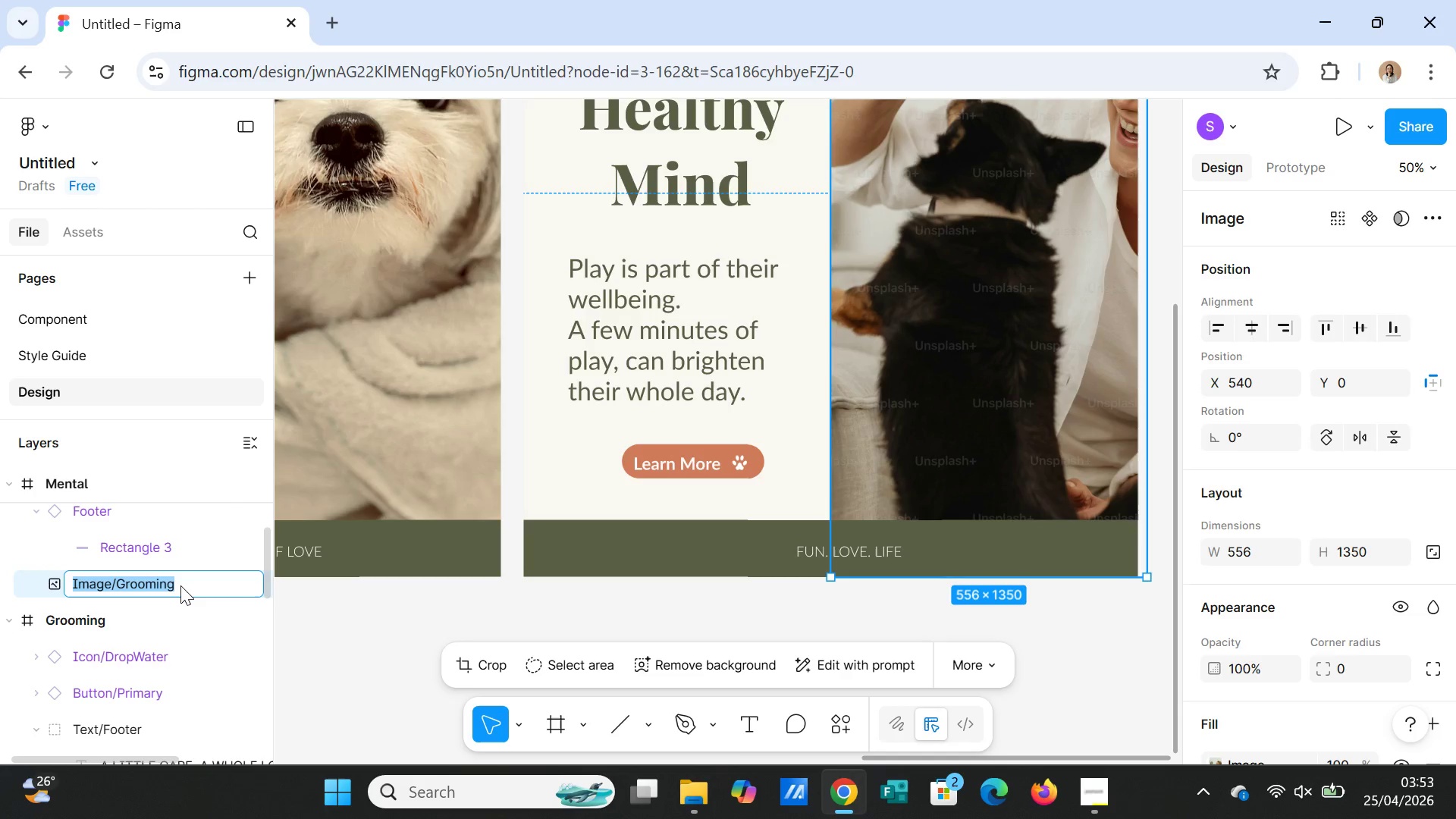 
triple_click([180, 585])
 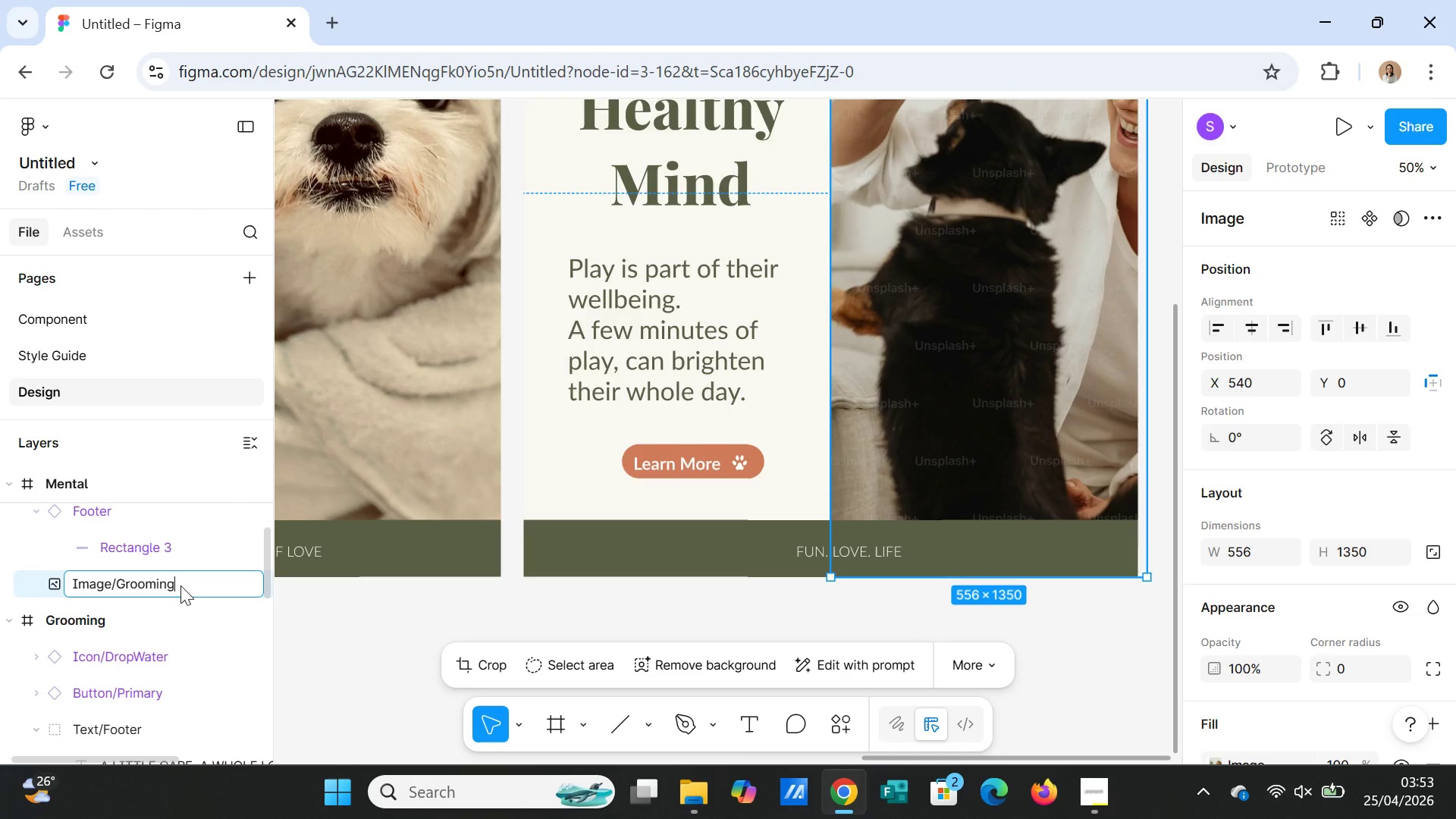 
double_click([180, 585])
 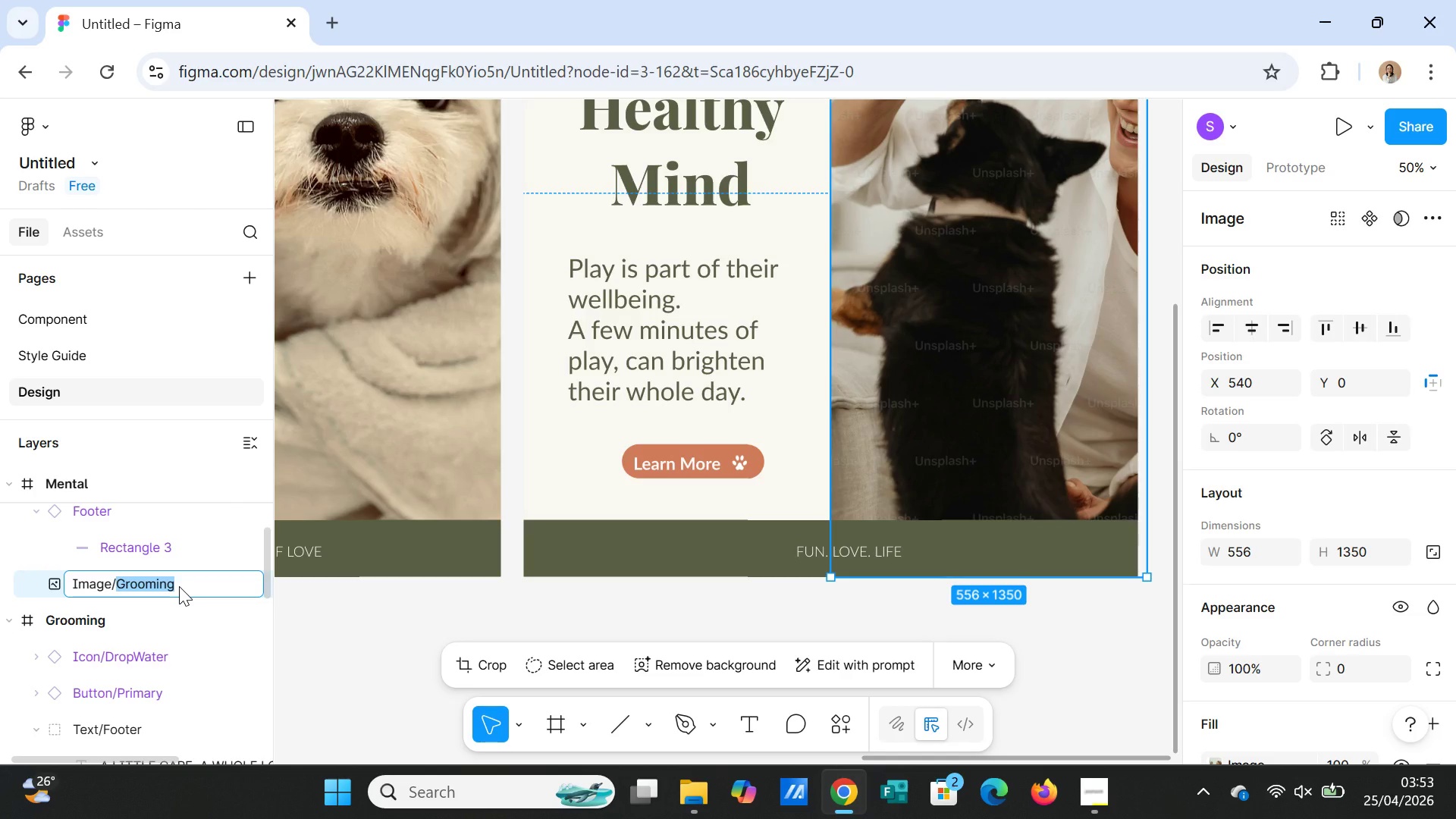 
type(Playwith dog+)
 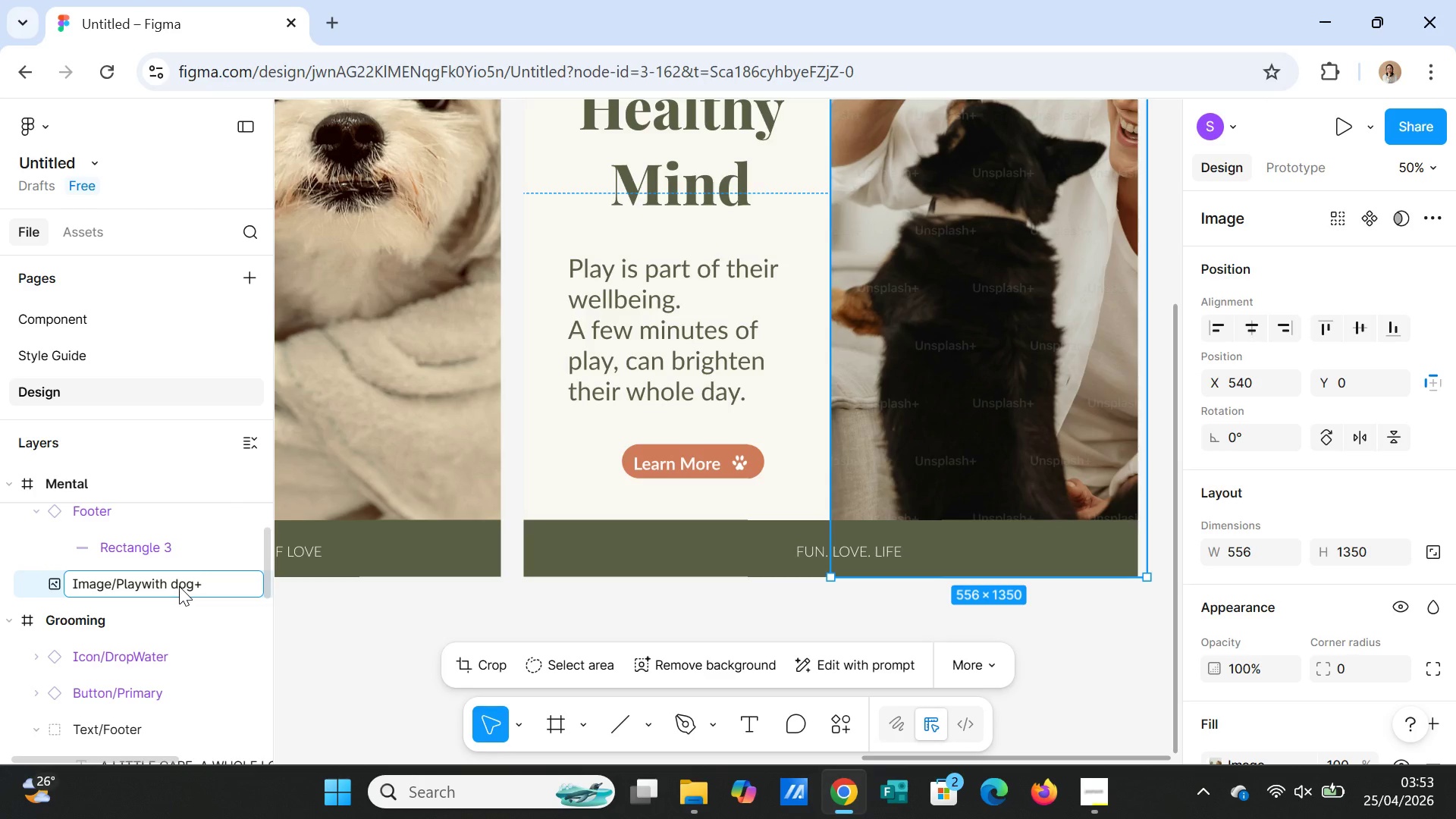 
wait(5.42)
 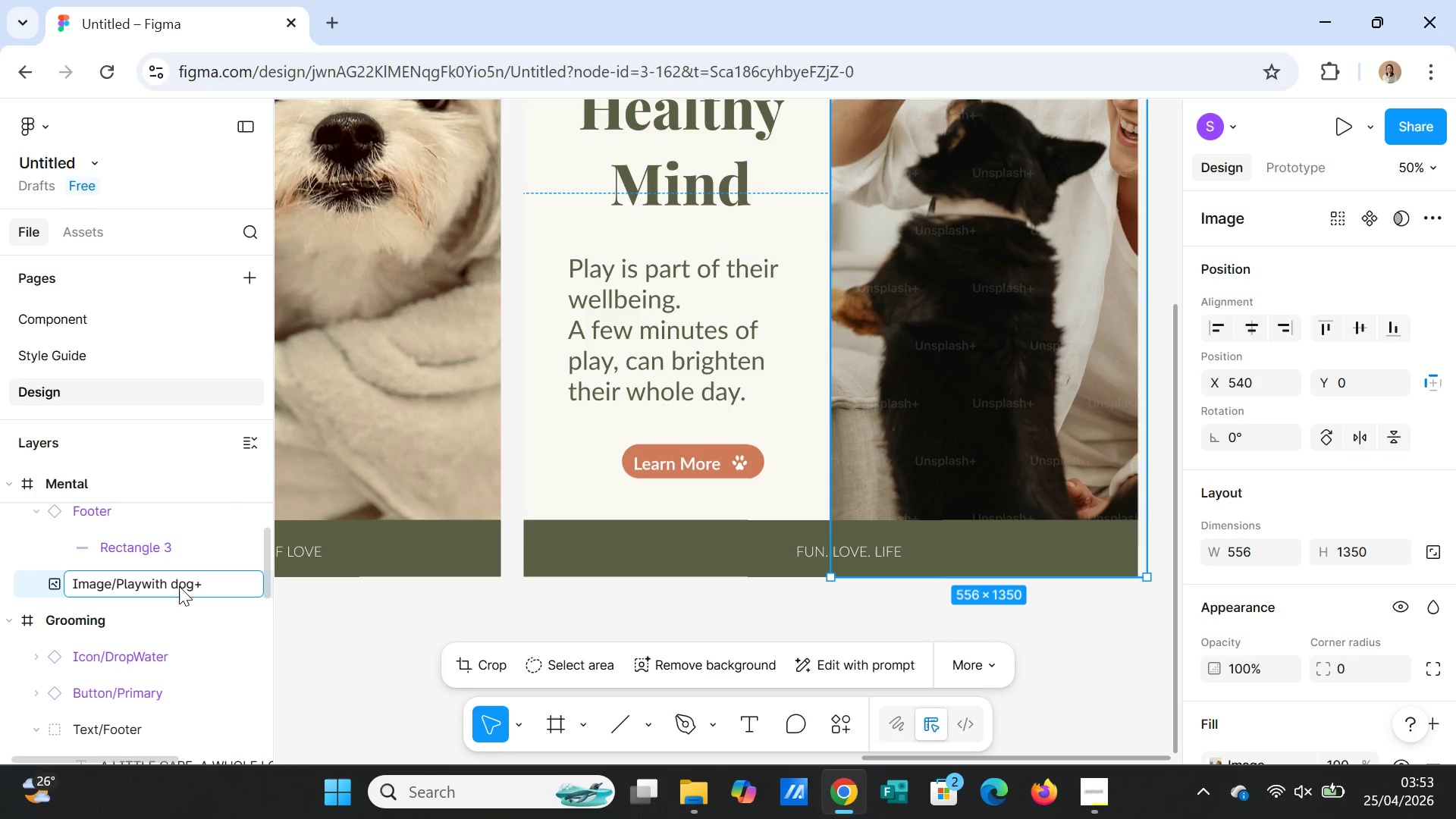 
left_click([1074, 644])
 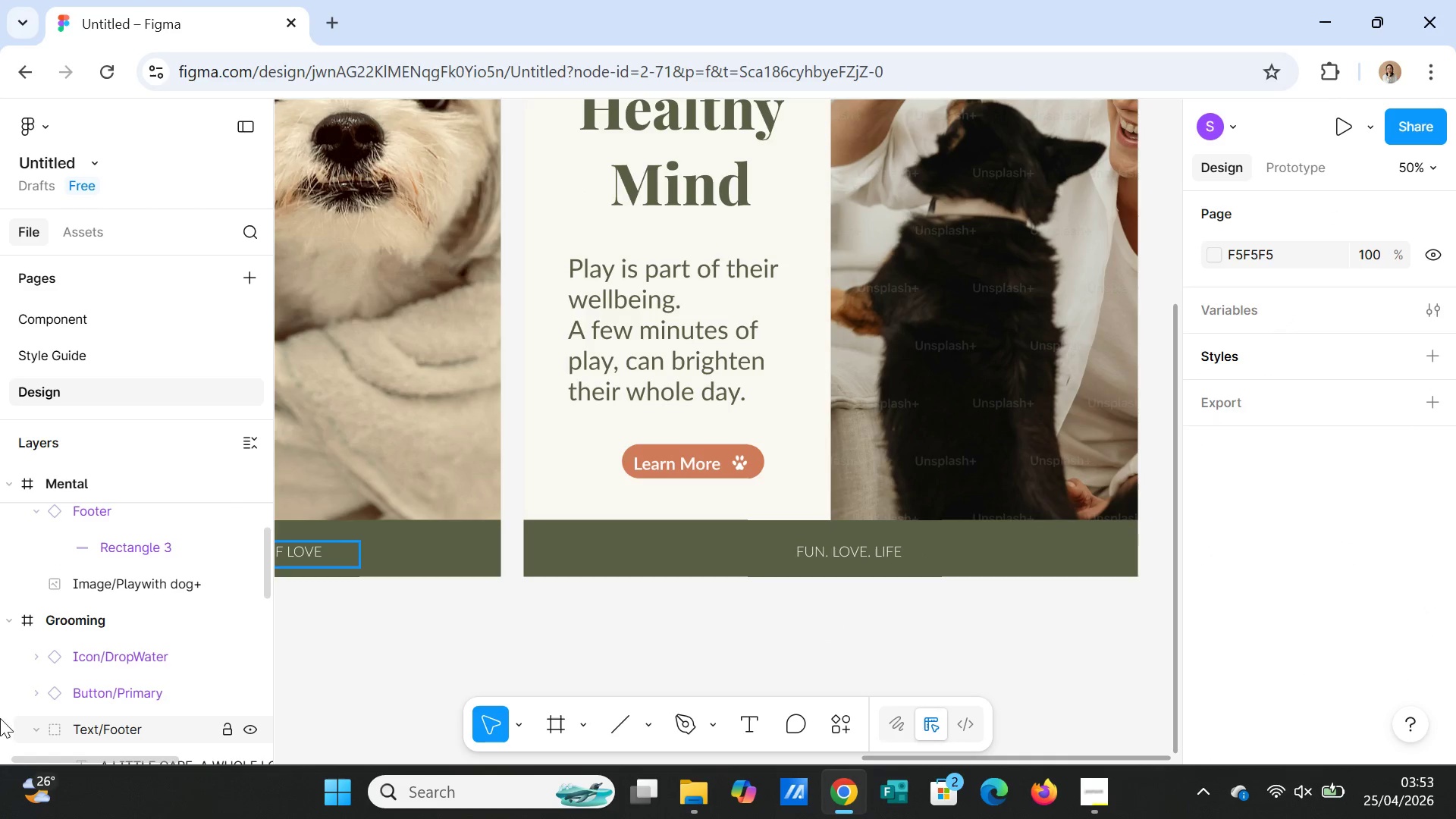 
scroll: coordinate [71, 557], scroll_direction: up, amount: 4.0
 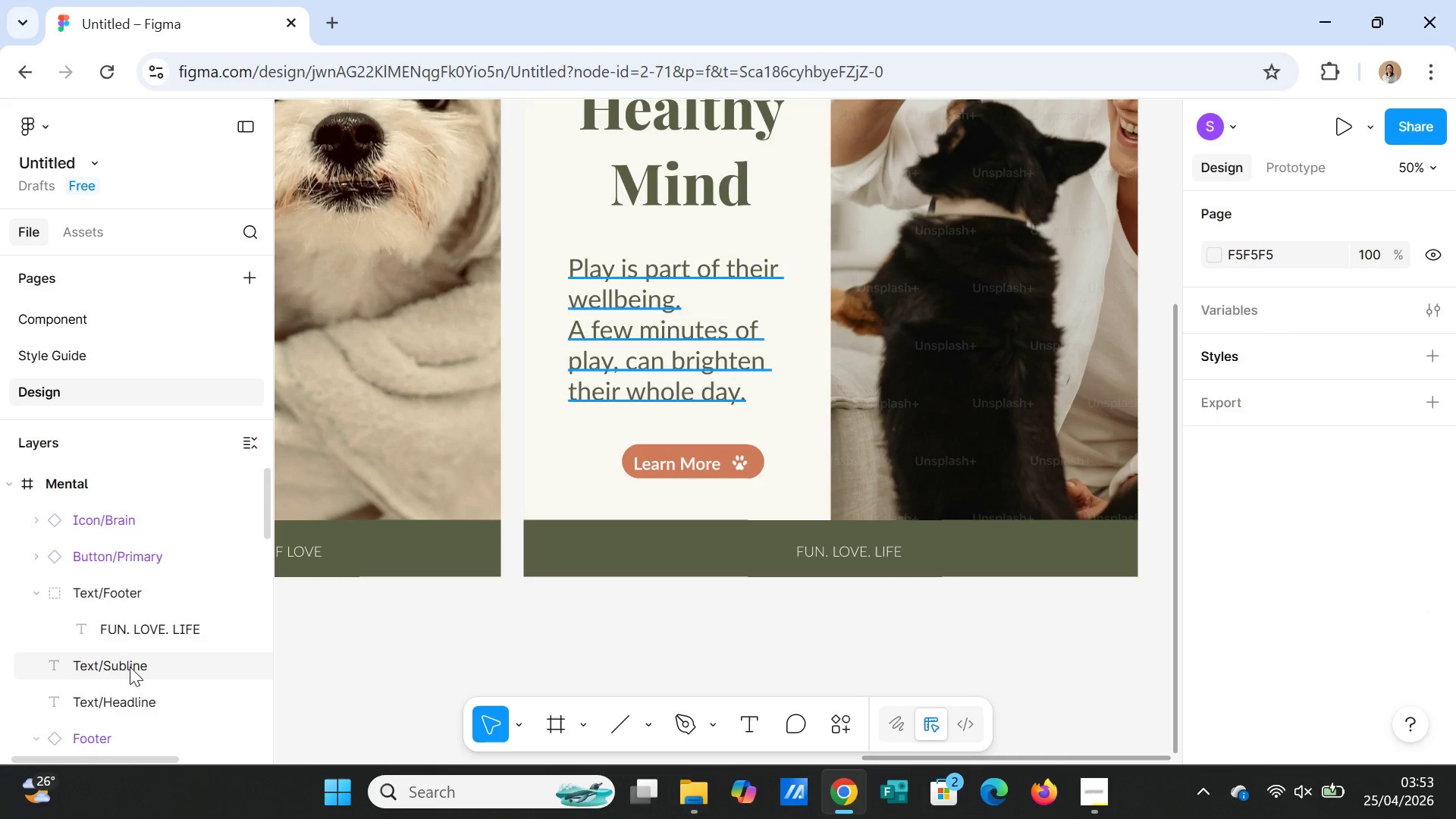 
scroll: coordinate [133, 671], scroll_direction: down, amount: 1.0
 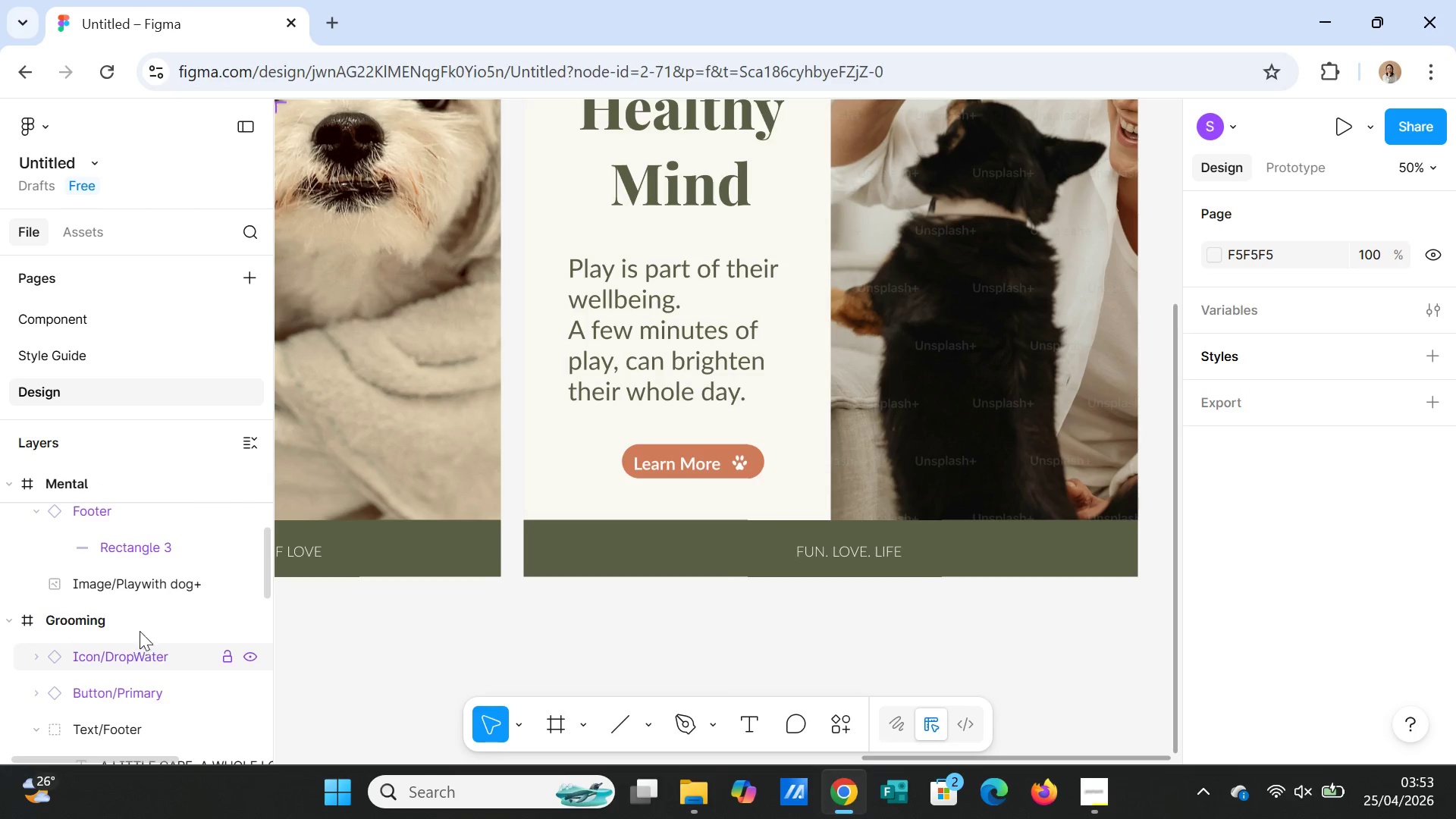 
double_click([151, 585])
 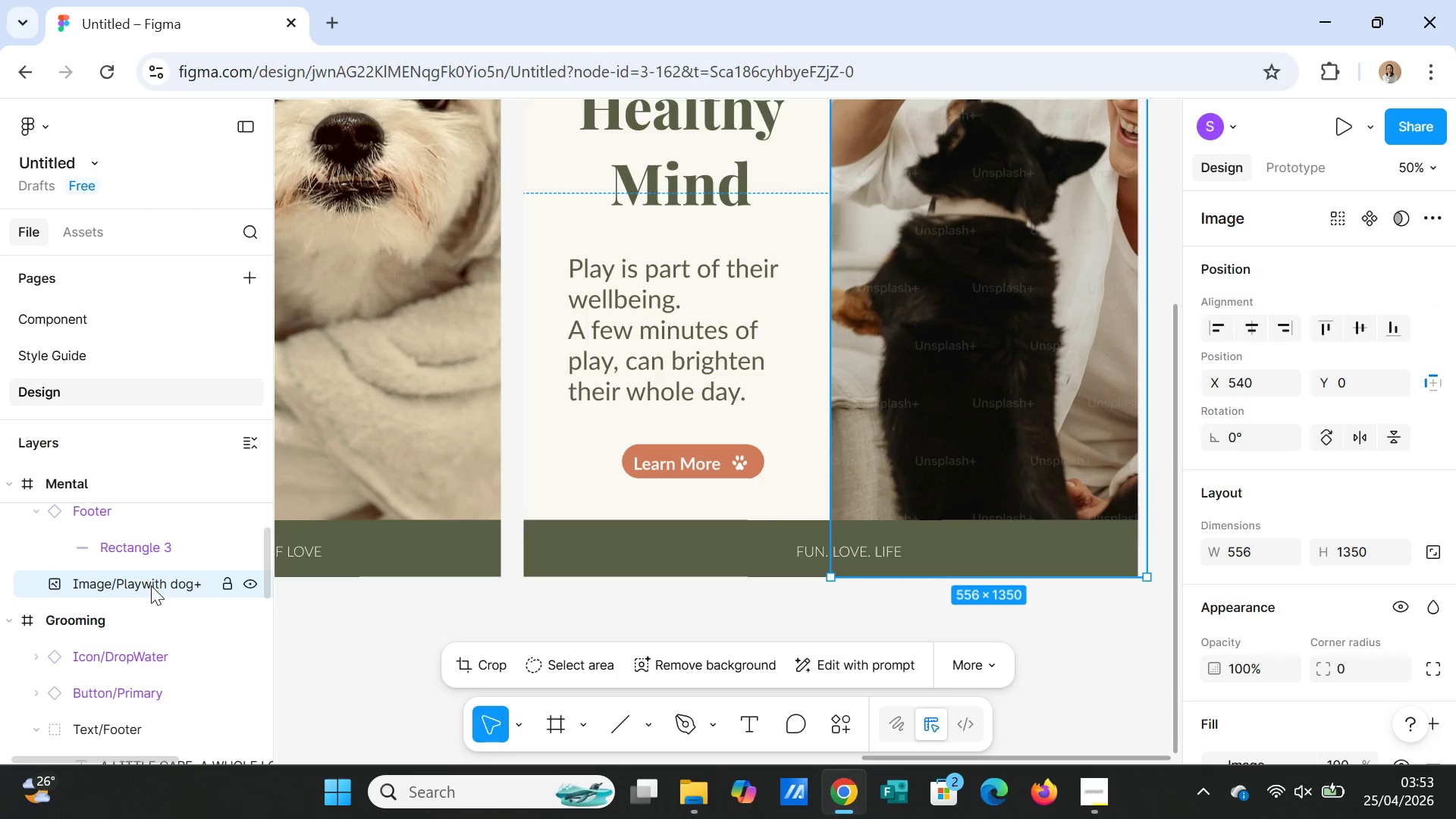 
triple_click([151, 585])
 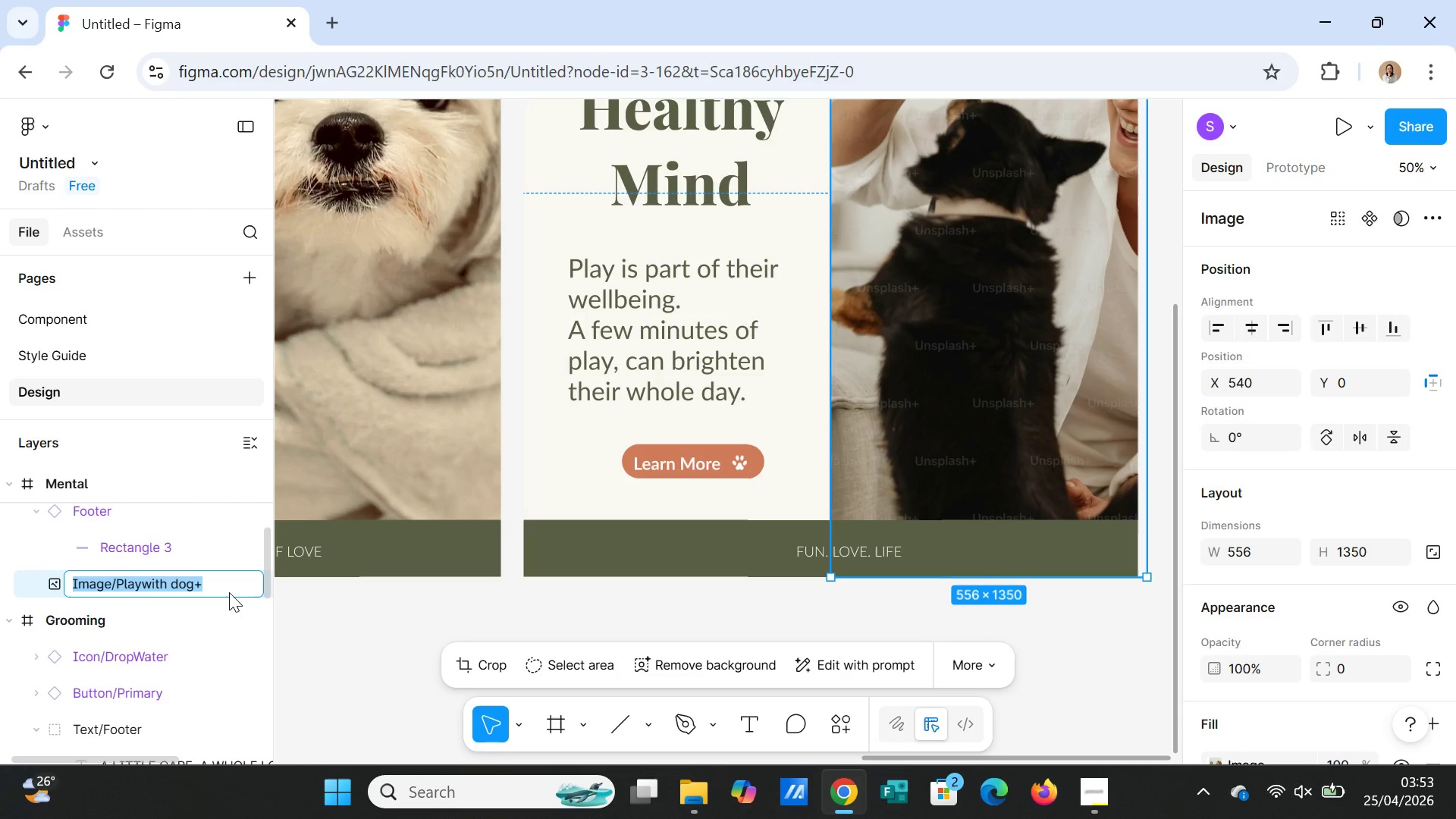 
double_click([229, 592])
 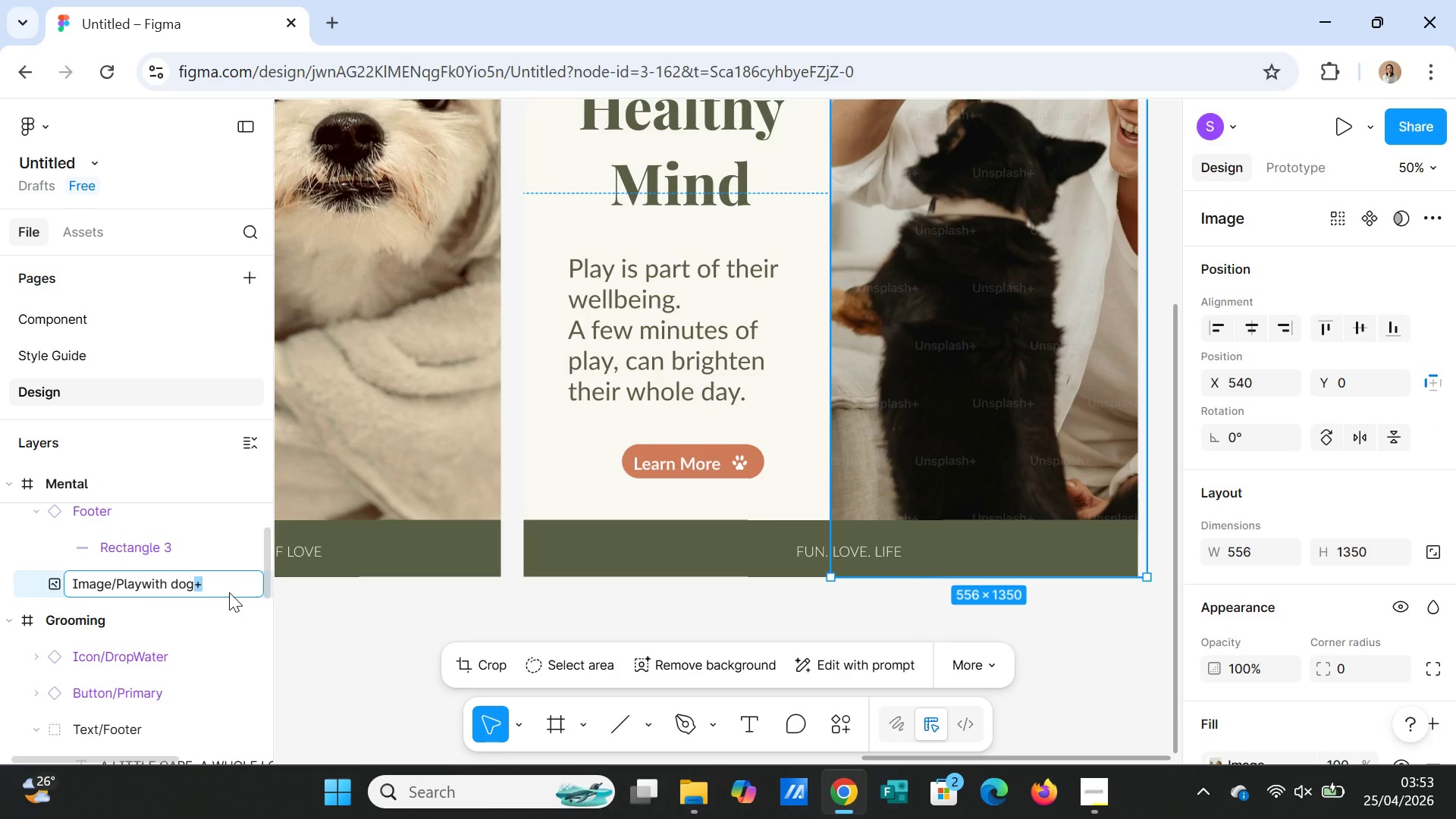 
left_click([229, 592])
 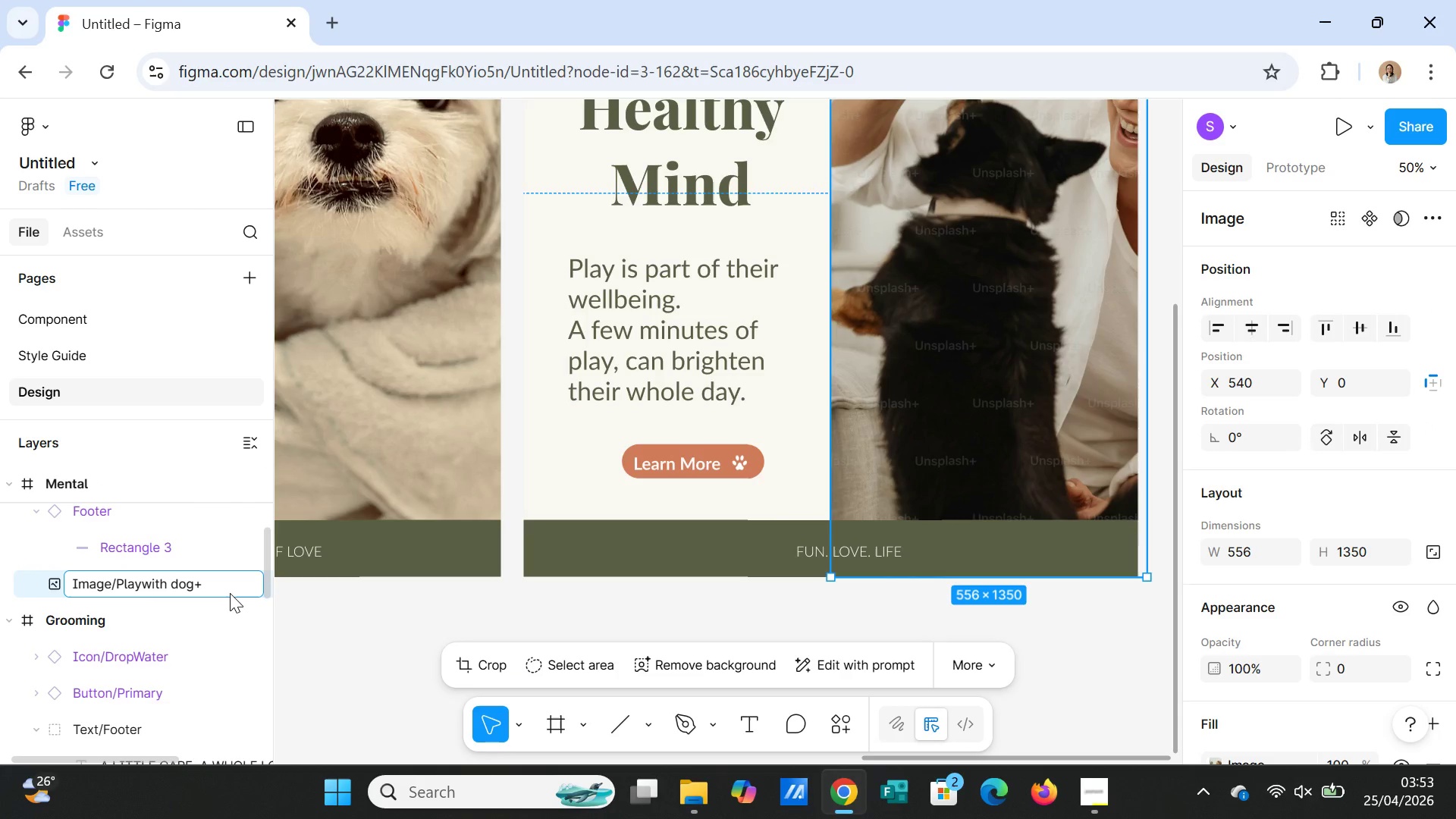 
double_click([230, 593])
 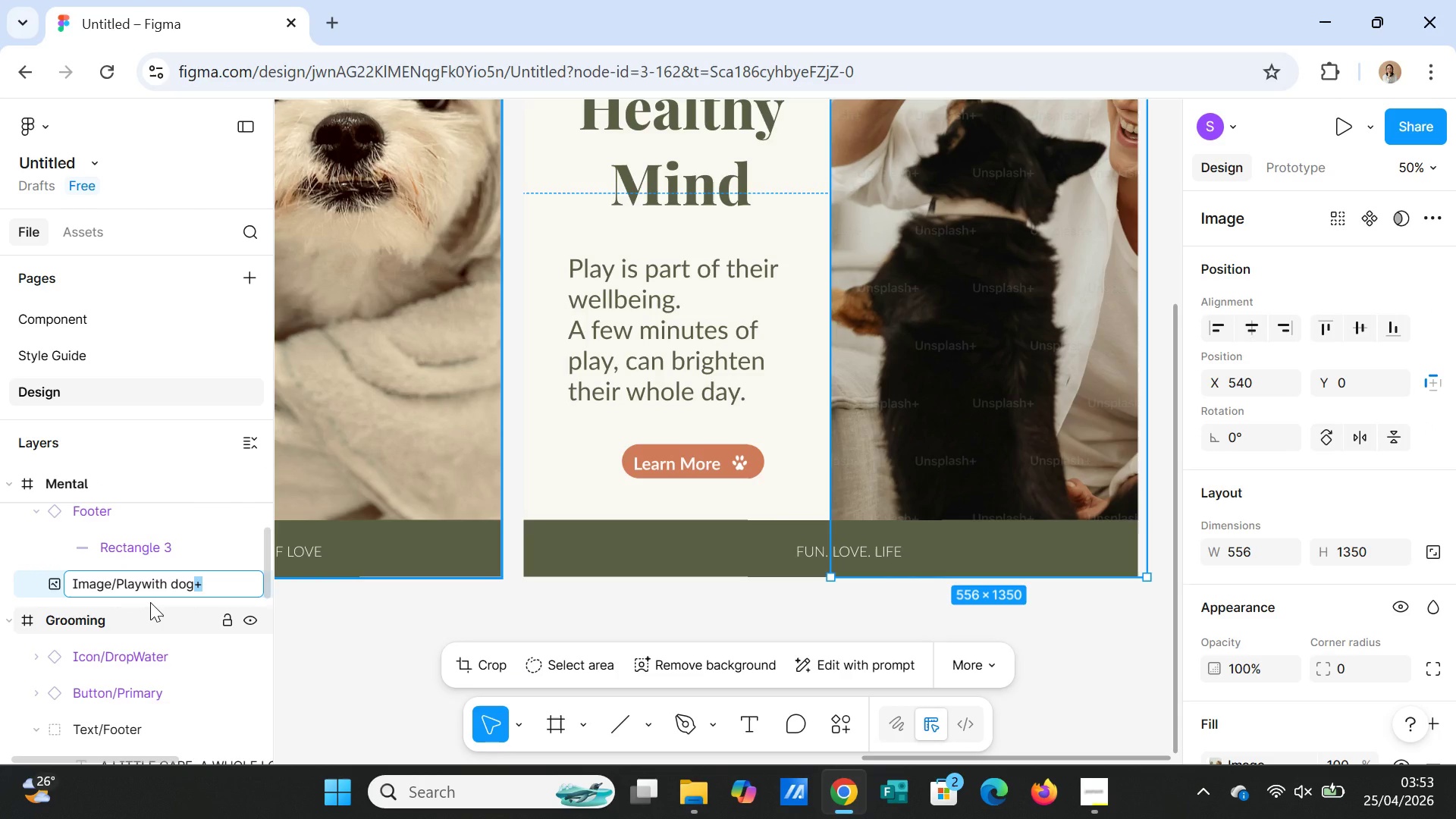 
key(Backspace)
 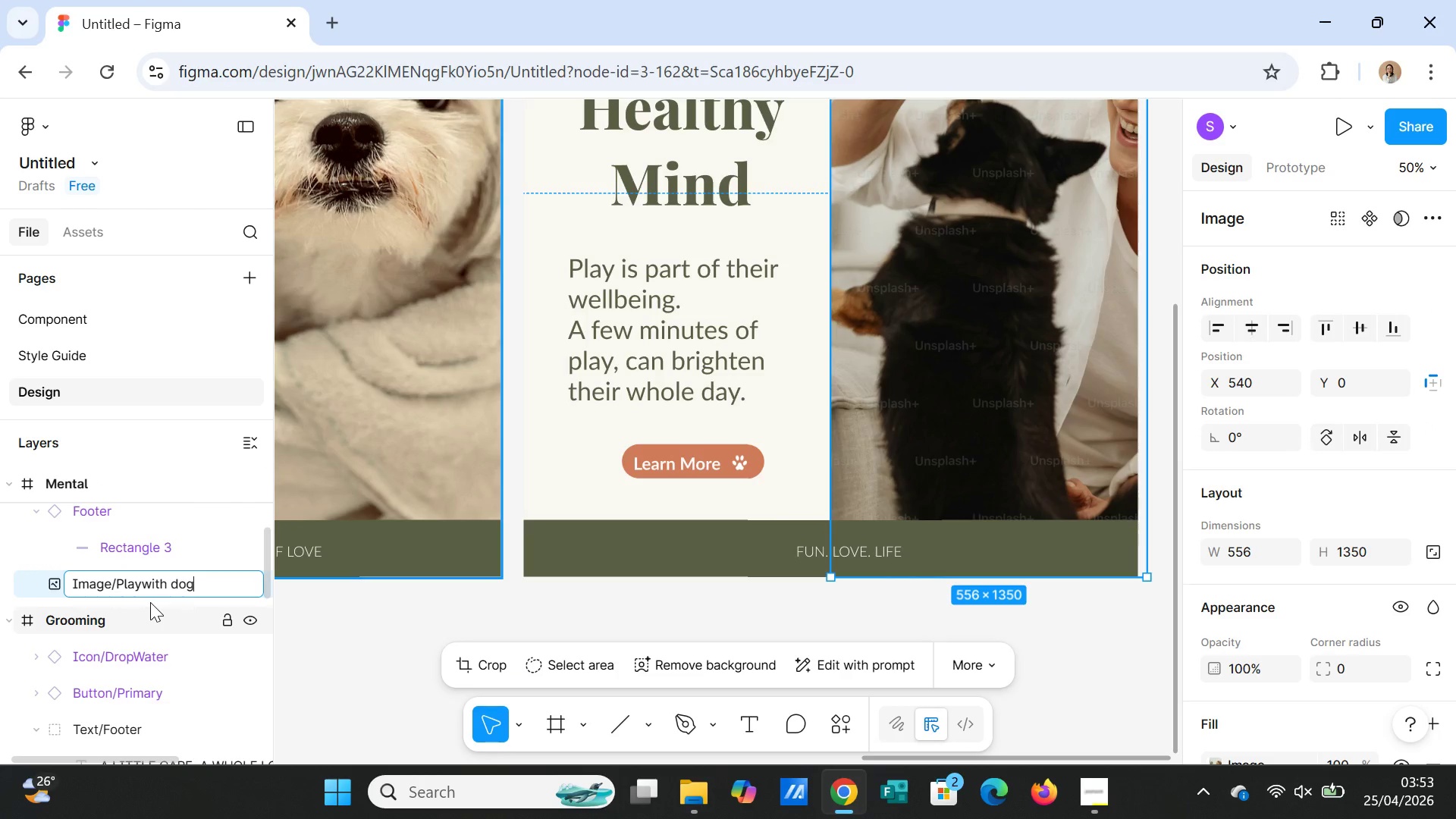 
key(Enter)
 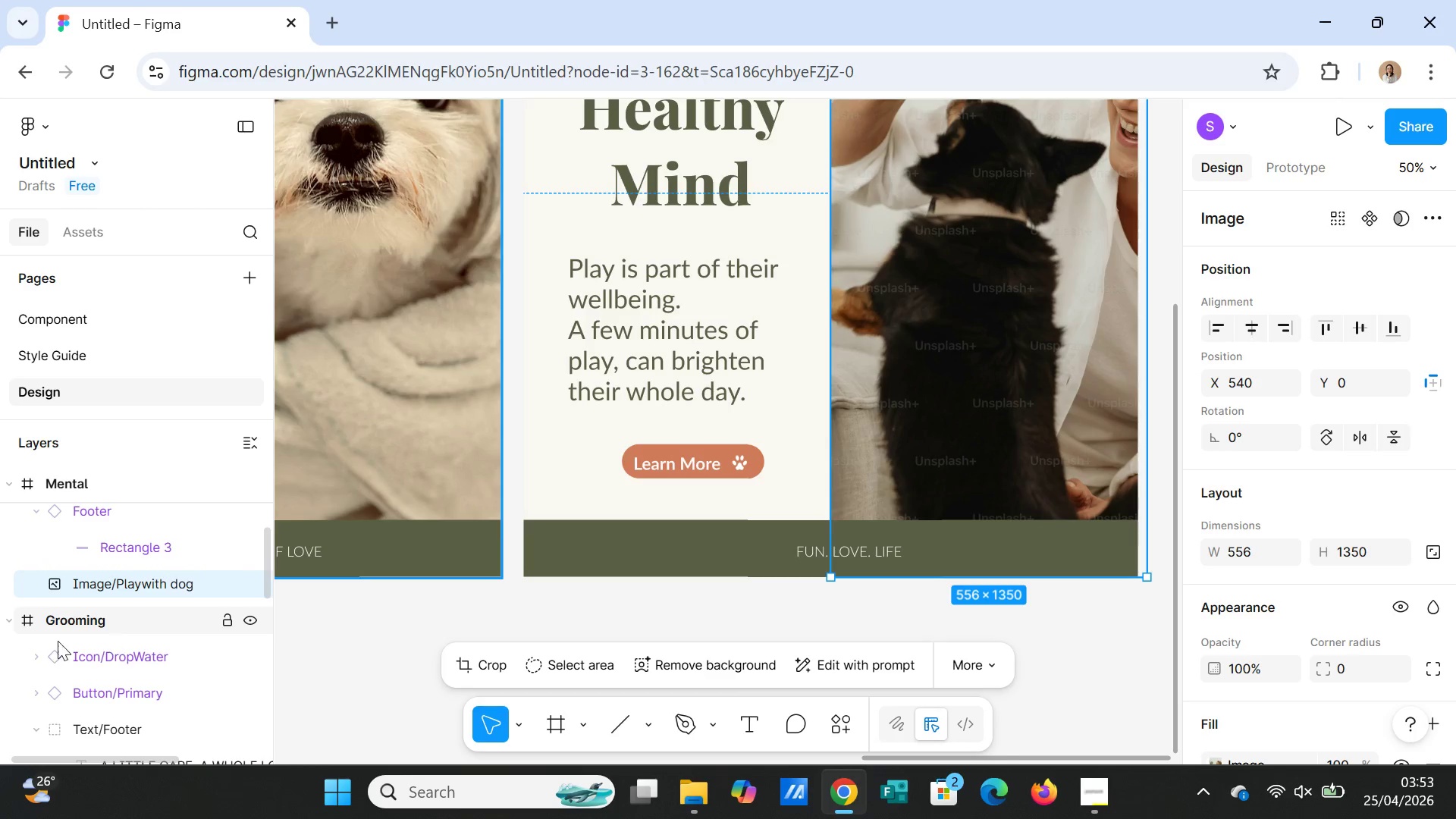 
left_click([10, 620])
 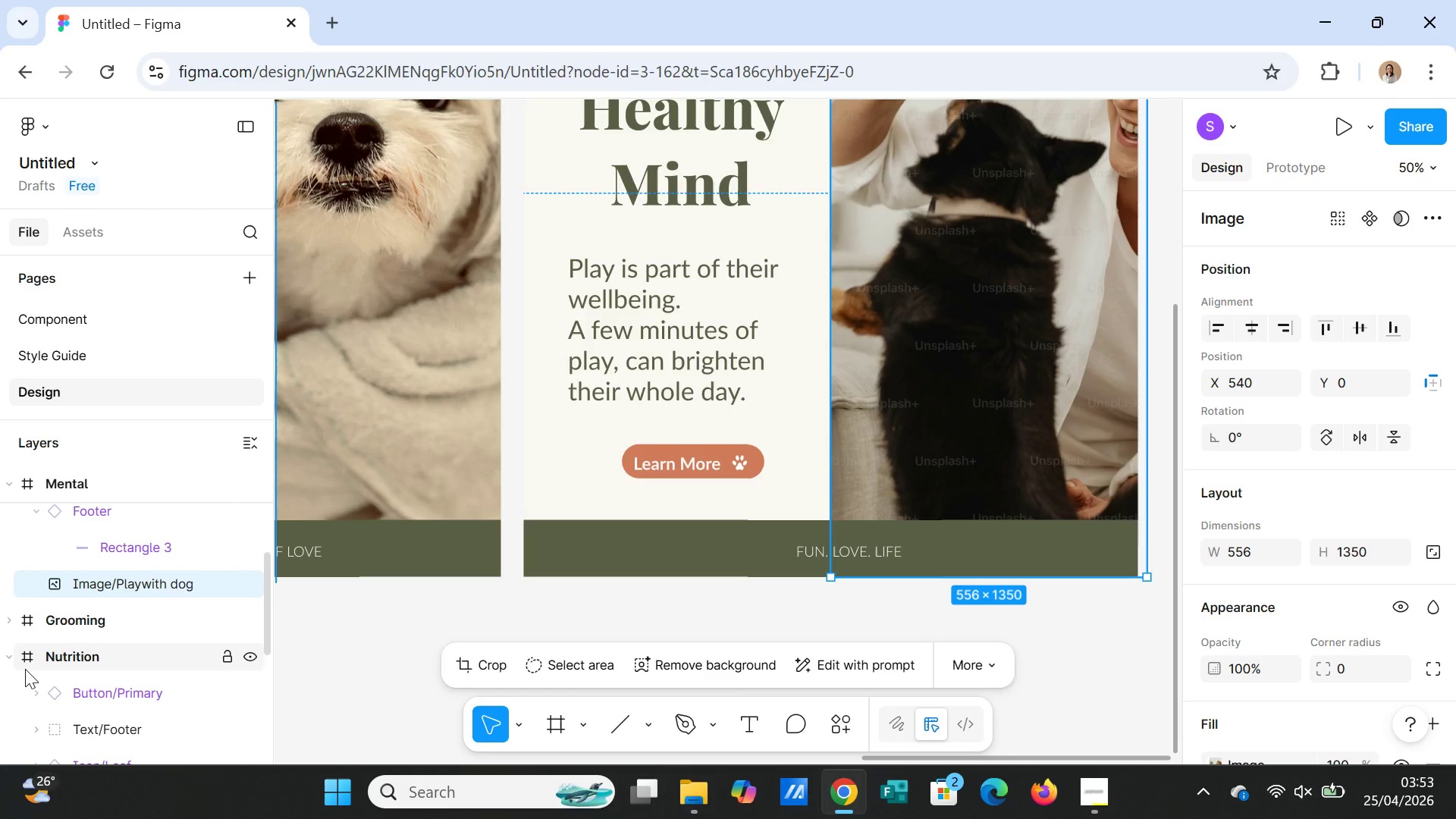 
left_click([25, 669])
 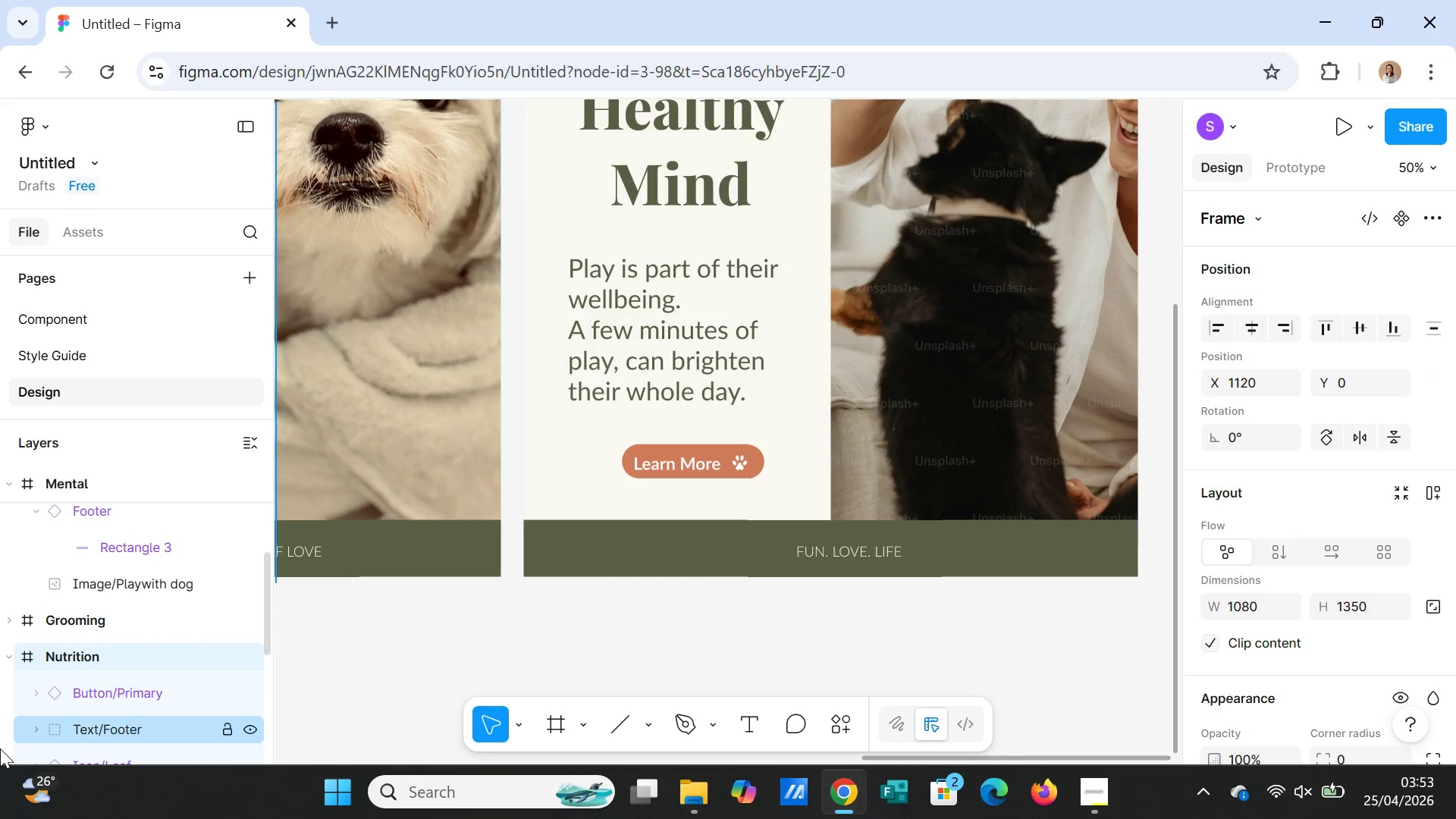 
wait(9.0)
 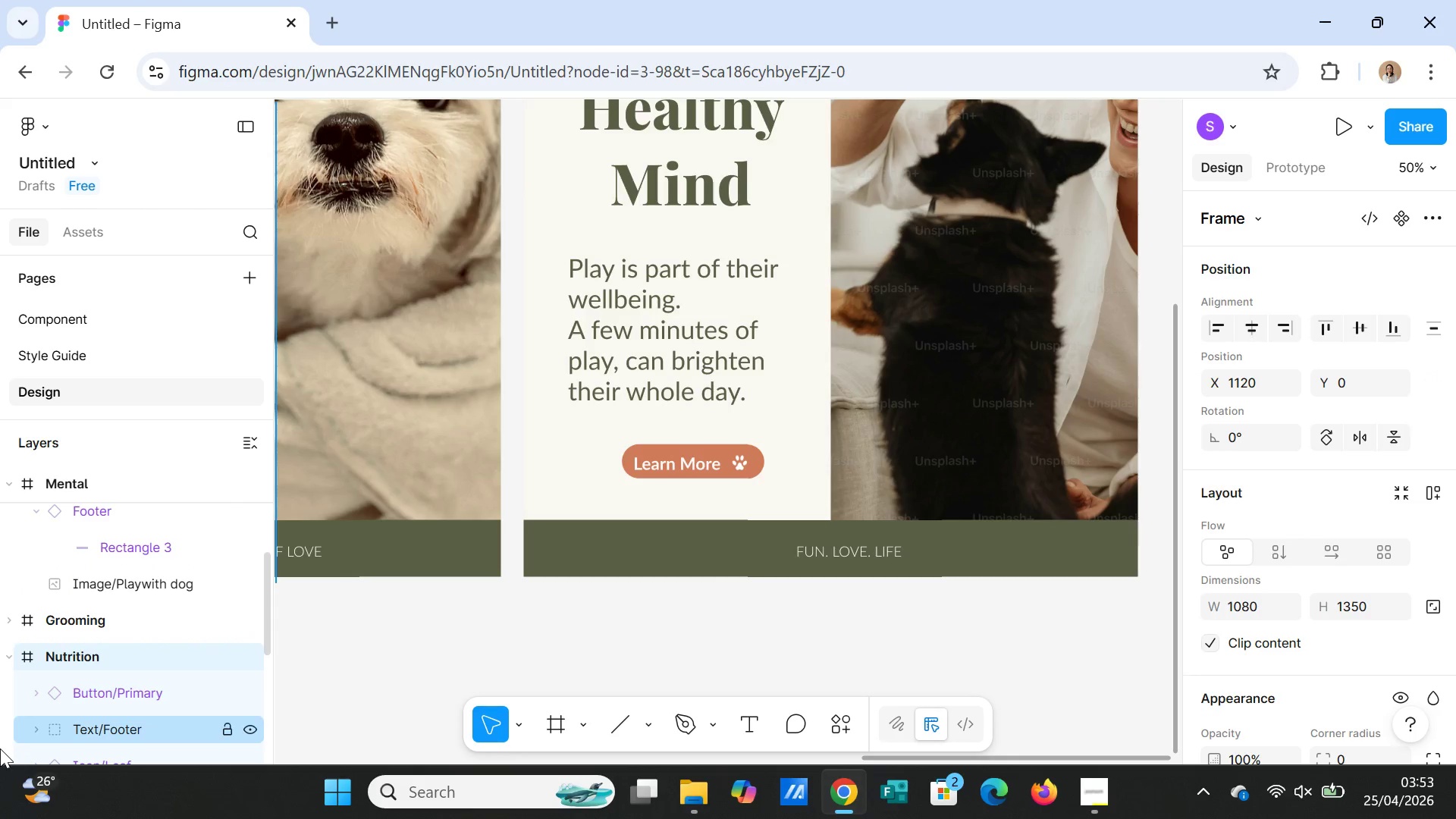 
left_click([174, 582])
 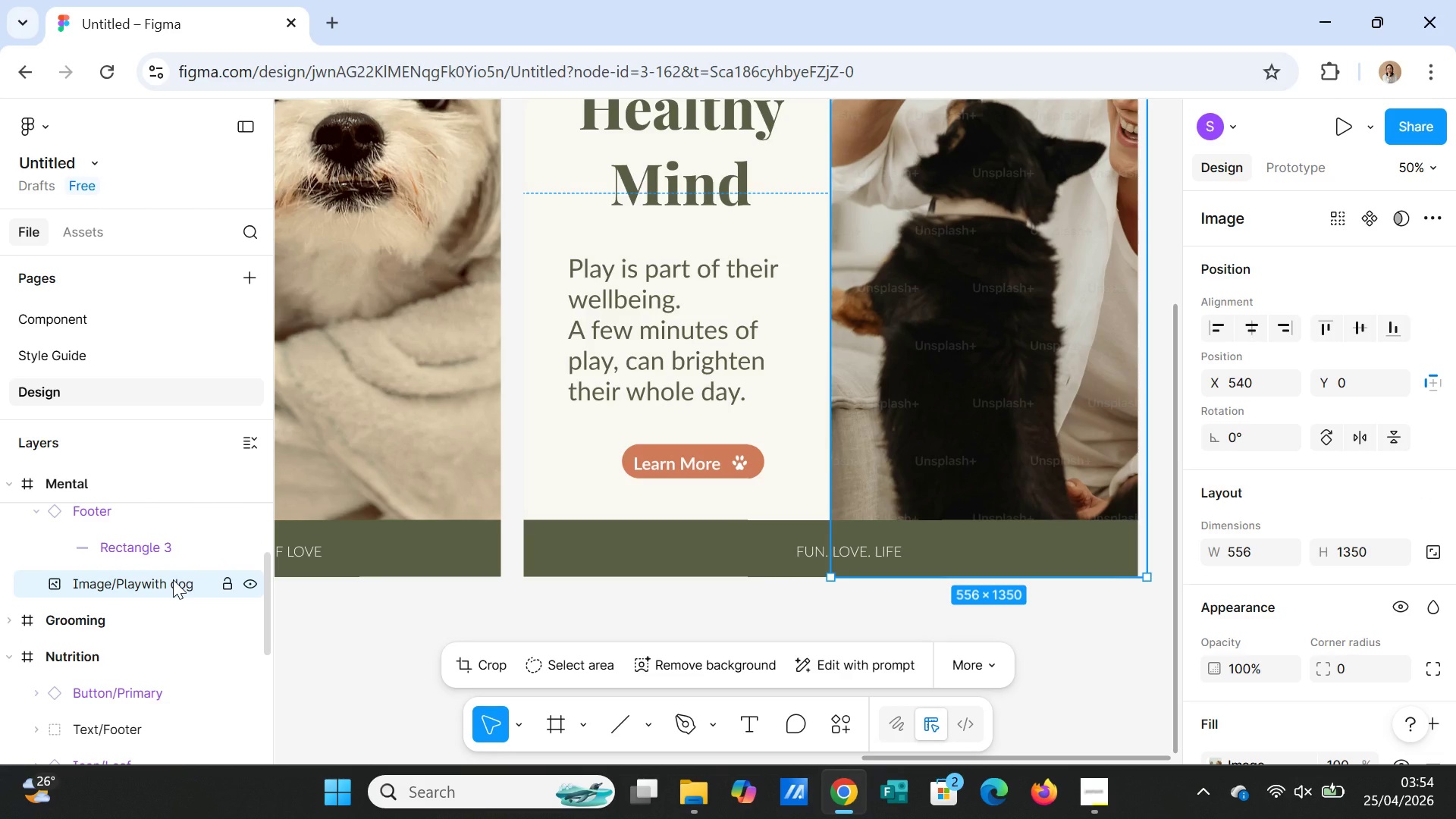 
scroll: coordinate [173, 579], scroll_direction: up, amount: 1.0
 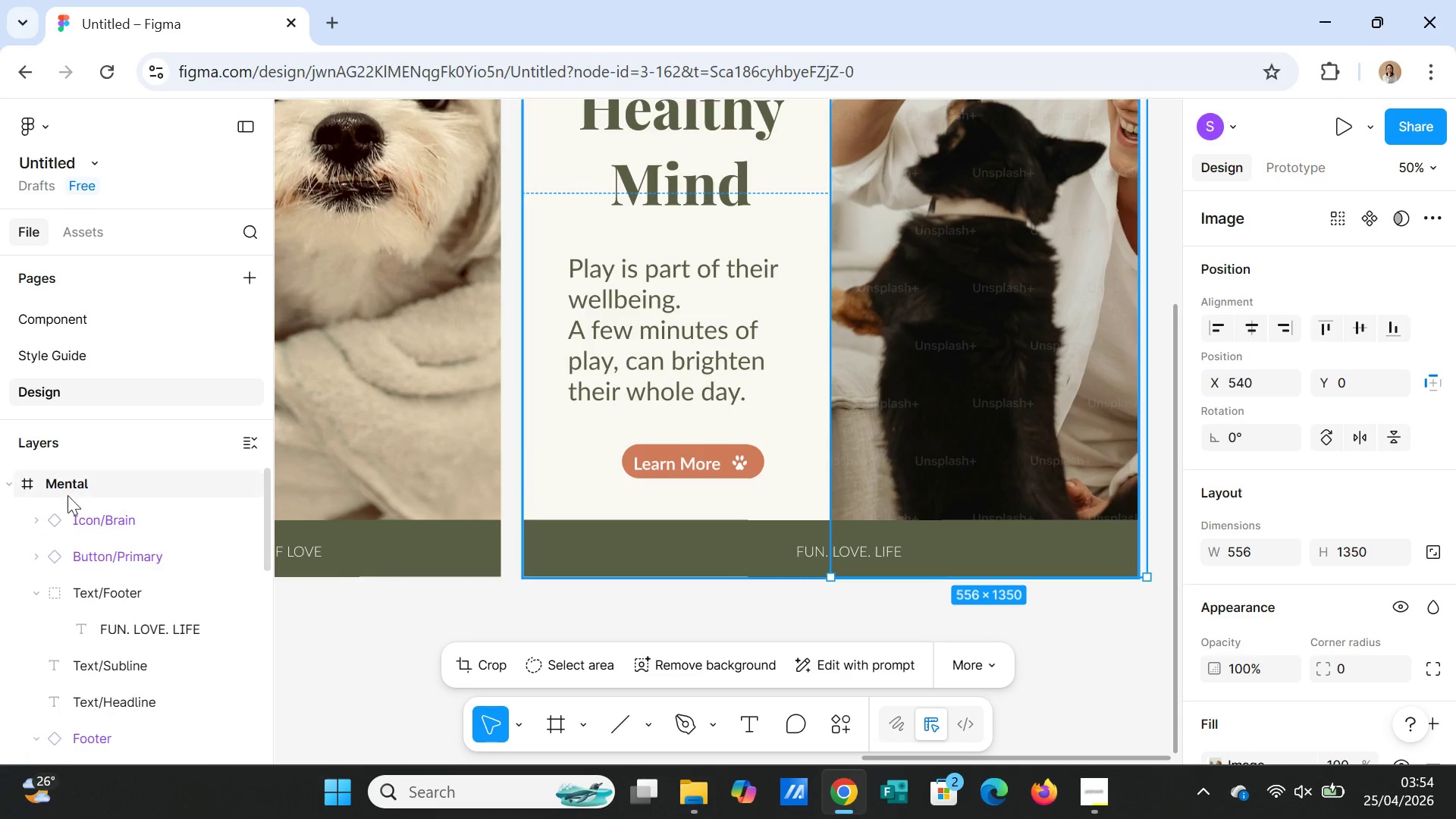 
left_click([6, 485])
 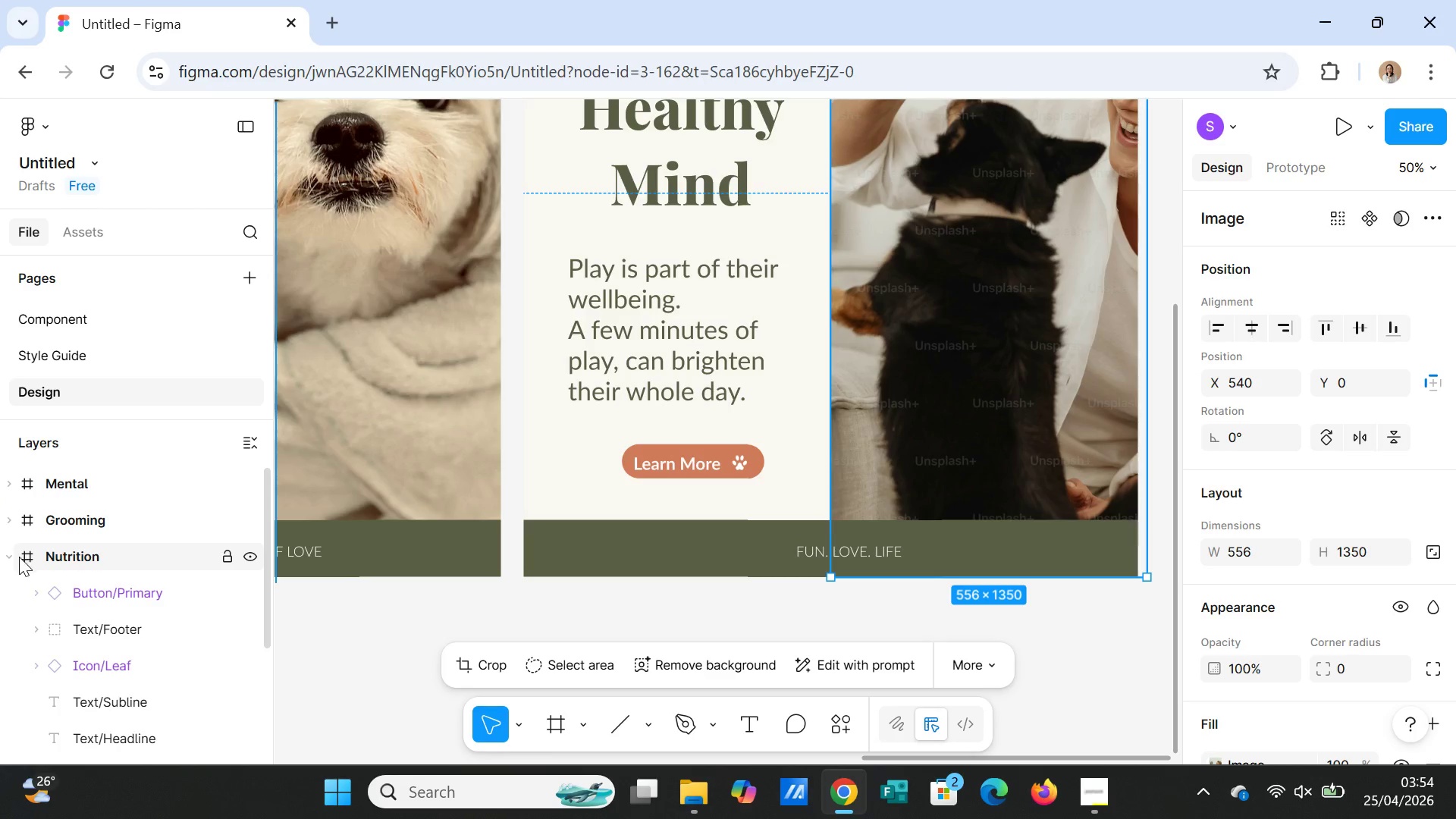 
left_click([5, 554])
 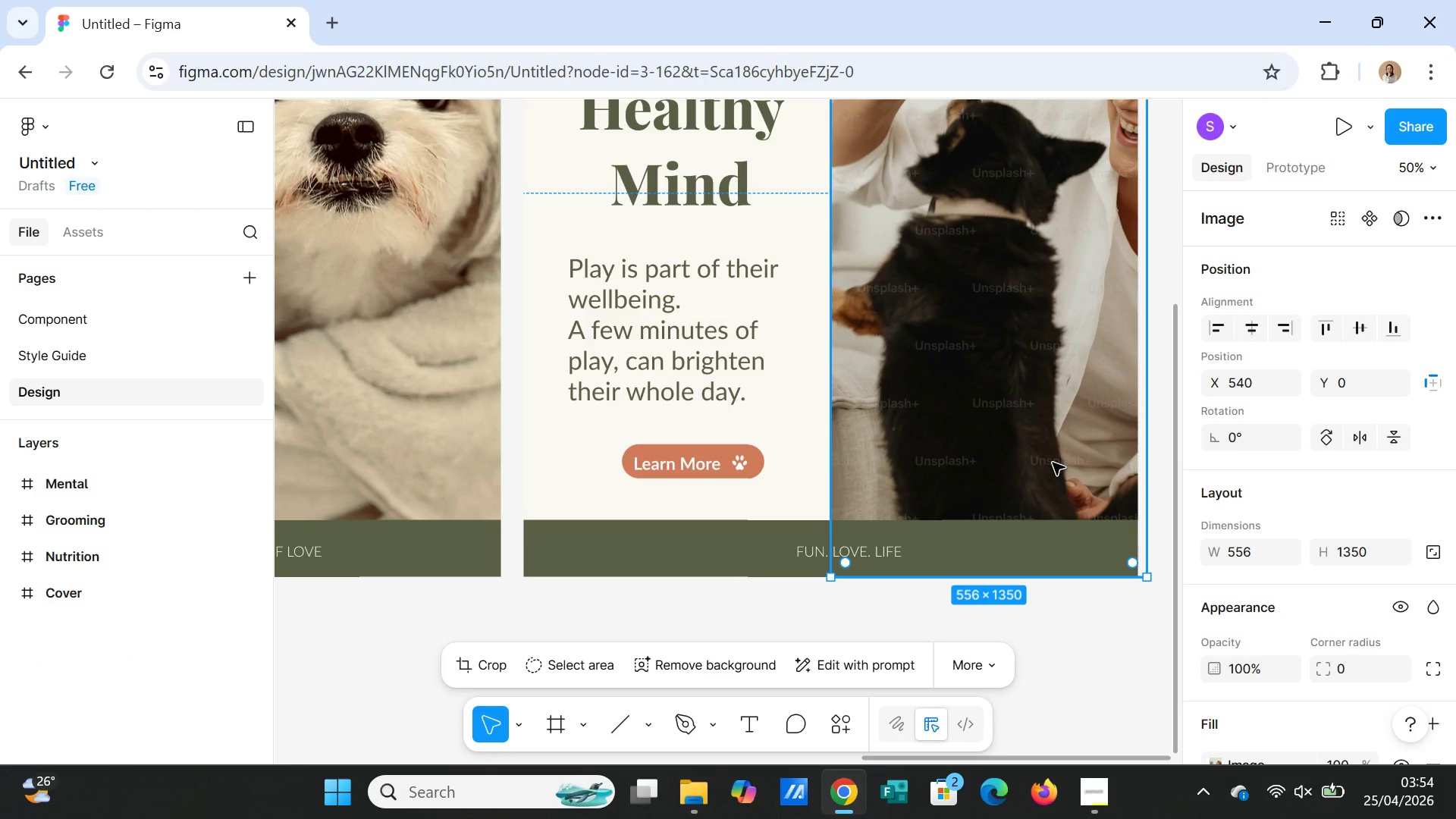 
wait(5.69)
 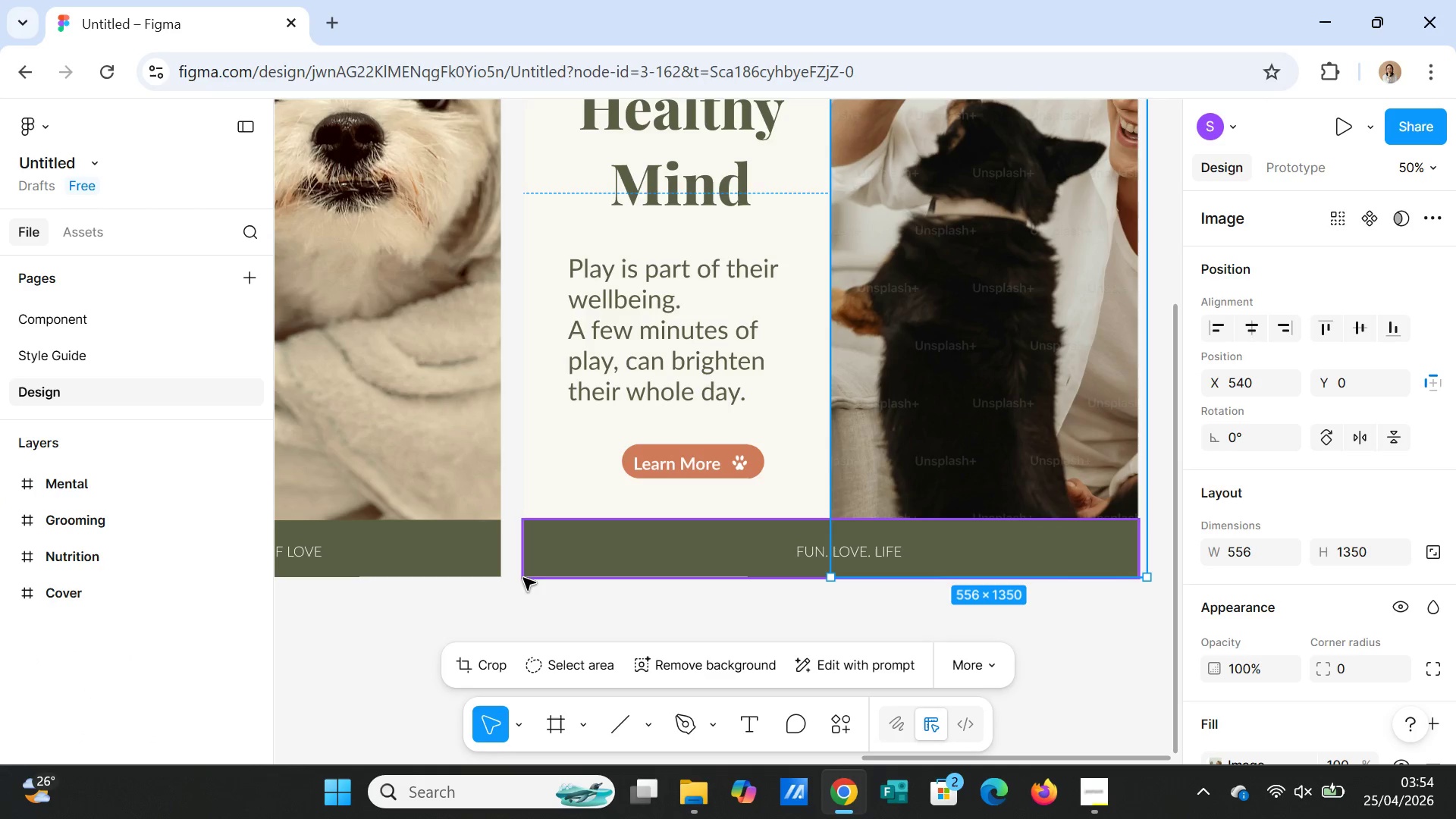 
scroll: coordinate [750, 435], scroll_direction: up, amount: 7.0
 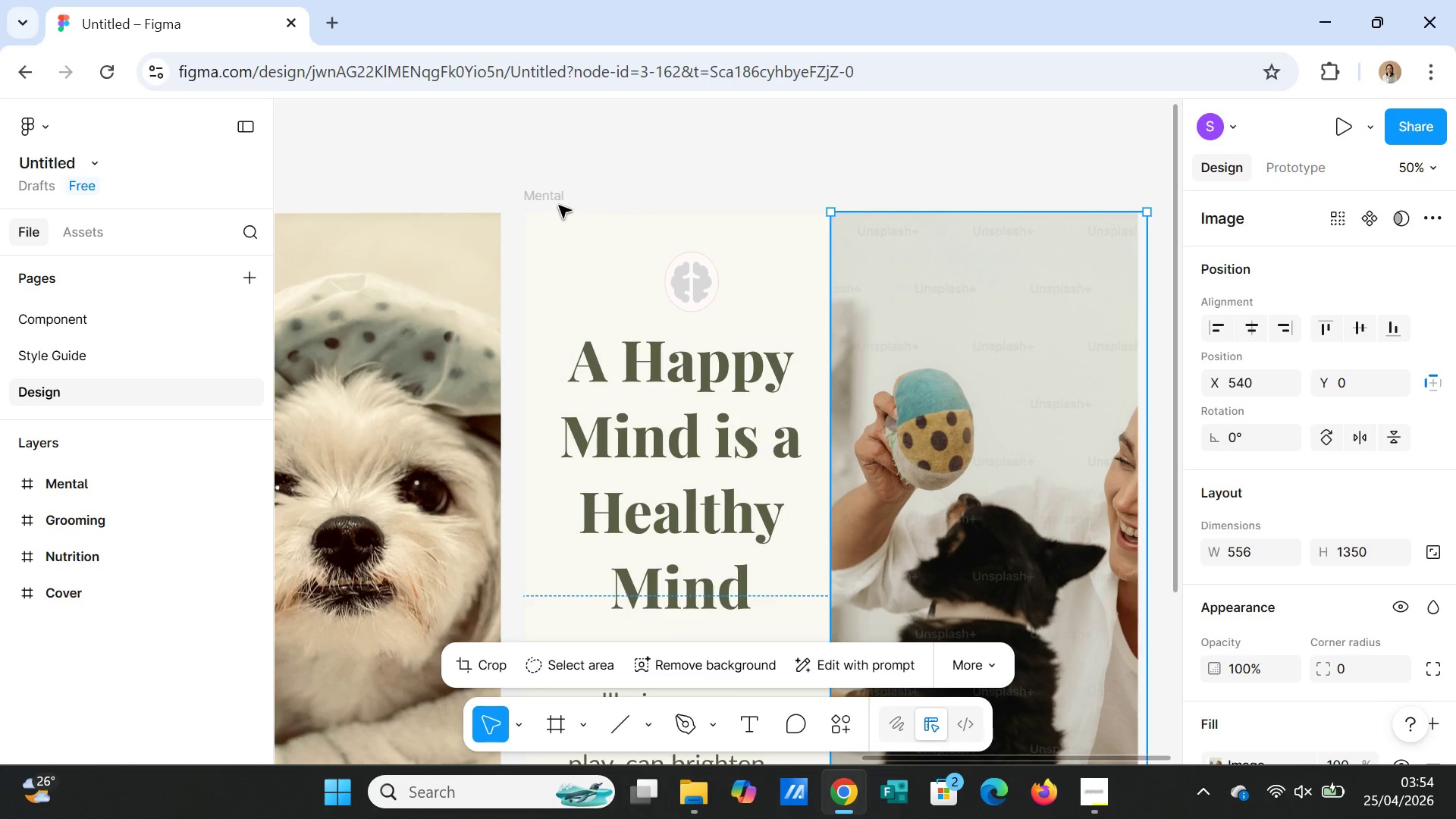 
left_click([554, 193])
 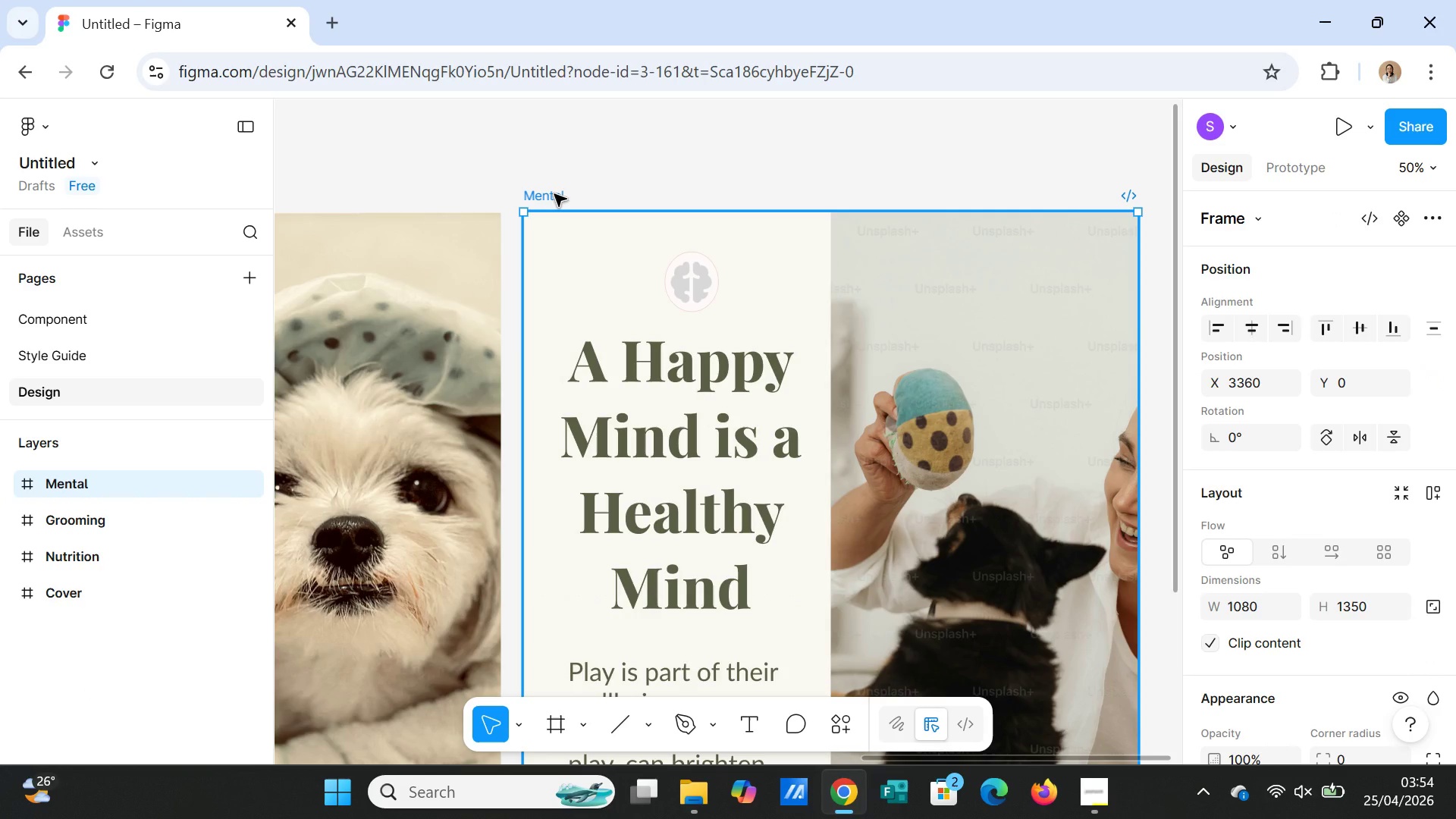 
key(Control+D)
 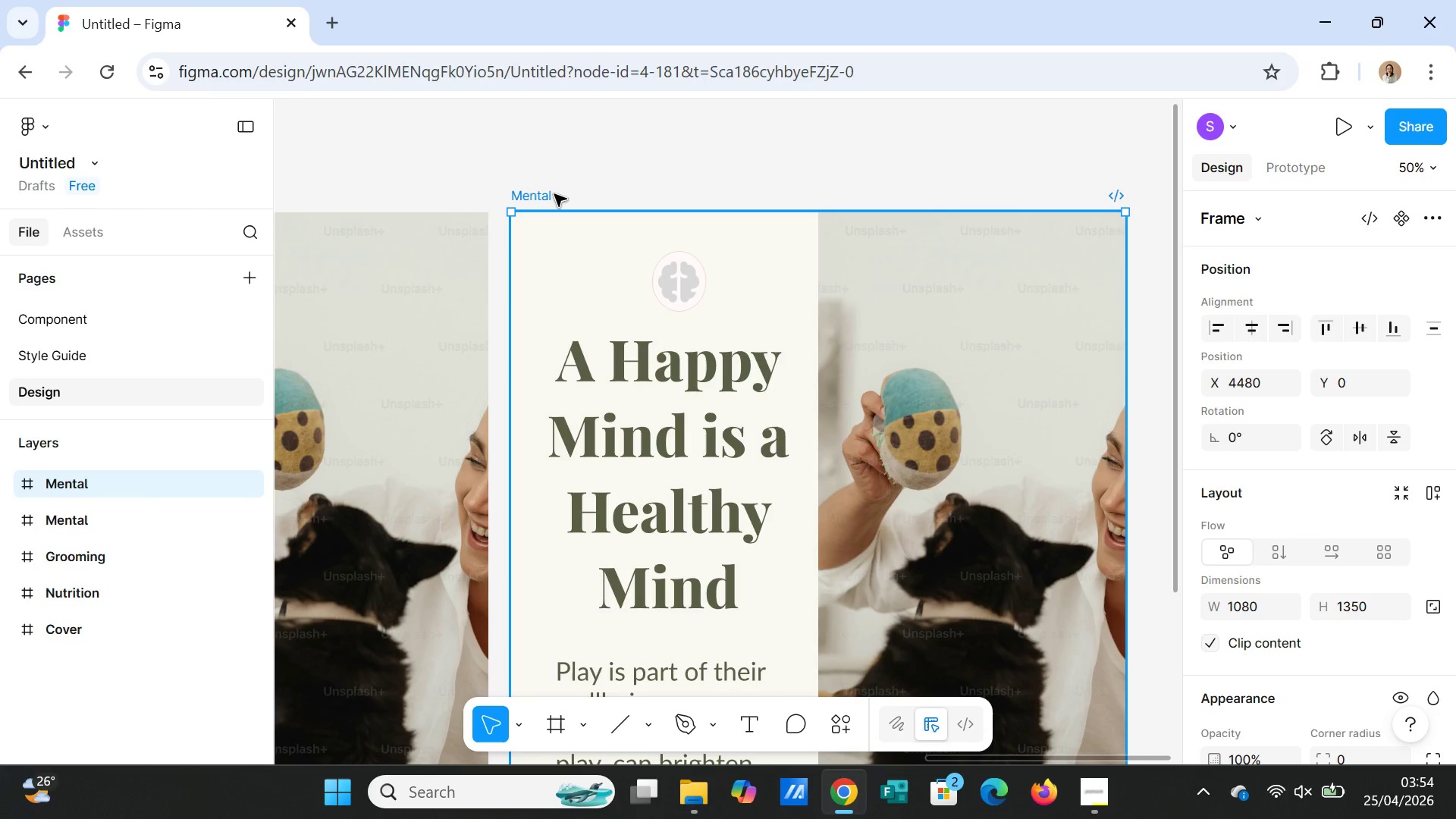 
double_click([554, 194])
 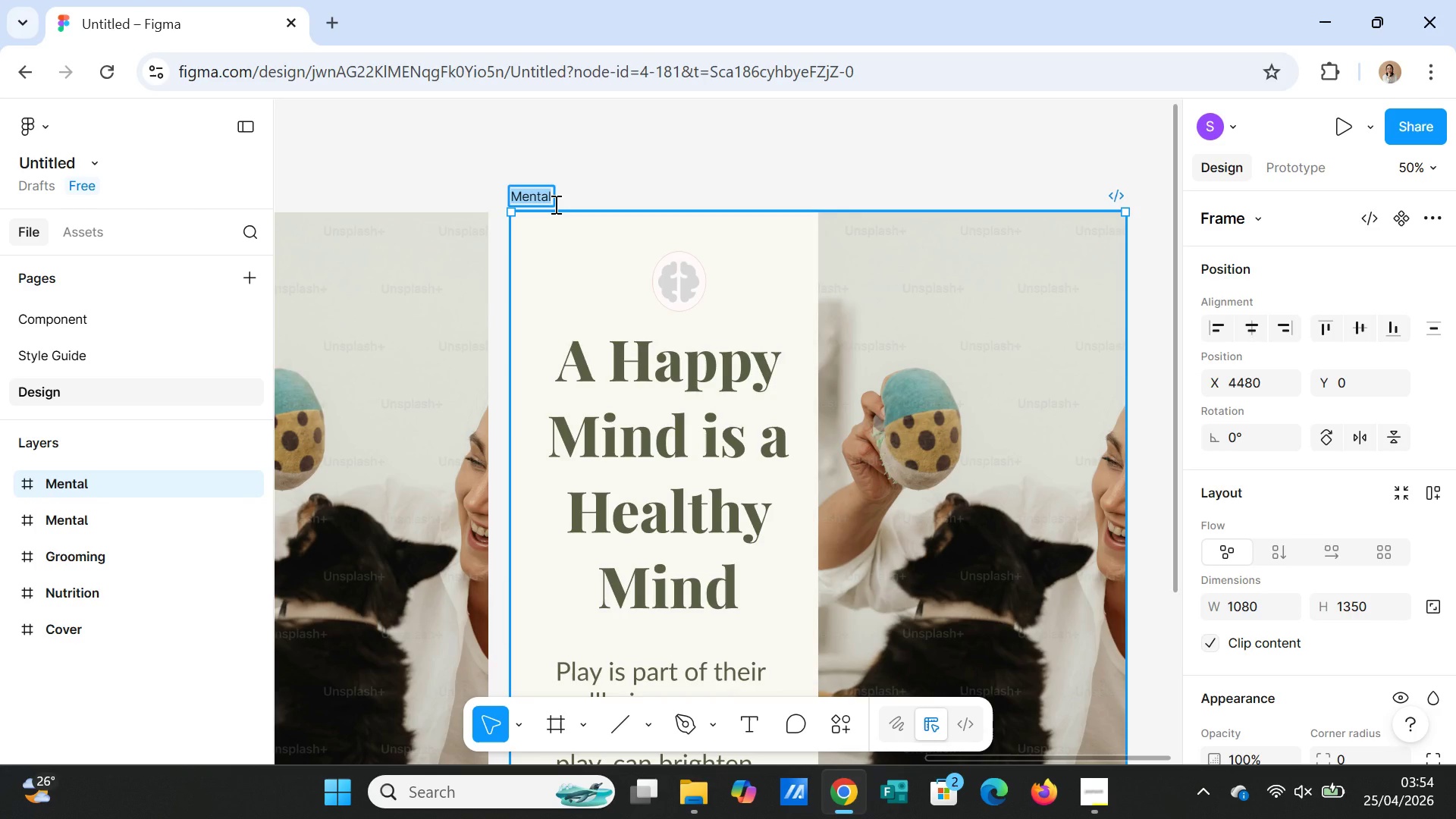 
type(PREVENTIVE CARE)
 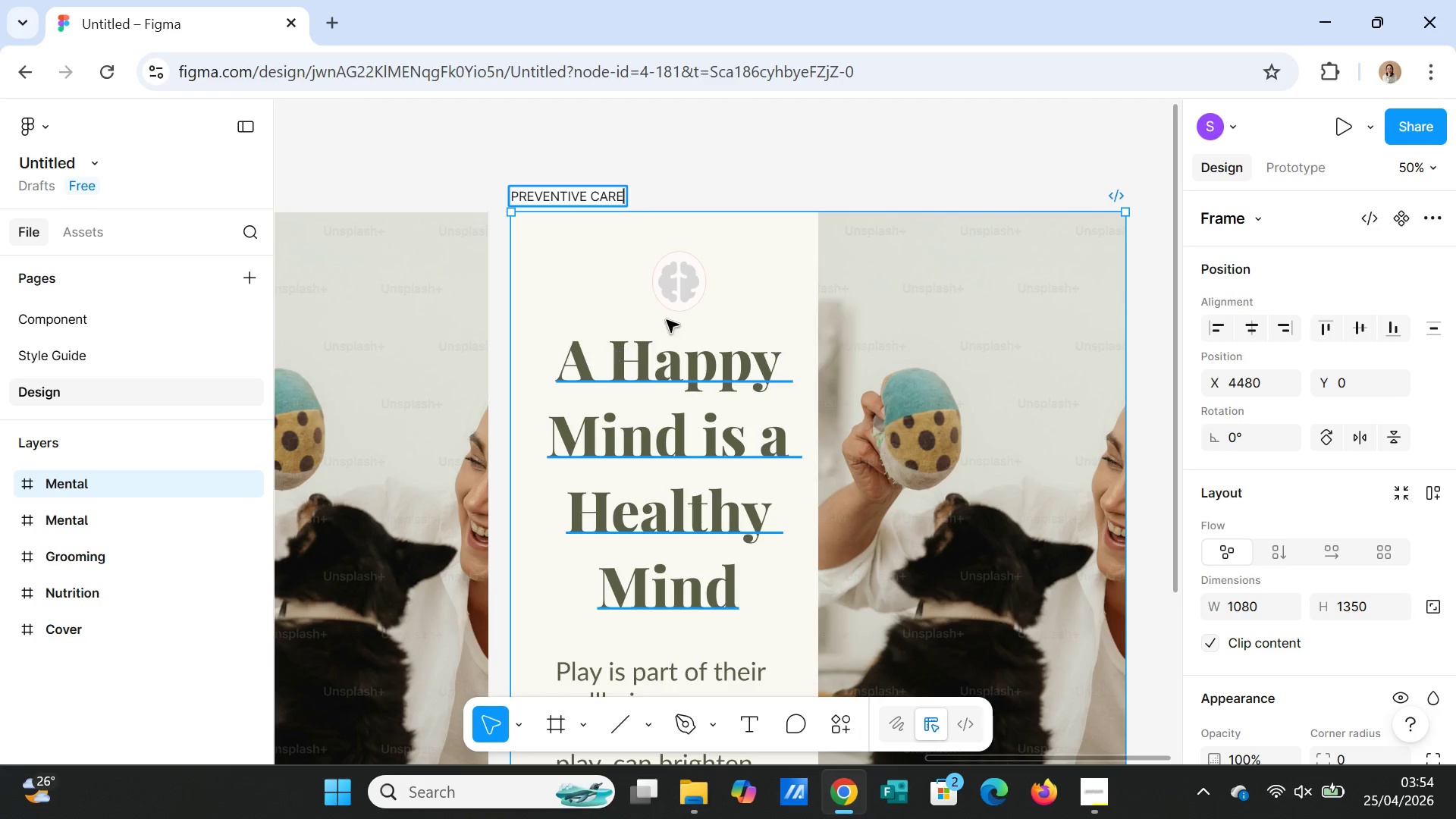 
left_click([676, 309])
 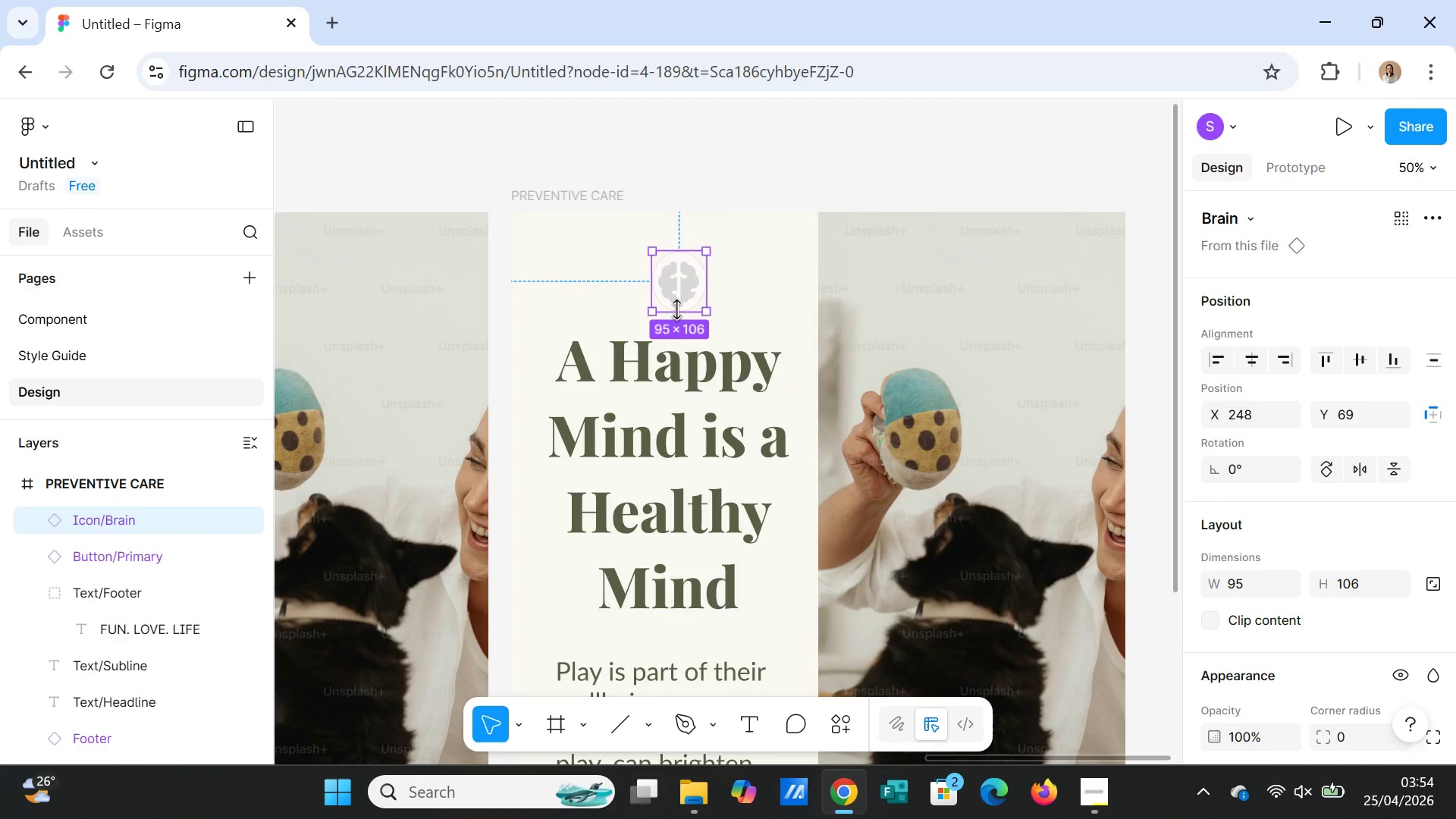 
key(Delete)
 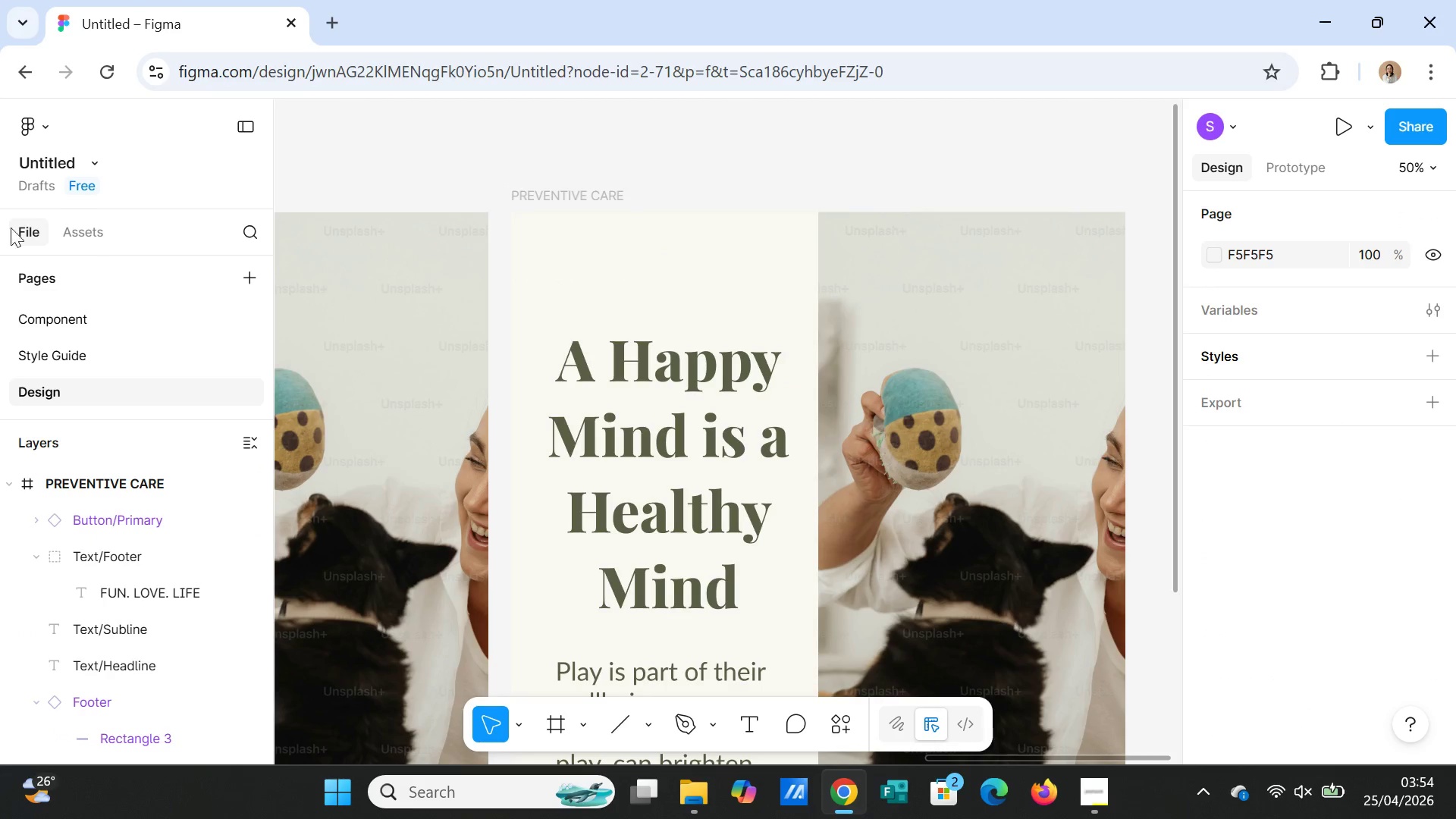 
left_click([68, 226])
 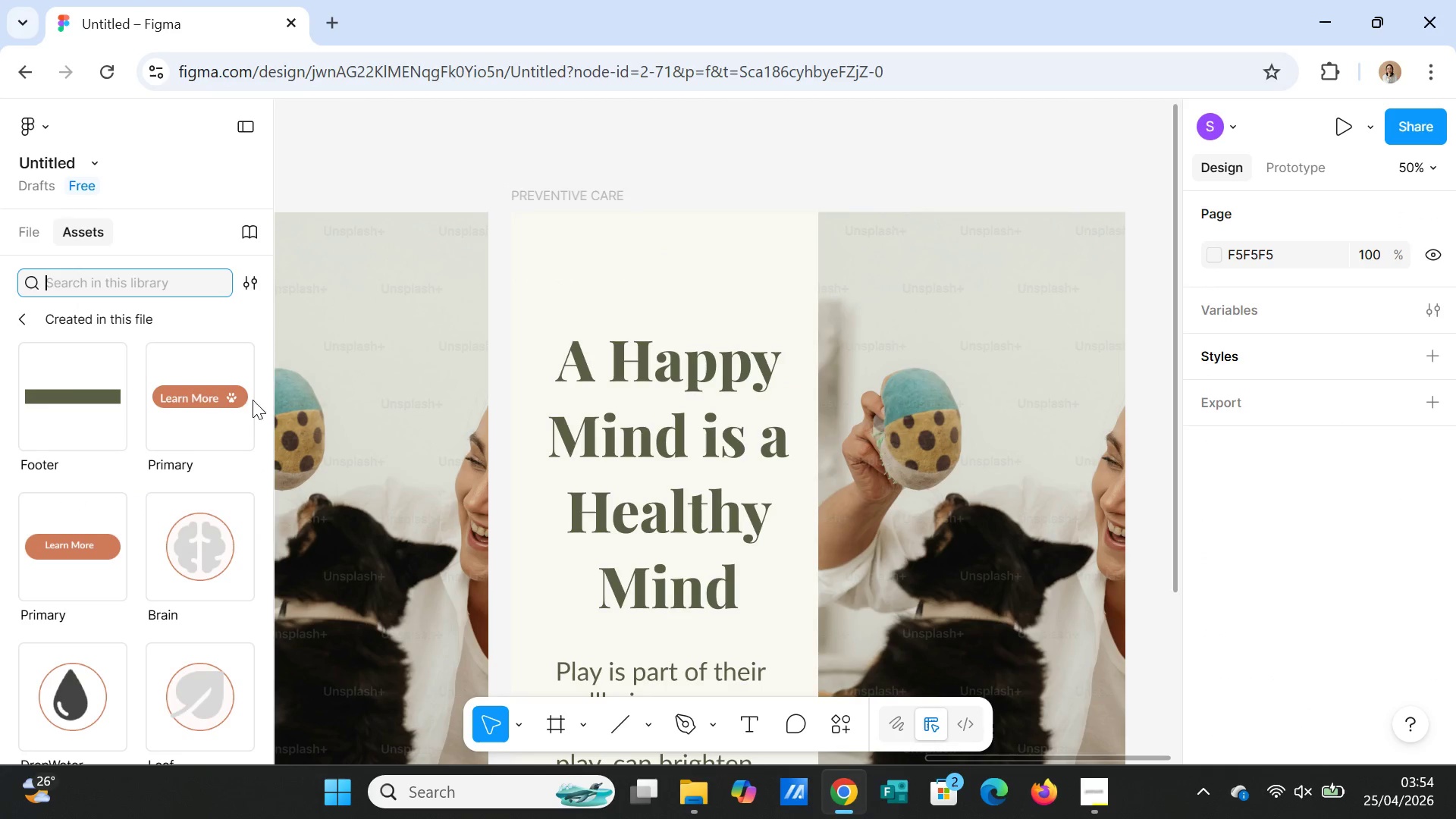 
scroll: coordinate [246, 513], scroll_direction: down, amount: 3.0
 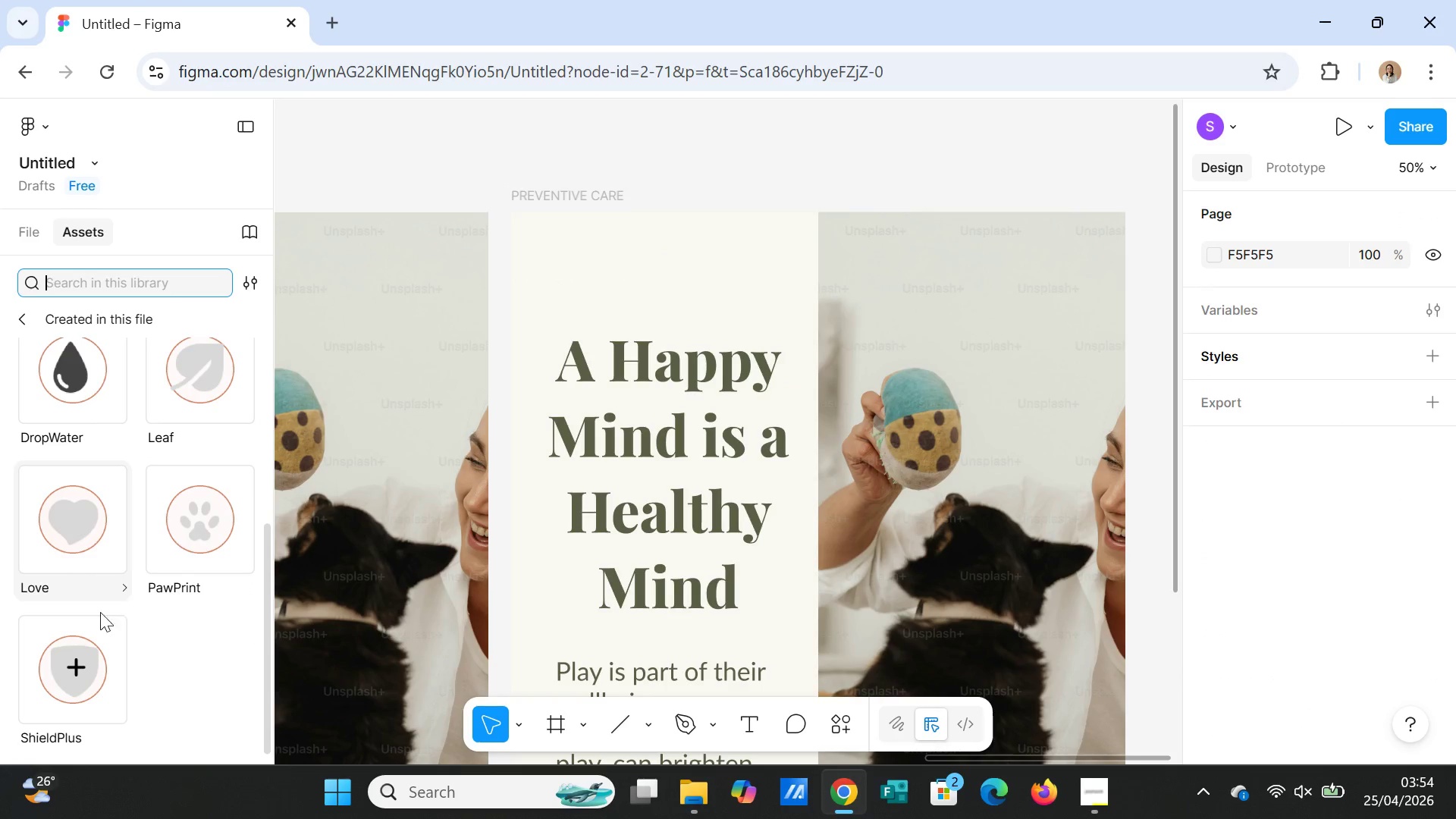 
left_click([58, 679])
 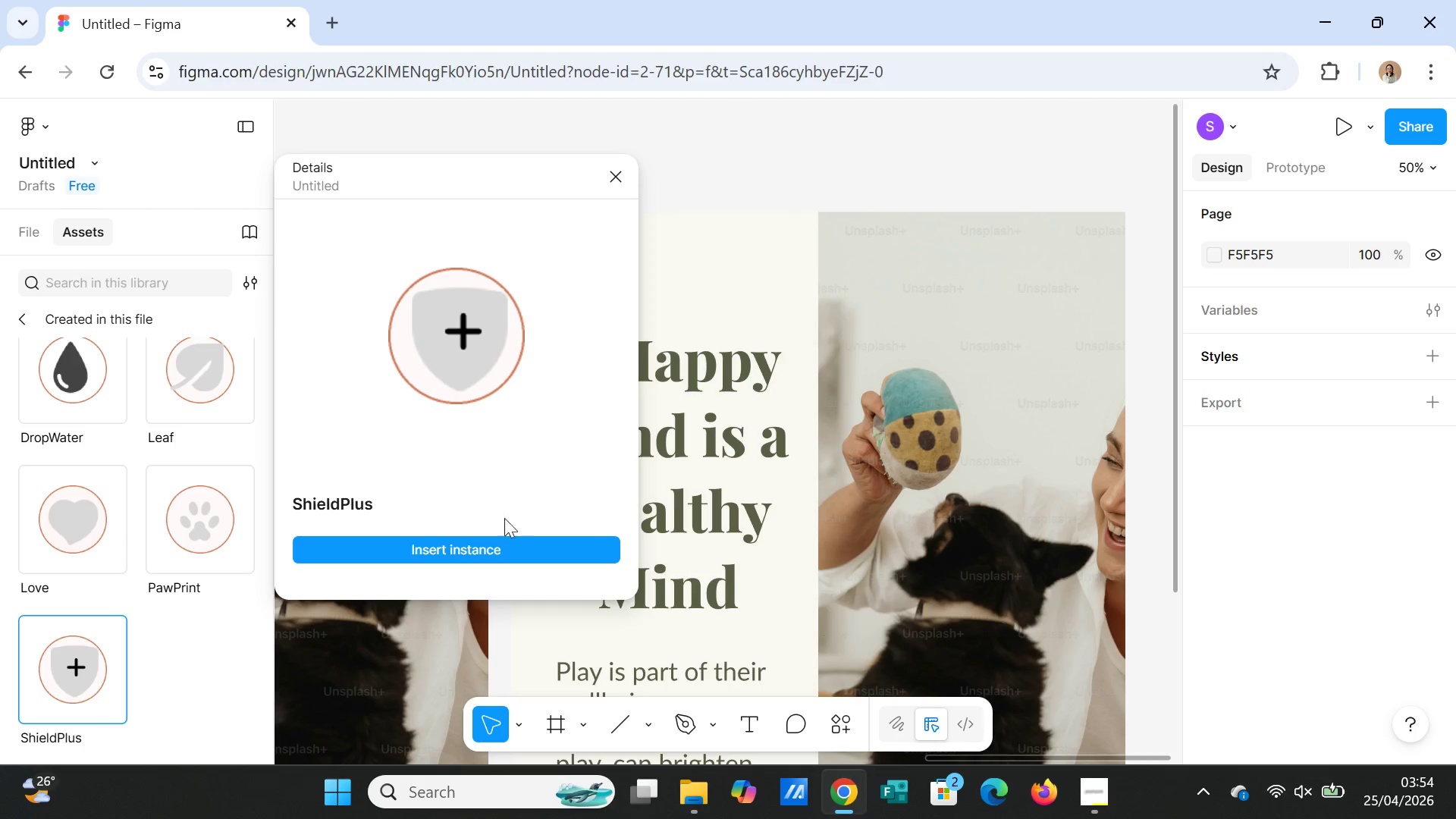 
left_click([504, 538])
 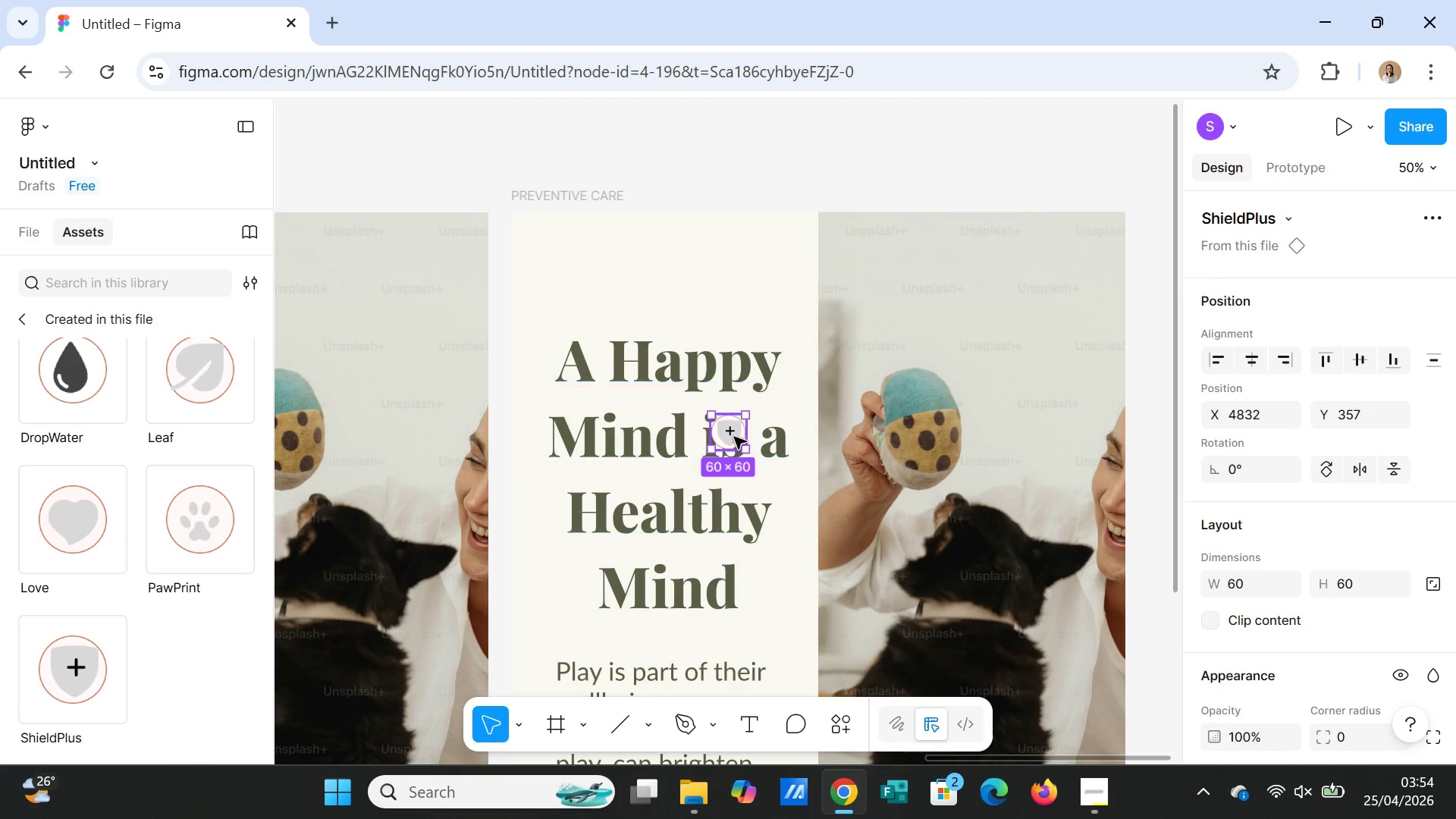 
left_click_drag(start_coordinate=[734, 437], to_coordinate=[673, 273])
 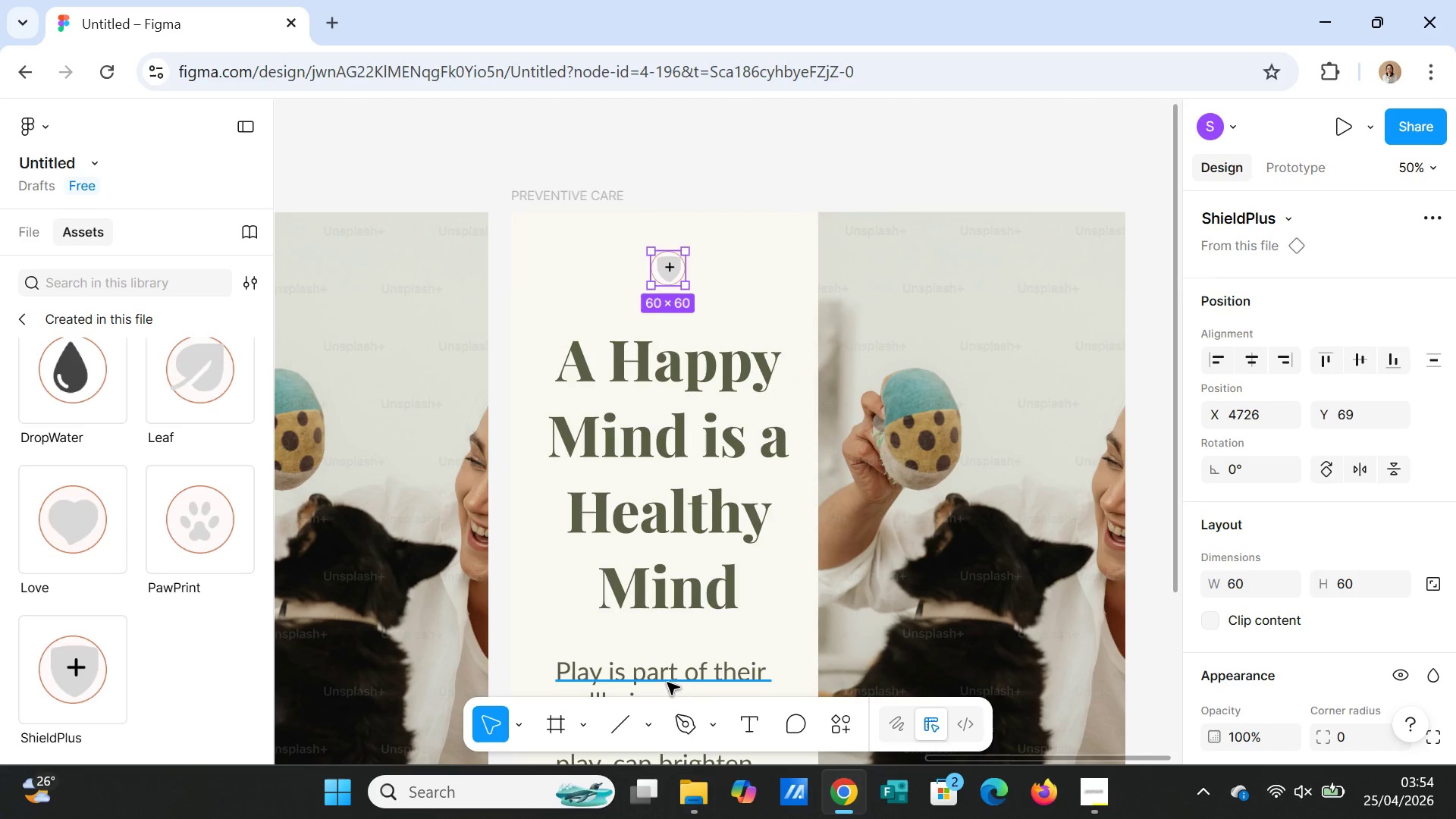 
mouse_move([899, 818])
 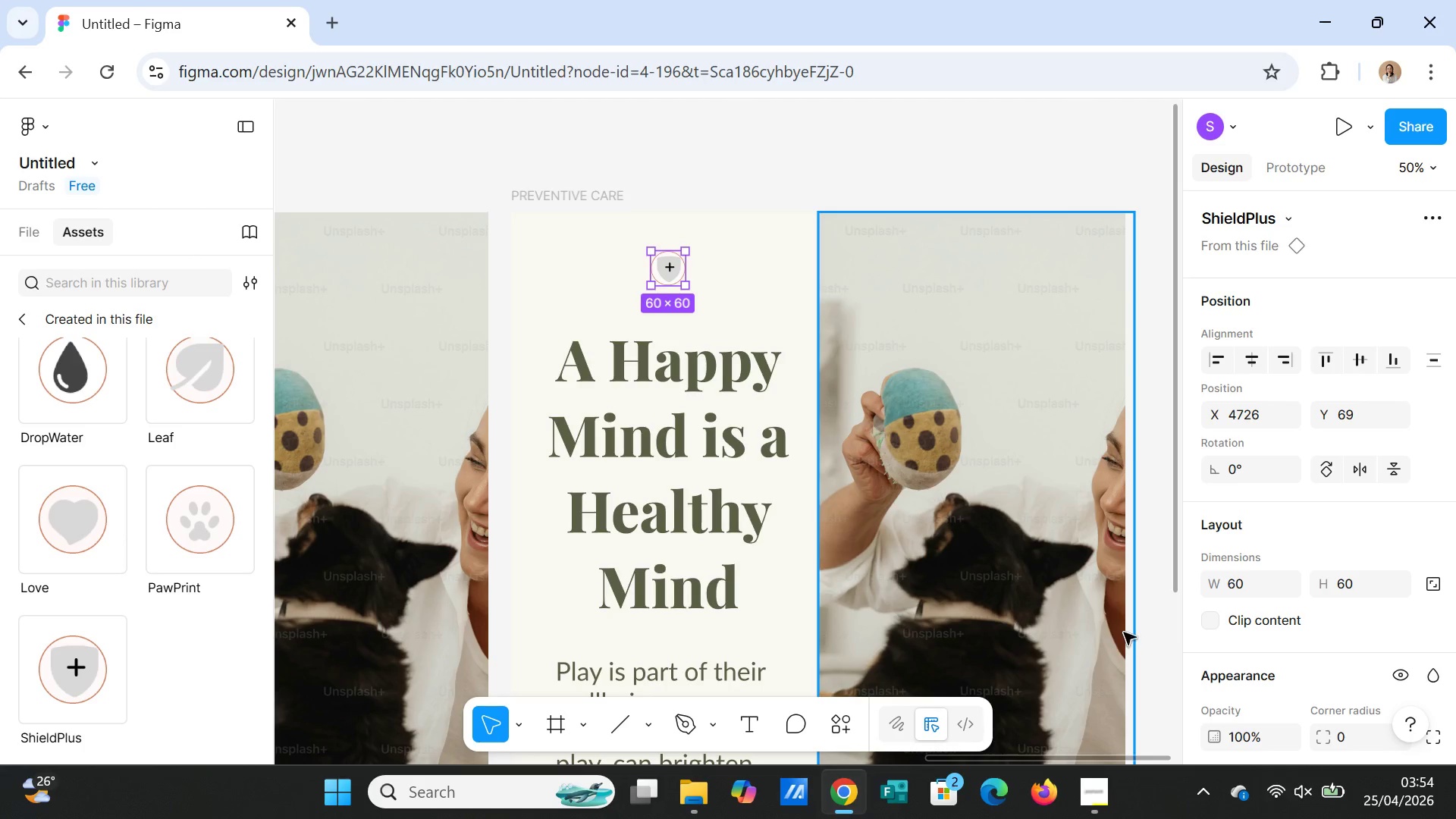 
left_click([1093, 605])
 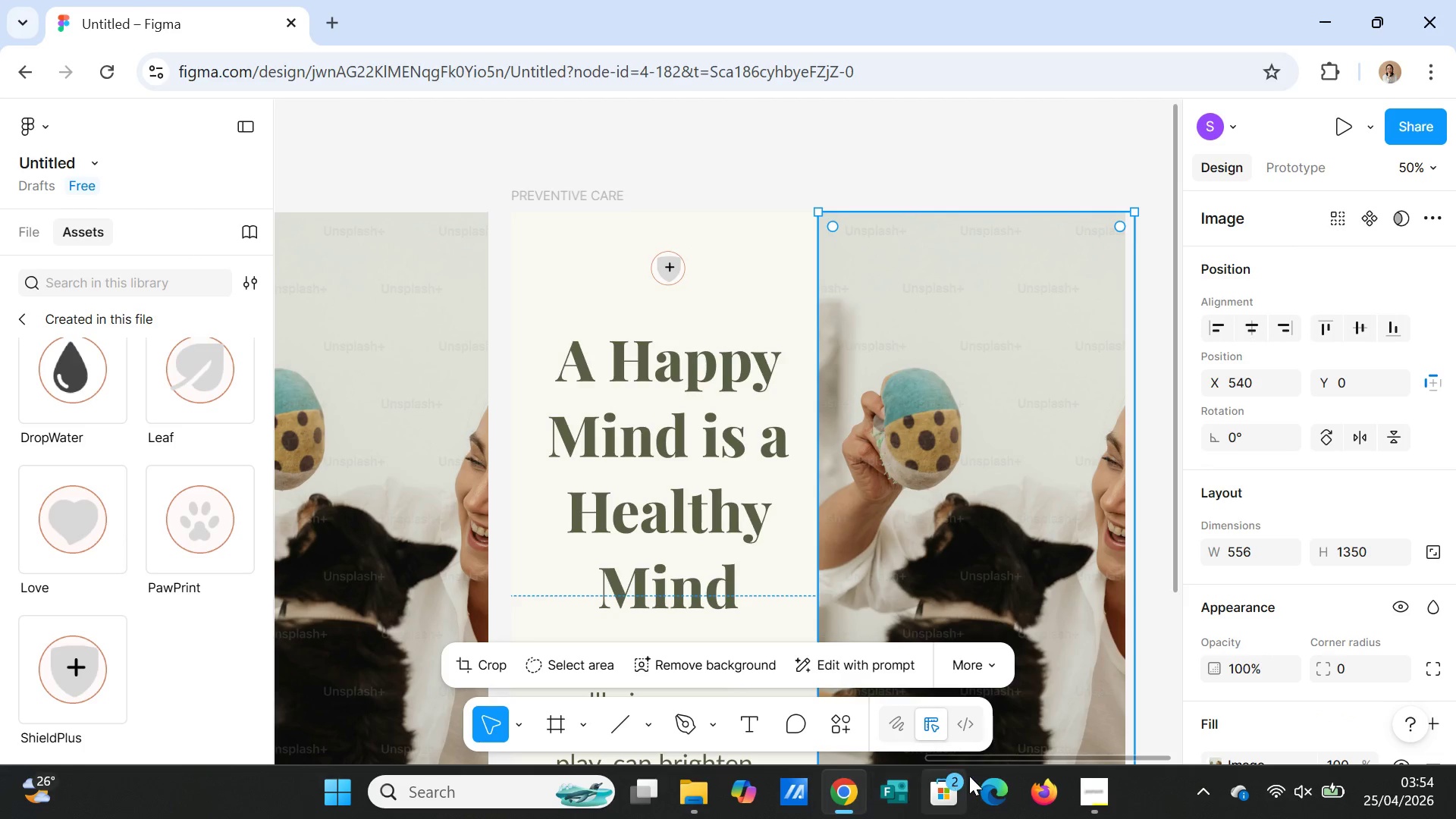 
left_click_drag(start_coordinate=[983, 761], to_coordinate=[794, 738])
 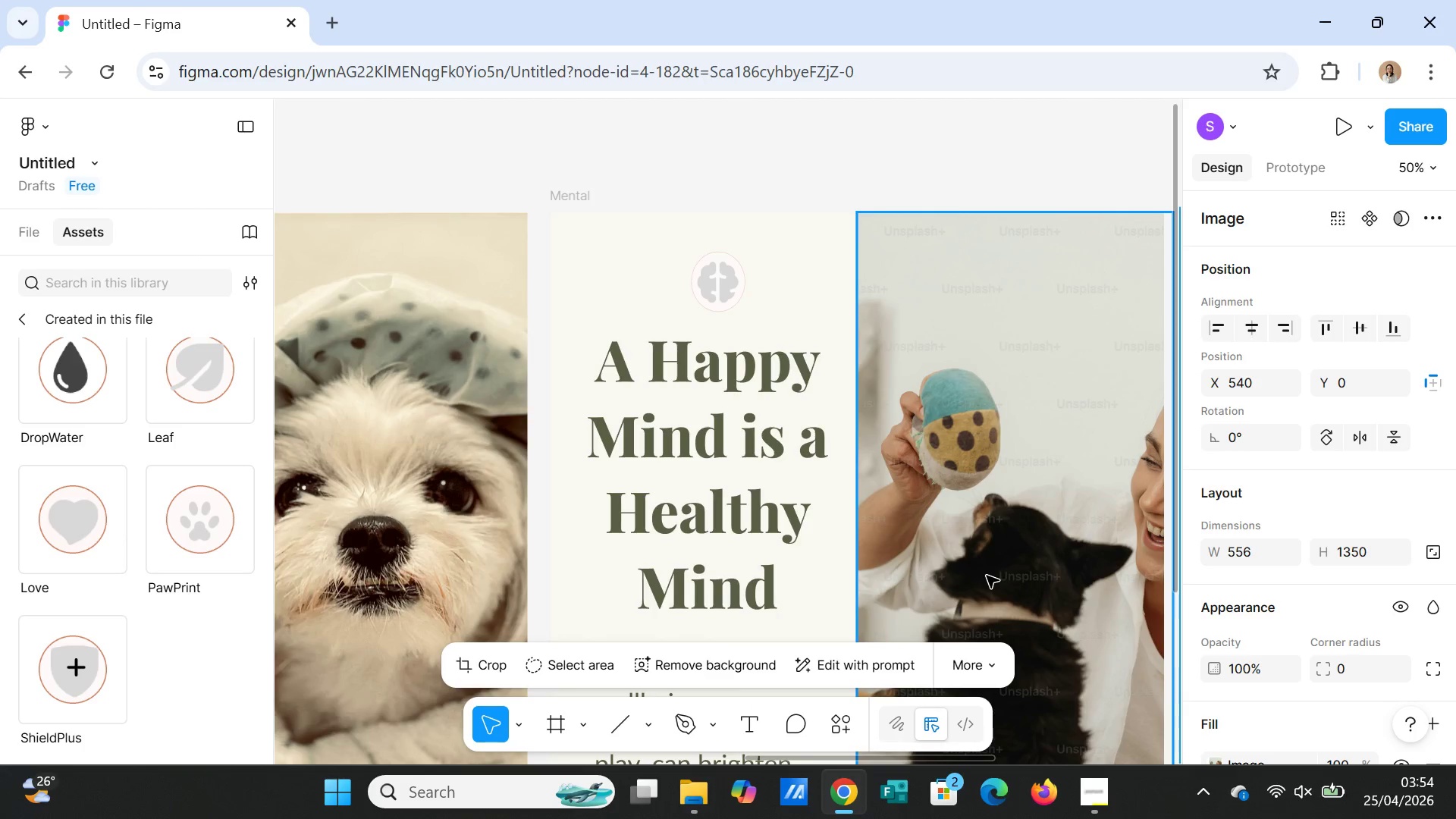 
wait(10.92)
 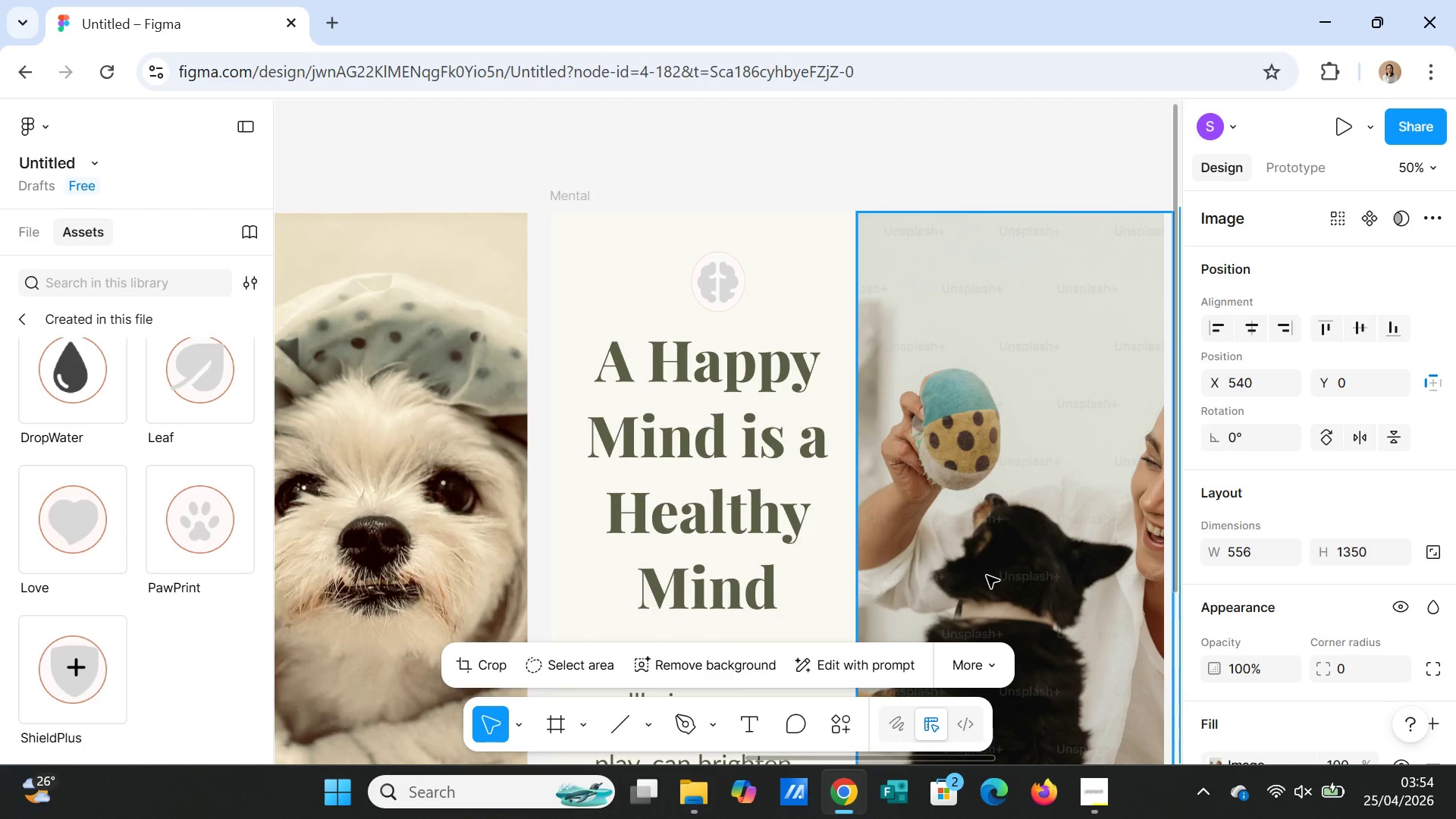 
left_click([95, 664])
 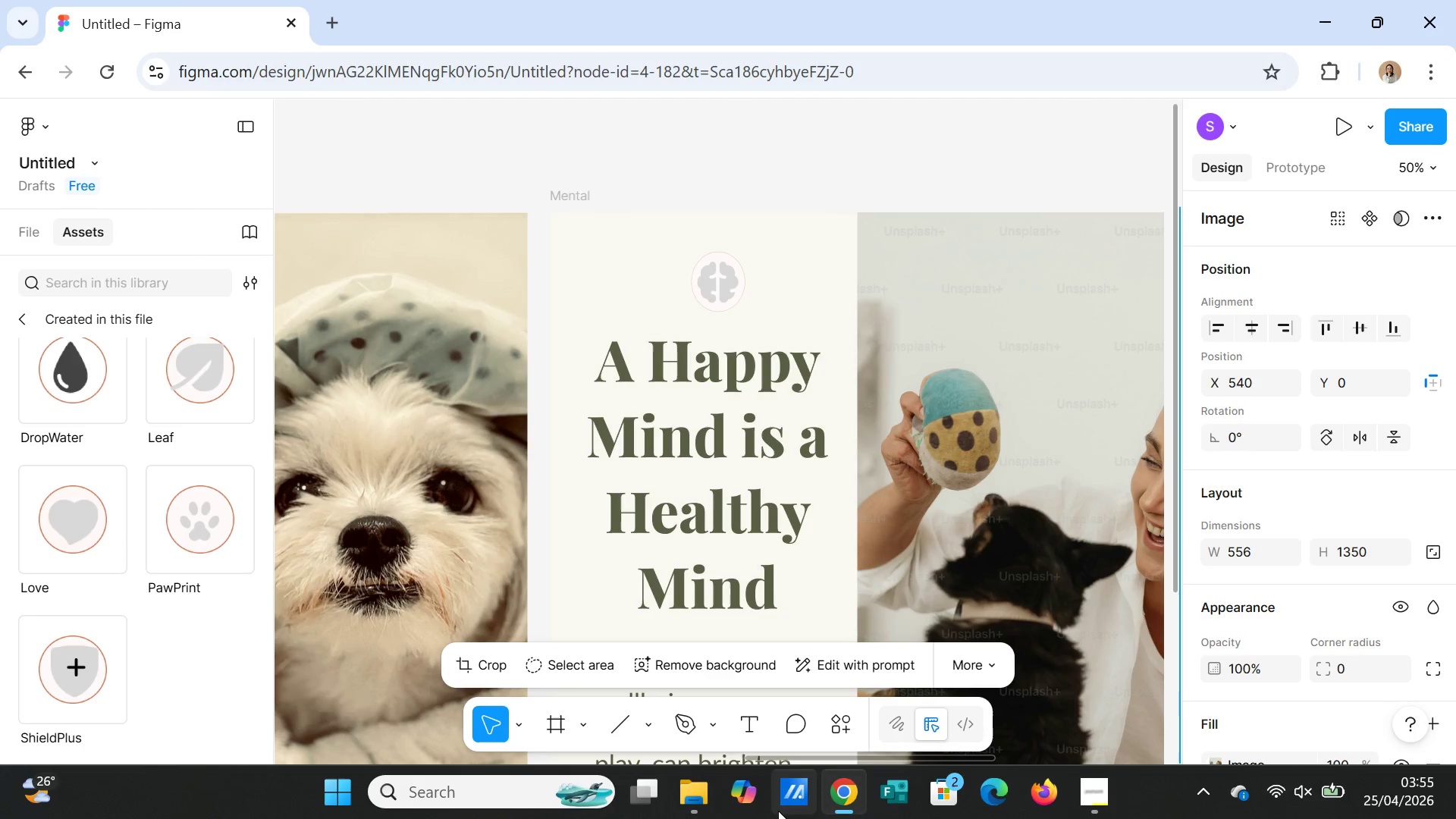 
wait(7.77)
 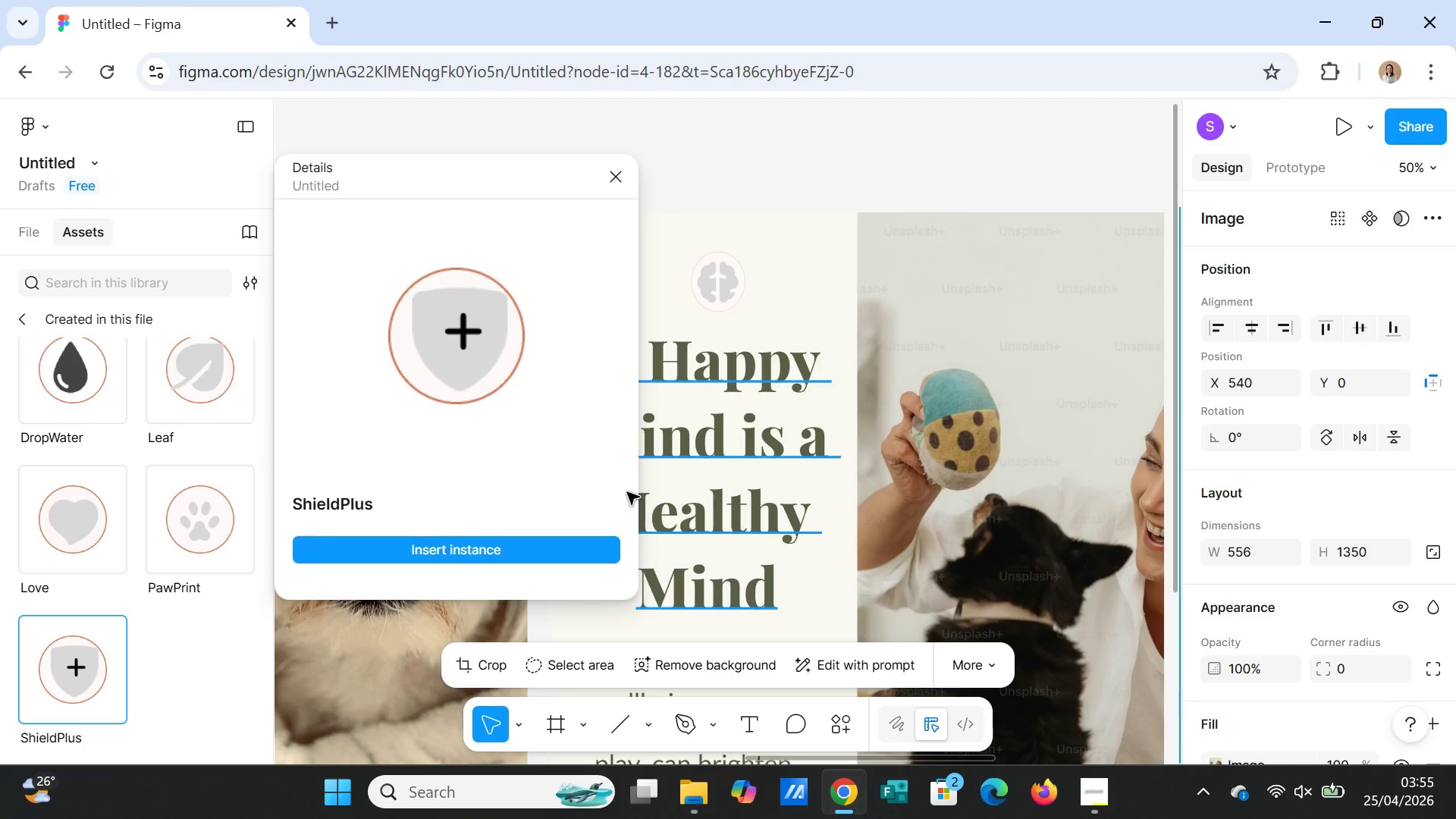 
left_click_drag(start_coordinate=[962, 764], to_coordinate=[1170, 758])
 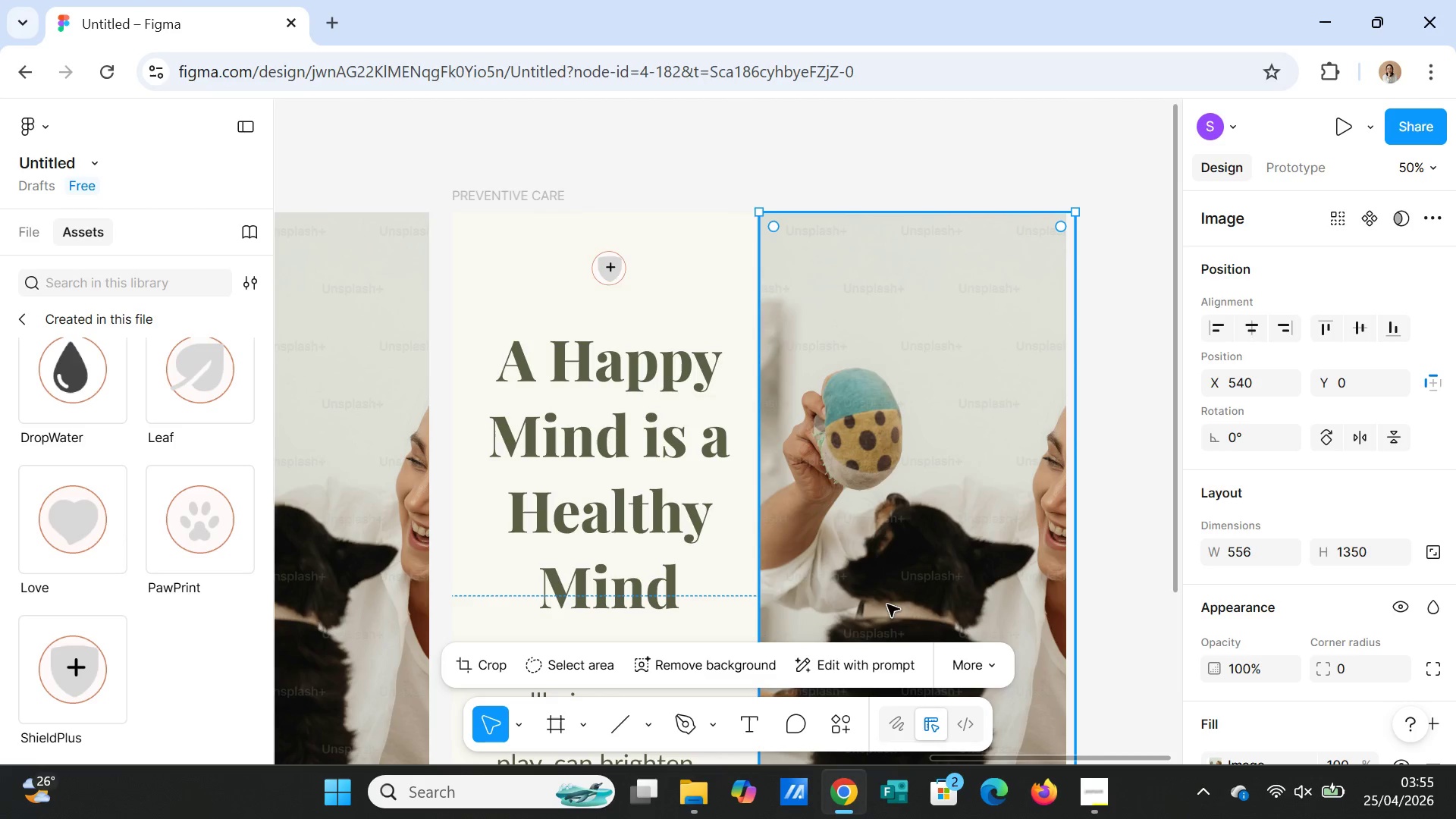 
left_click([547, 377])
 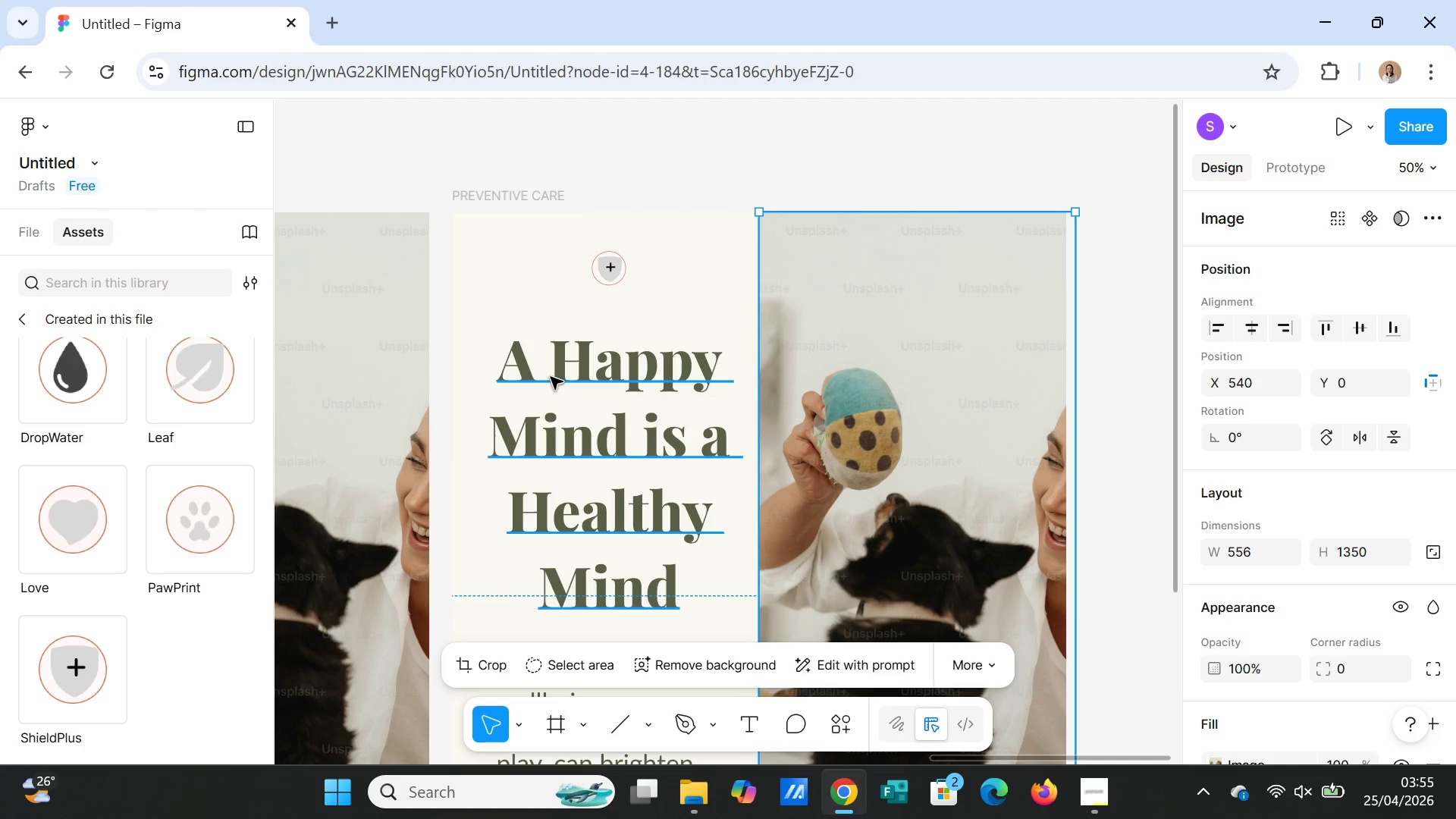 
triple_click([551, 377])
 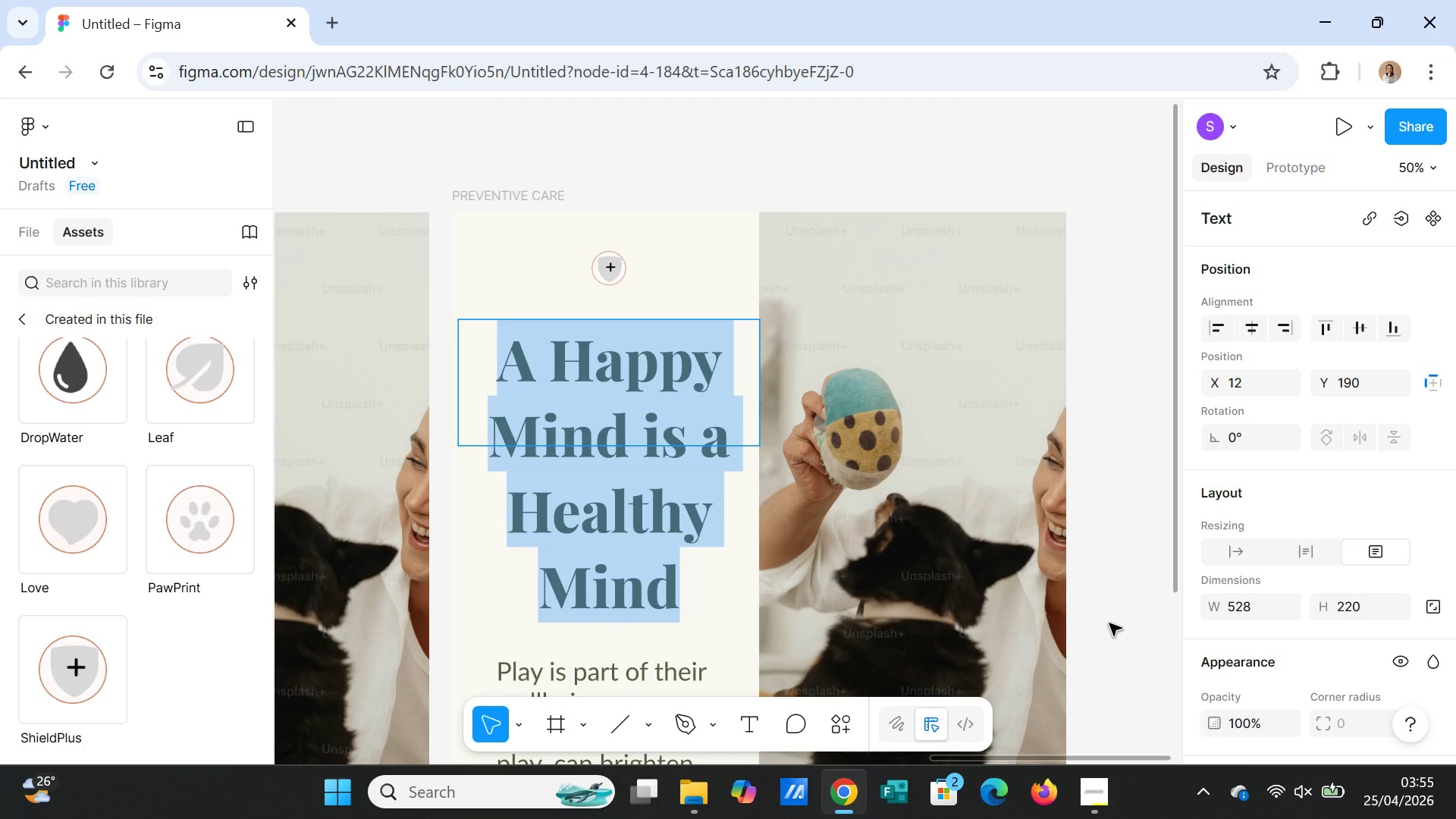 
wait(37.36)
 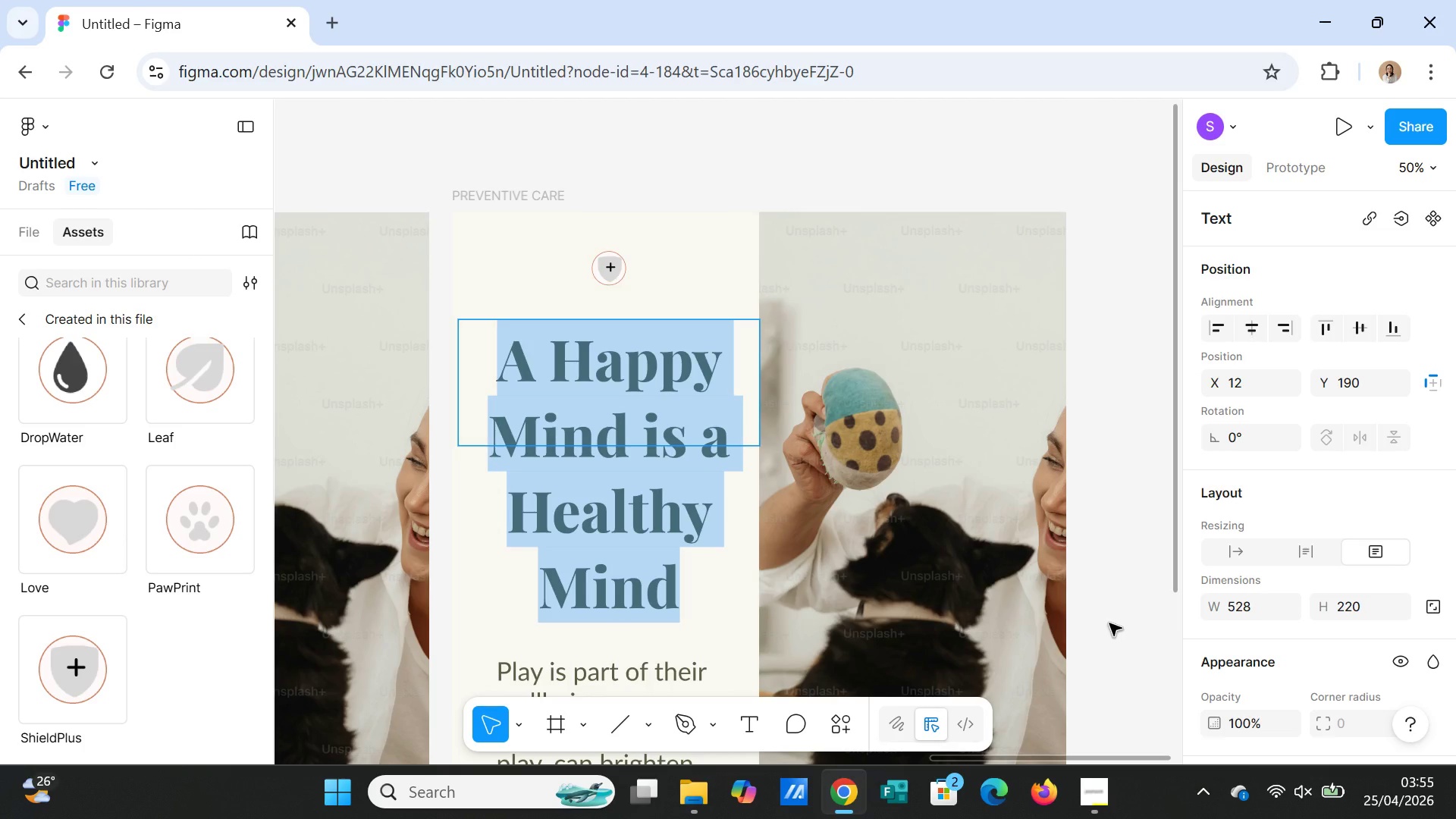 
scroll: coordinate [924, 514], scroll_direction: down, amount: 4.0
 